 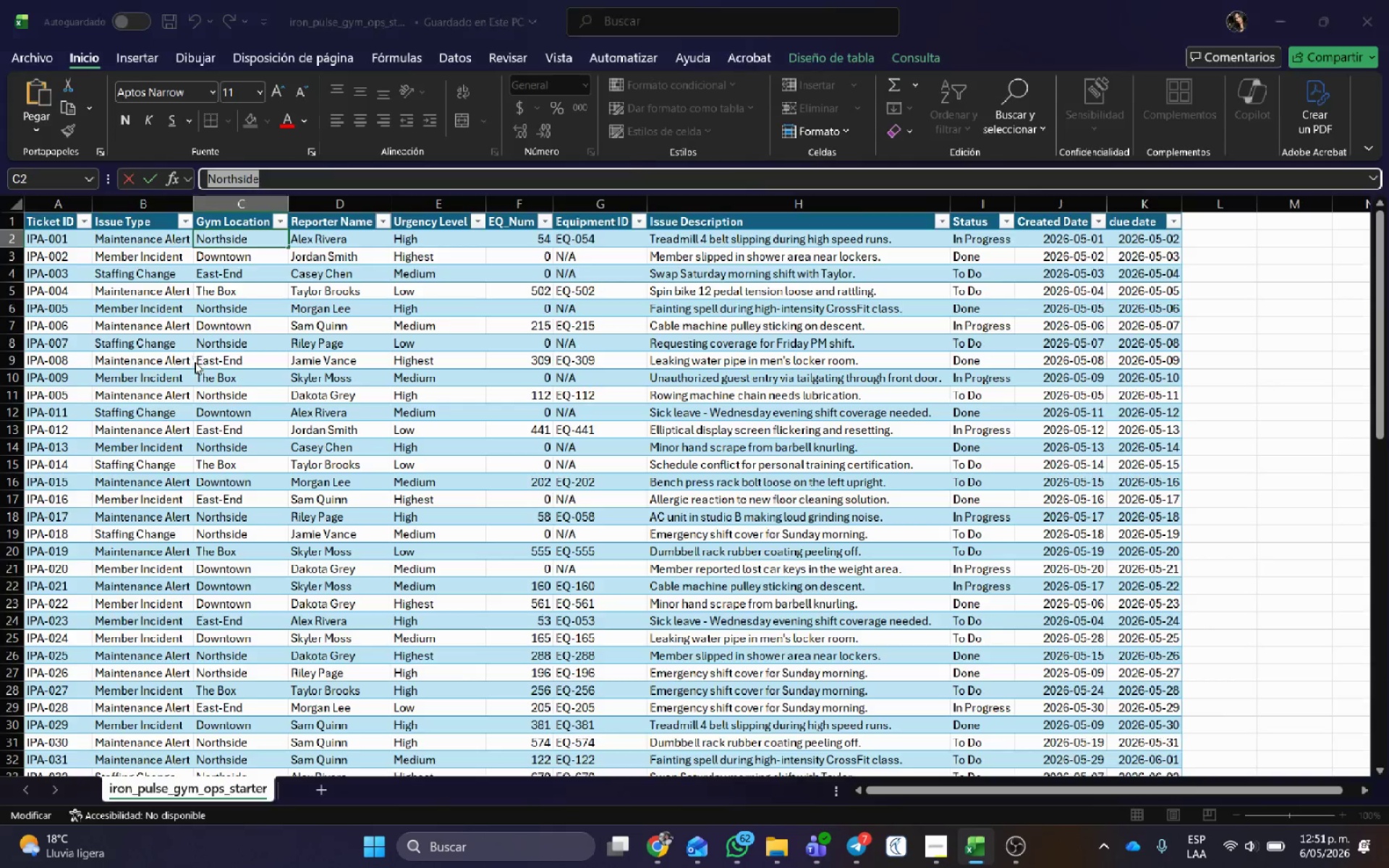 
key(Tab)
type(GYM)
 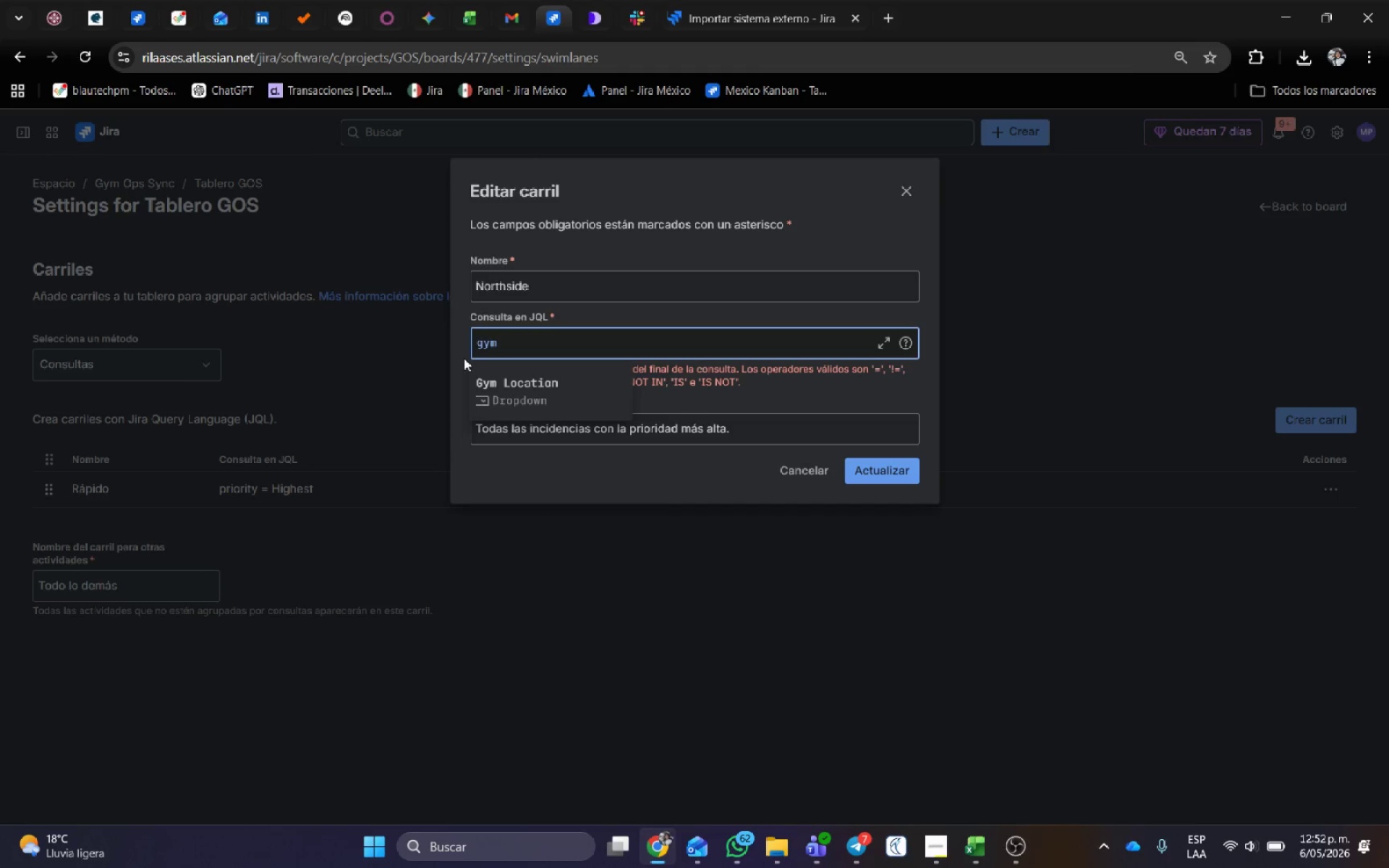 
left_click([503, 397])
 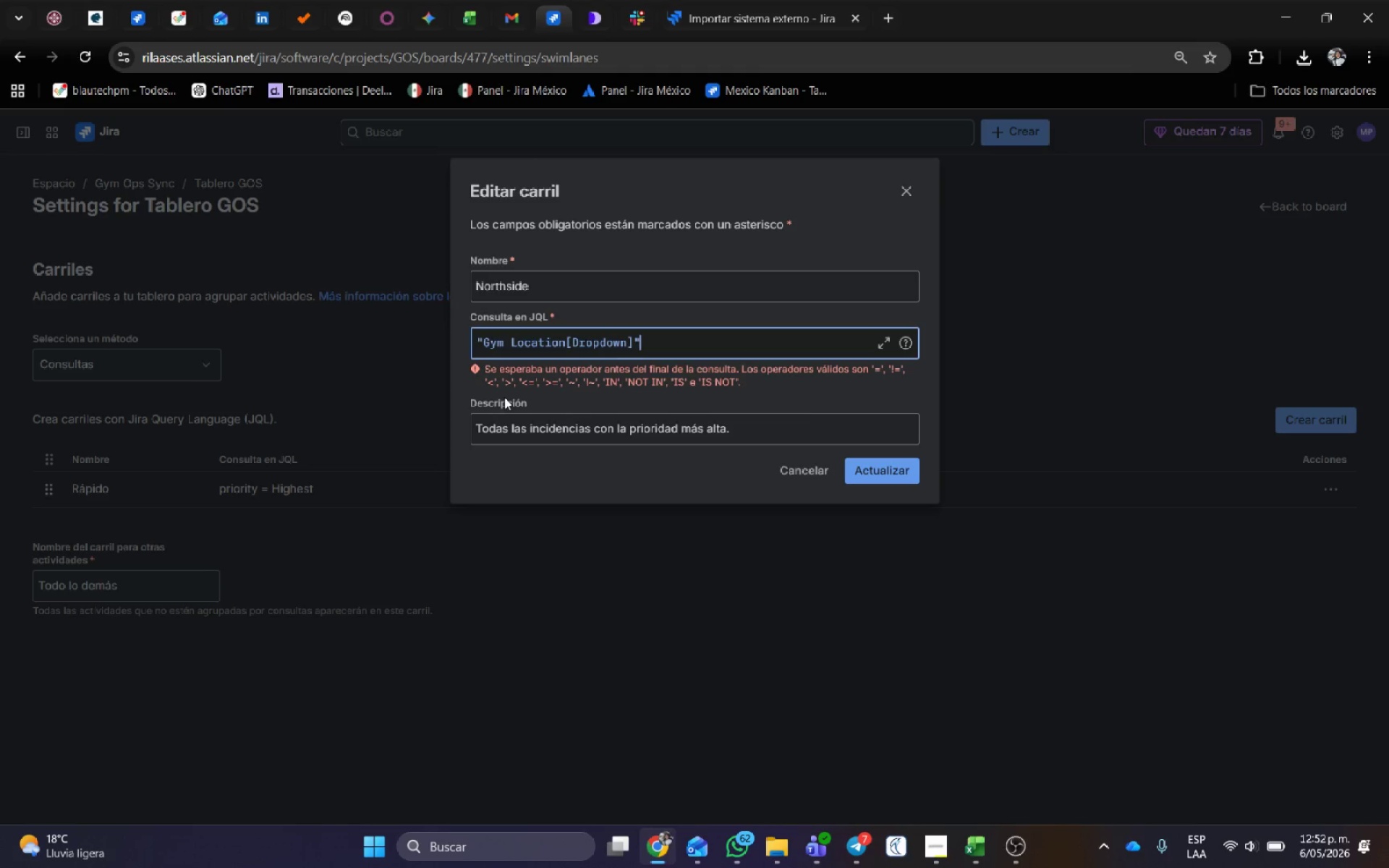 
key(Space)
 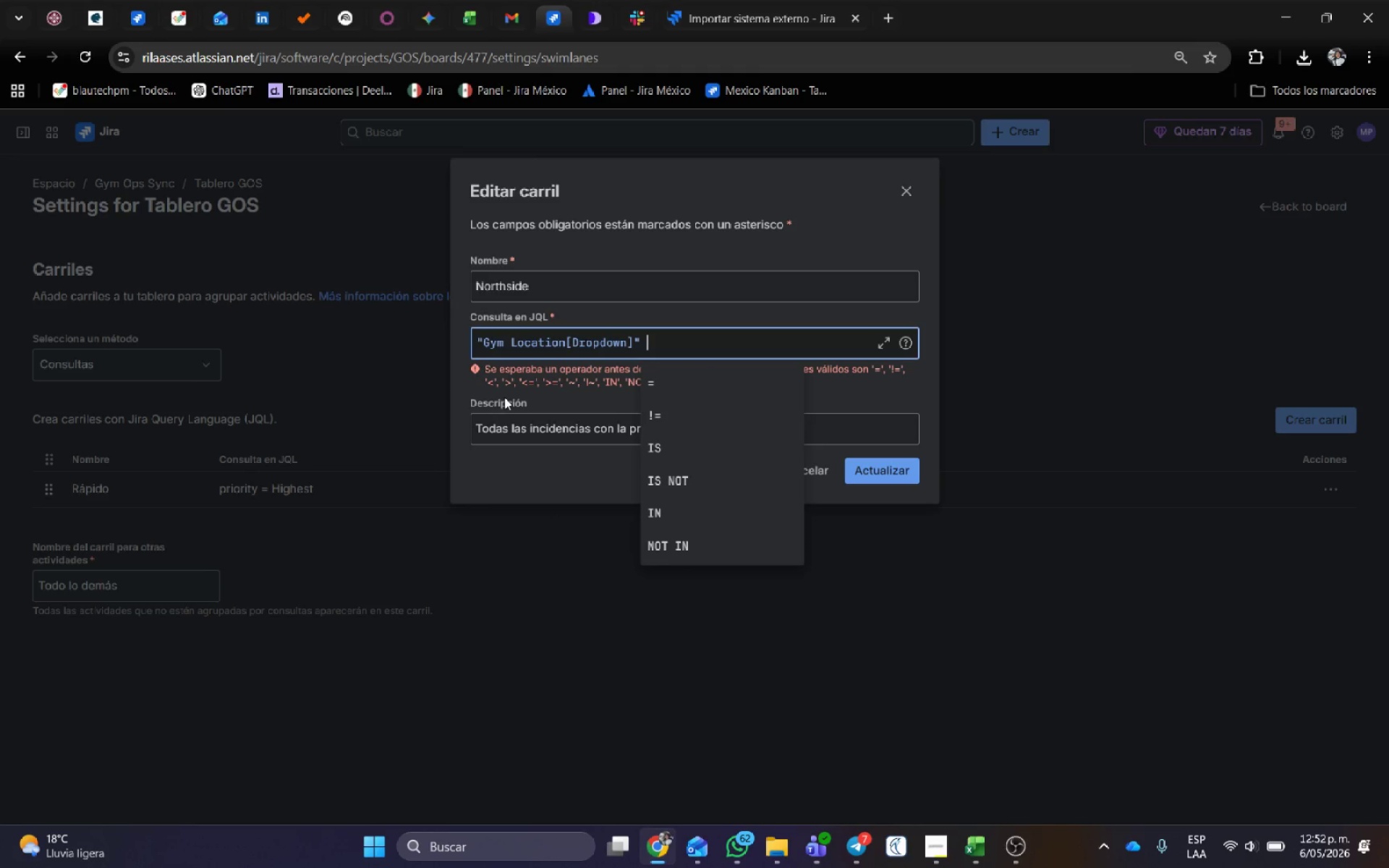 
key(Shift+0)
 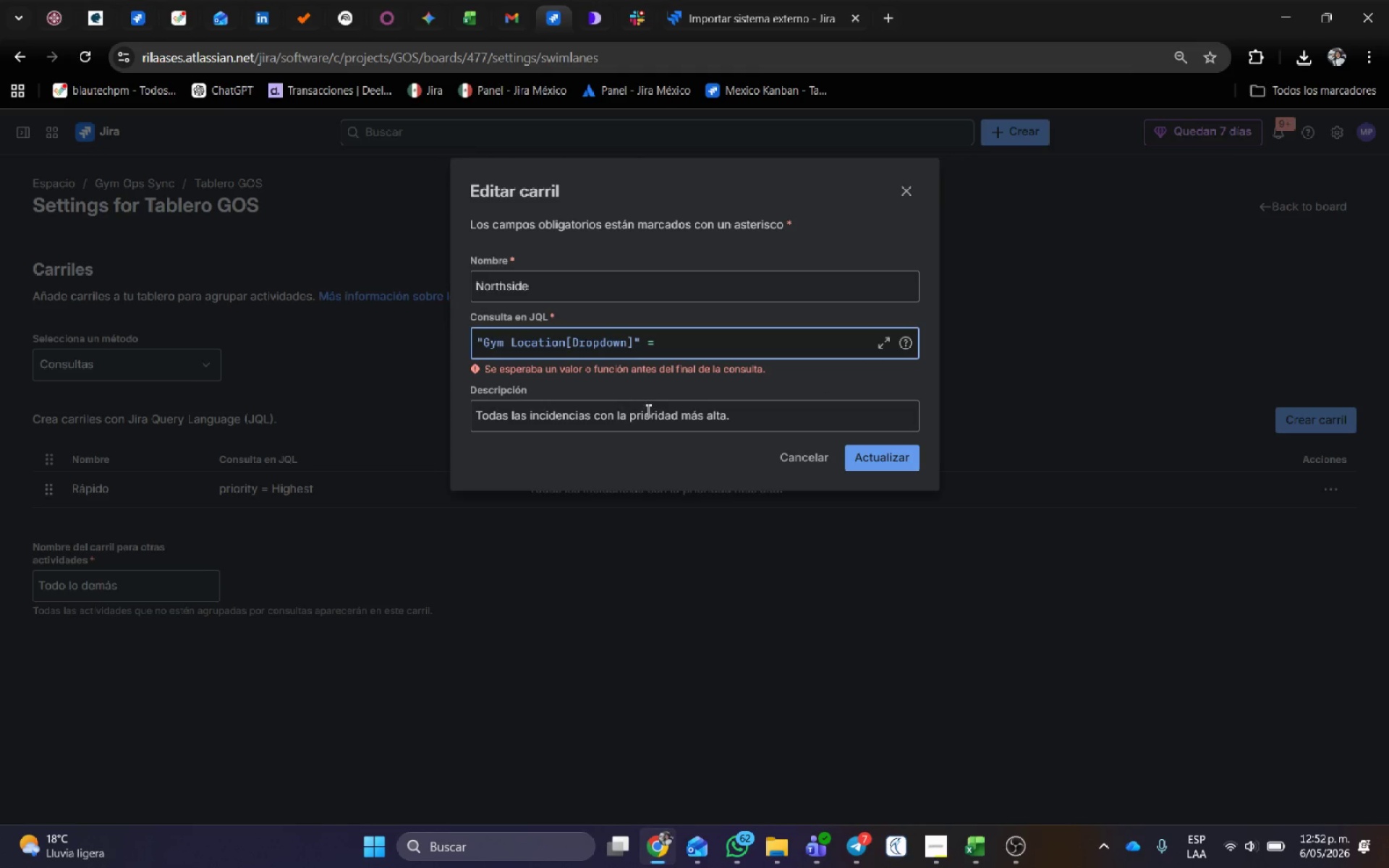 
key(Space)
 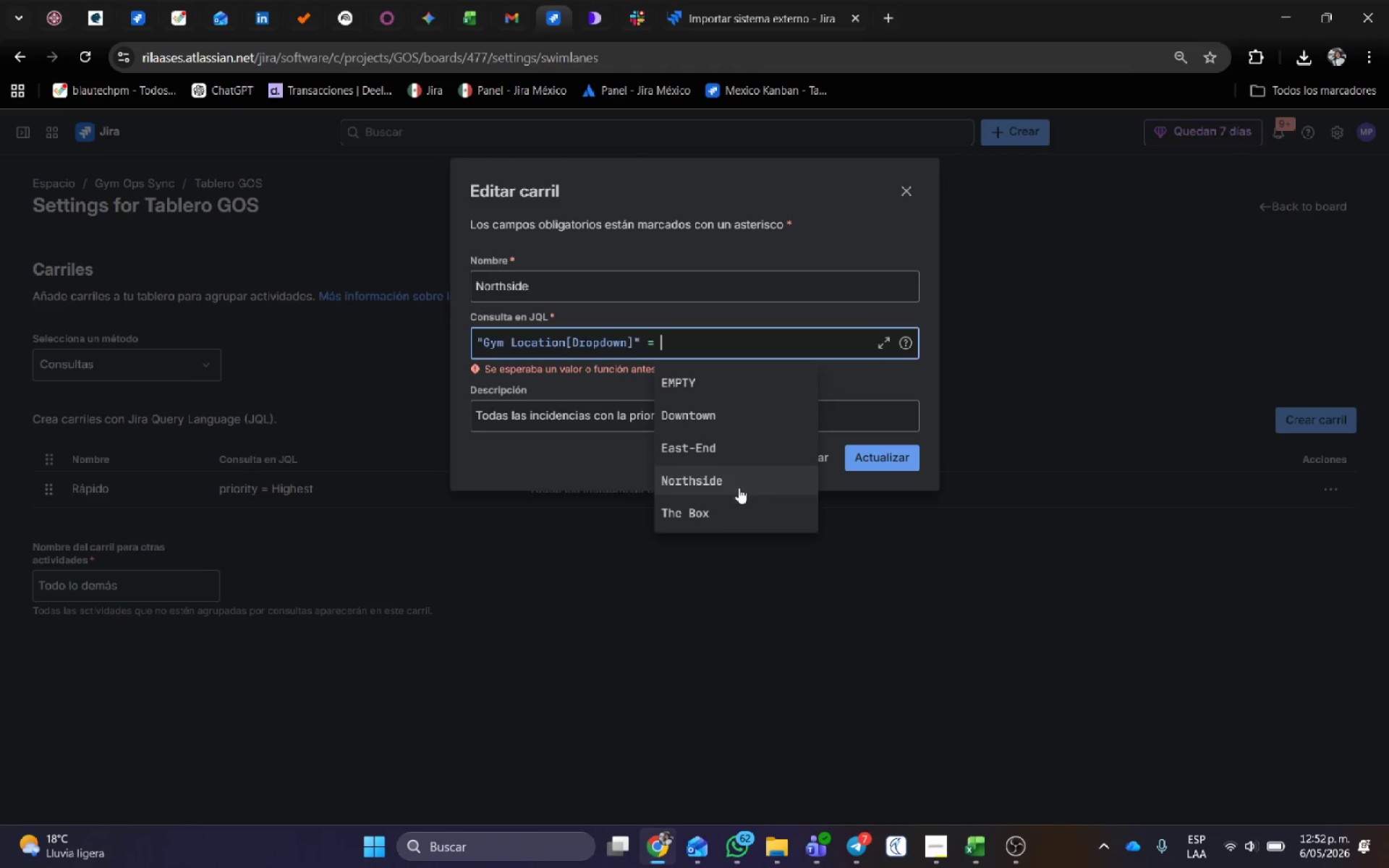 
left_click([723, 480])
 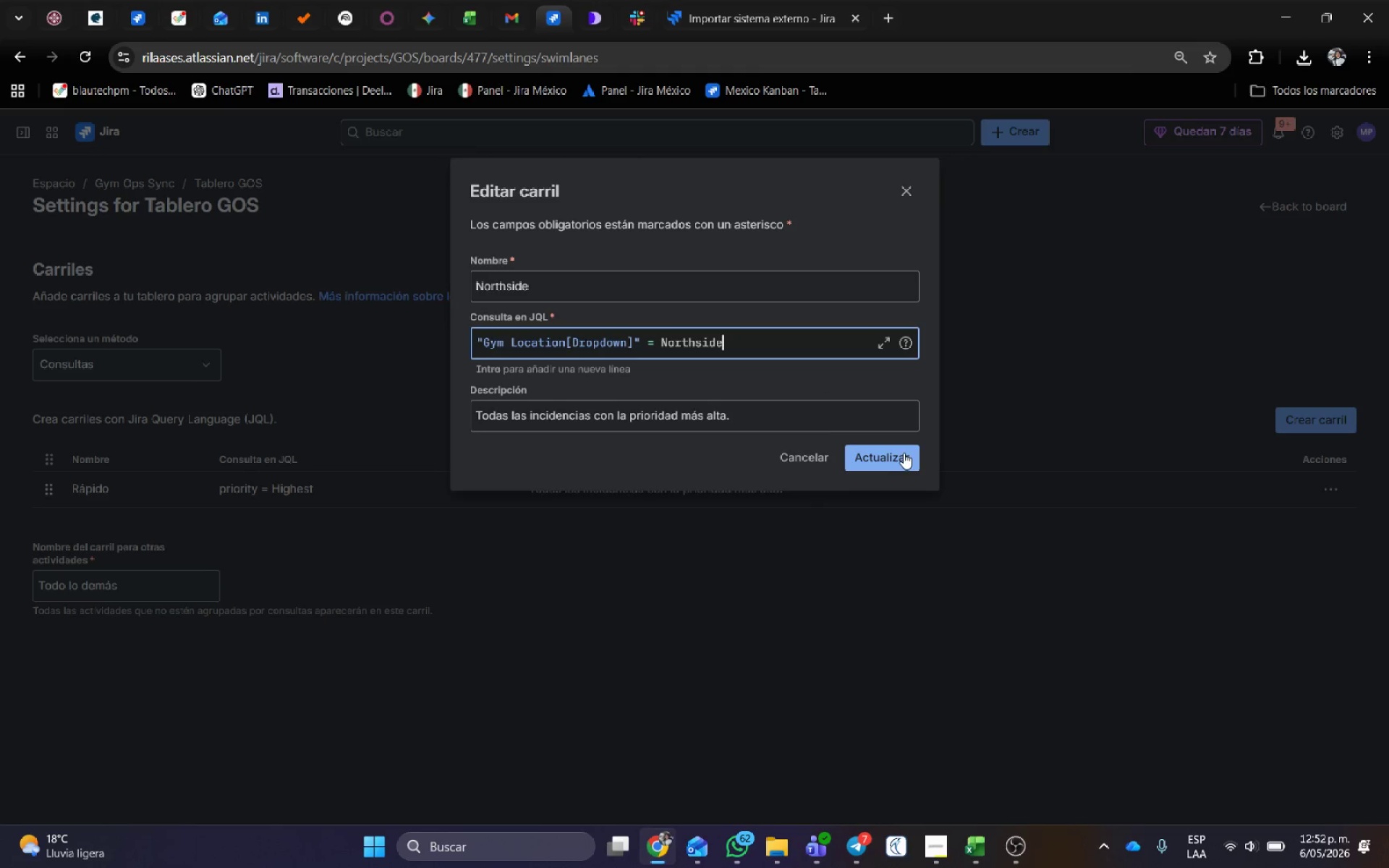 
left_click([905, 453])
 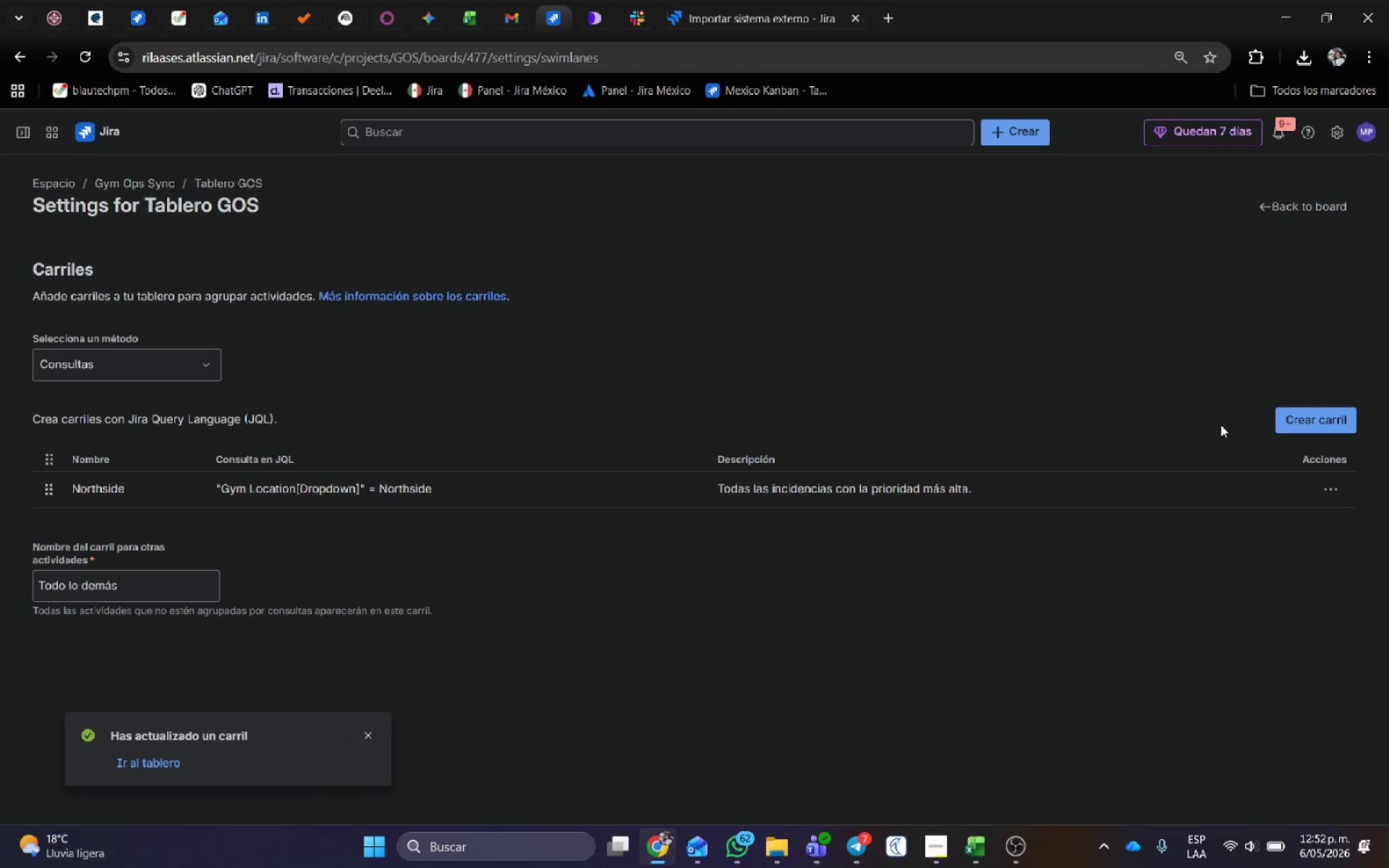 
left_click([1291, 412])
 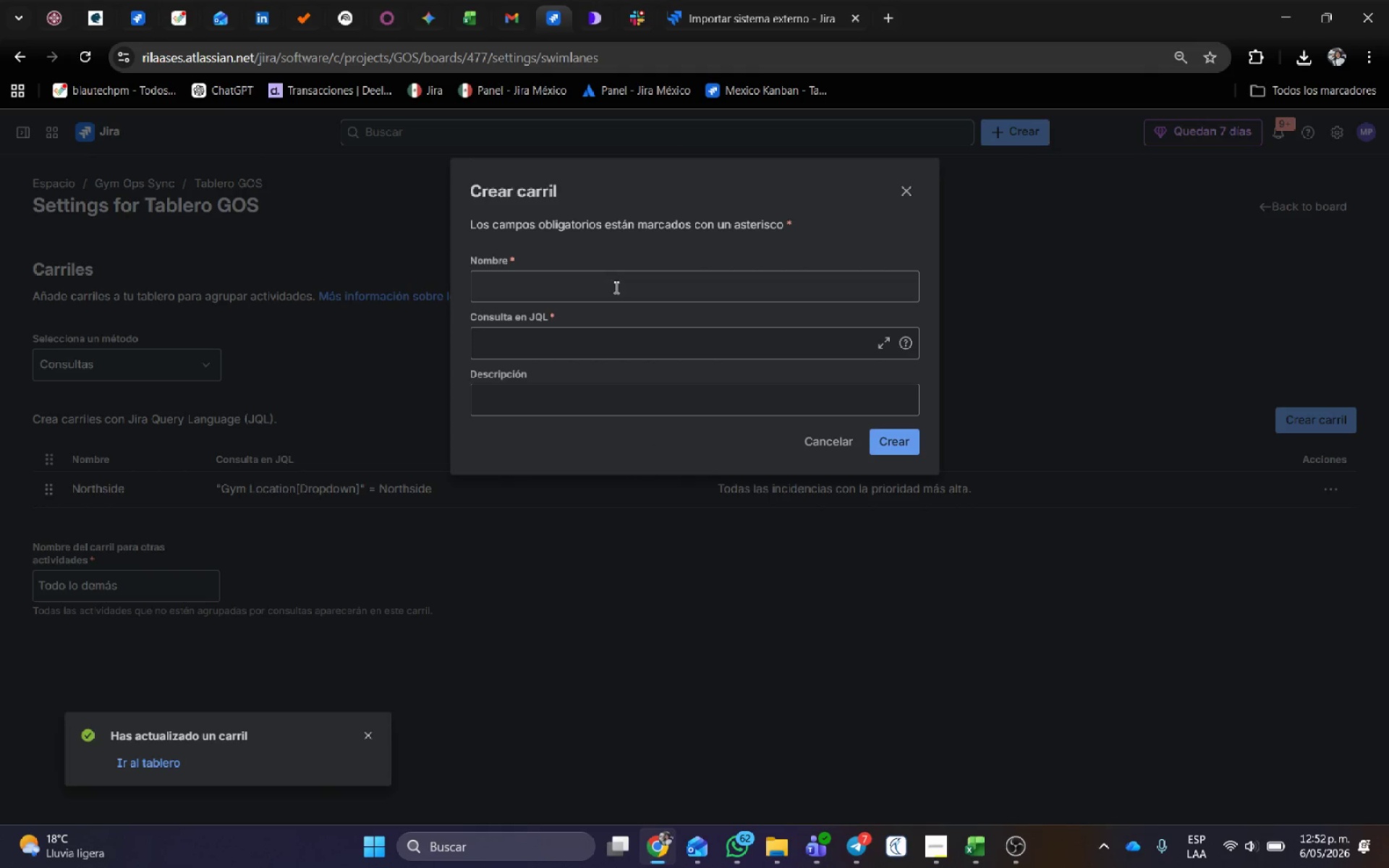 
key(Alt+AltLeft)
 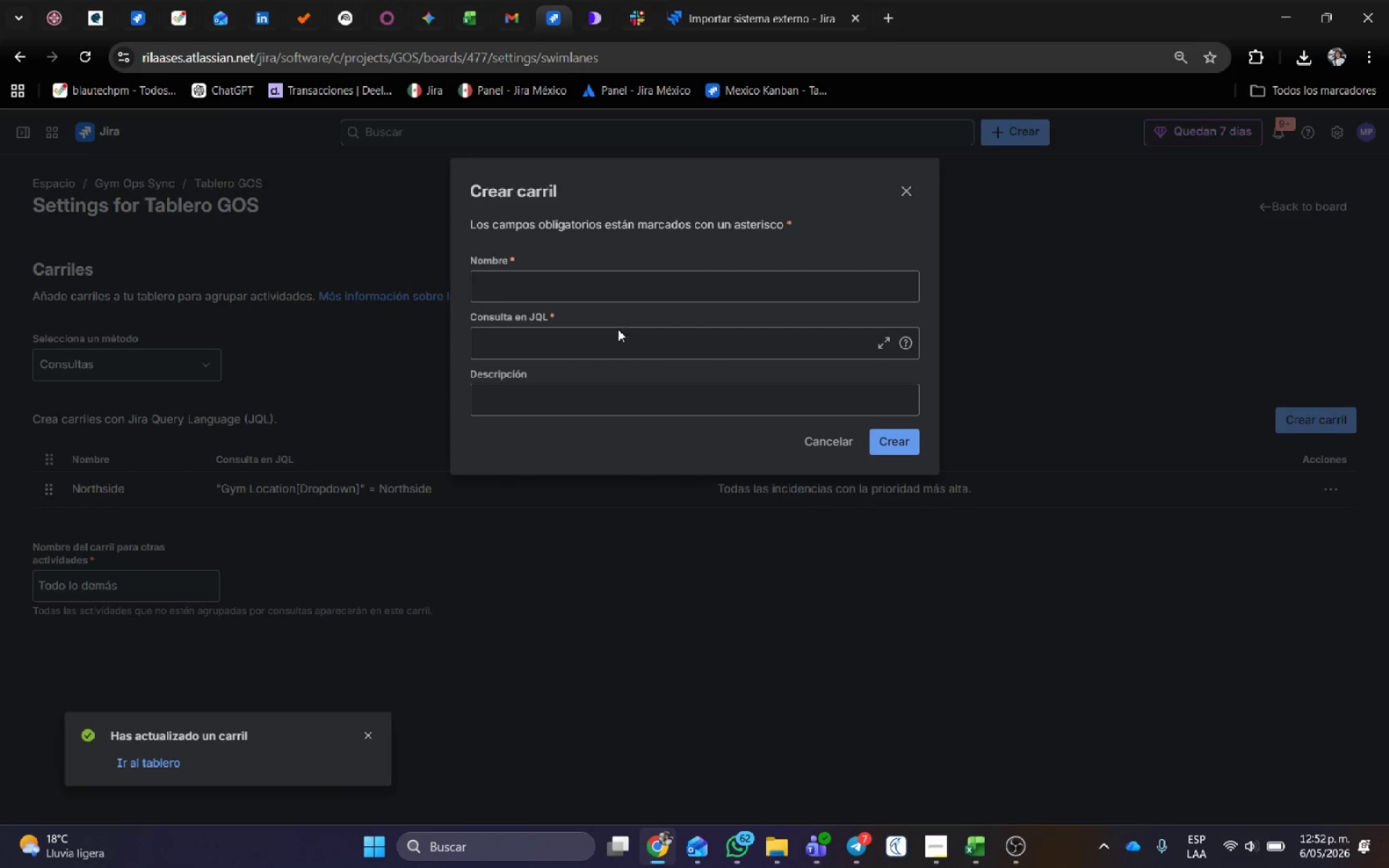 
key(Alt+Tab)
 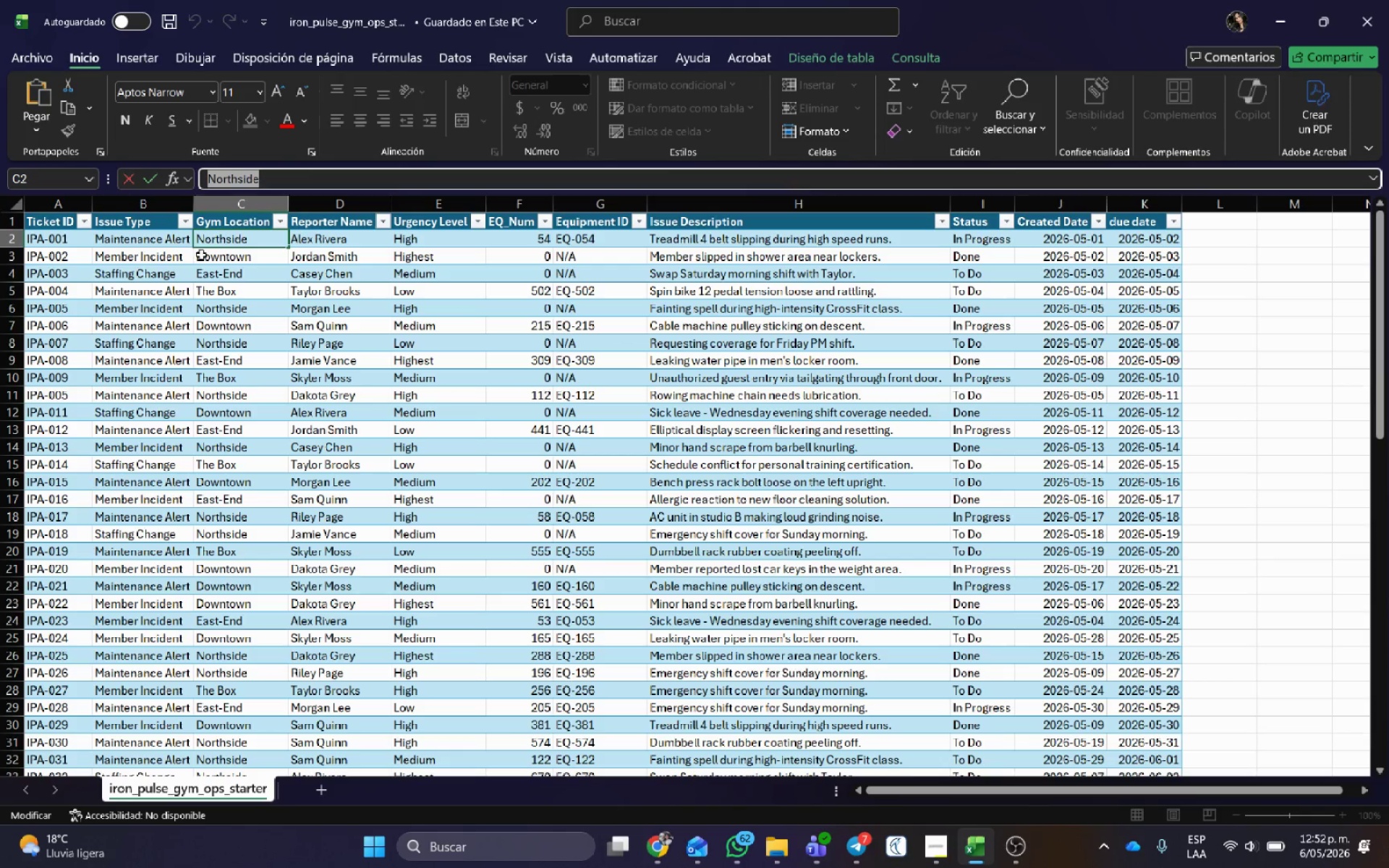 
left_click([225, 263])
 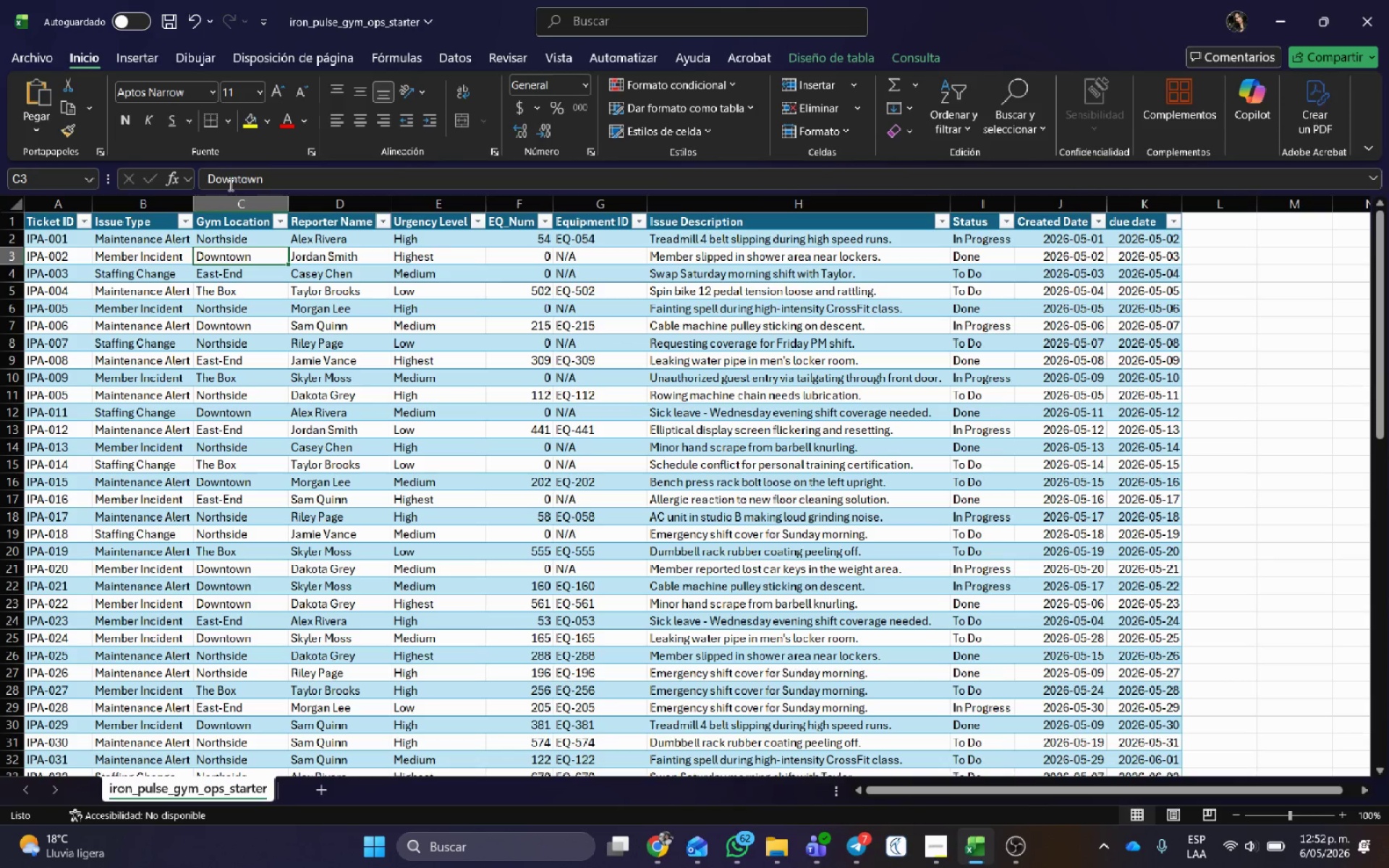 
double_click([229, 184])
 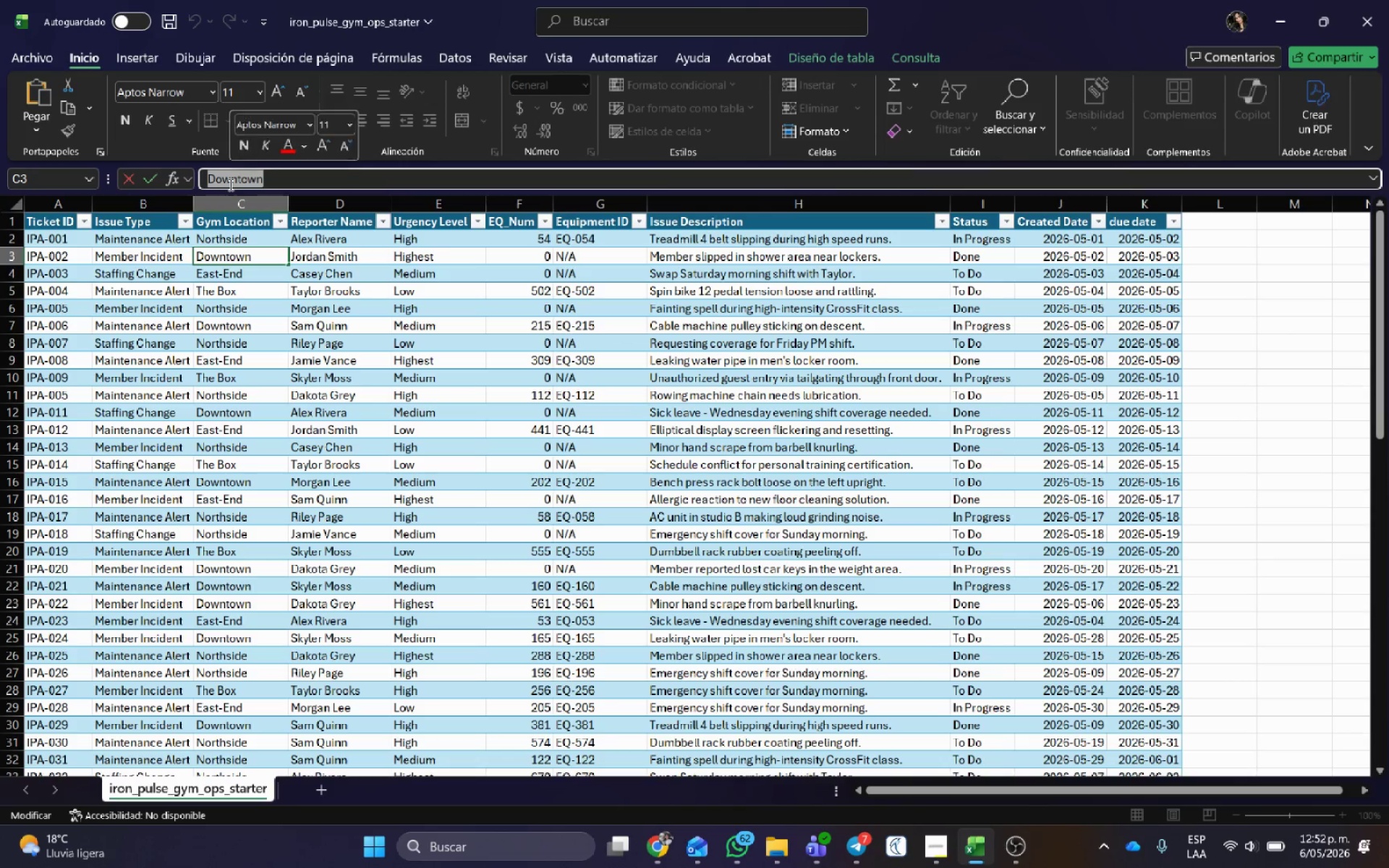 
key(Control+C)
 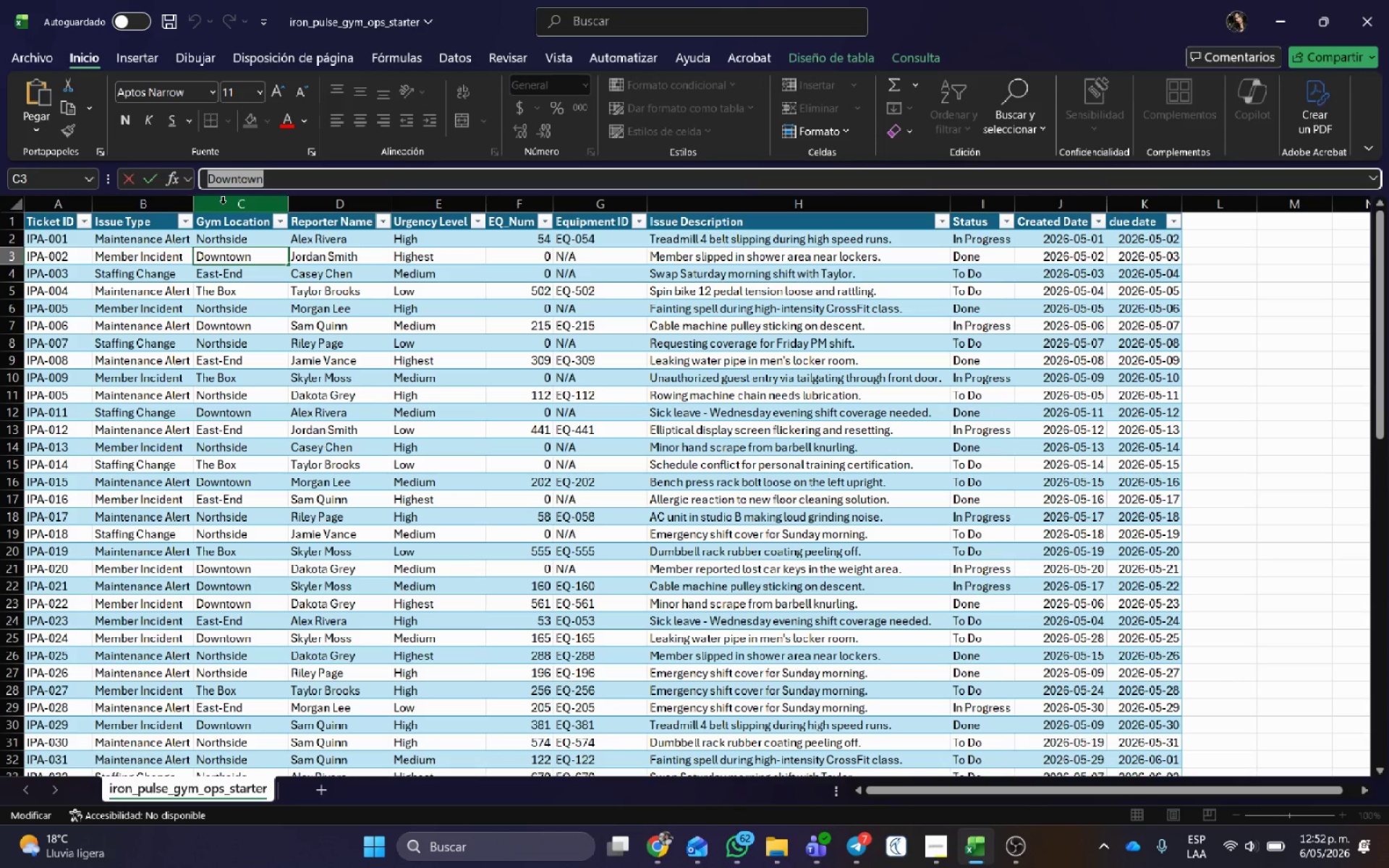 
key(Alt+AltLeft)
 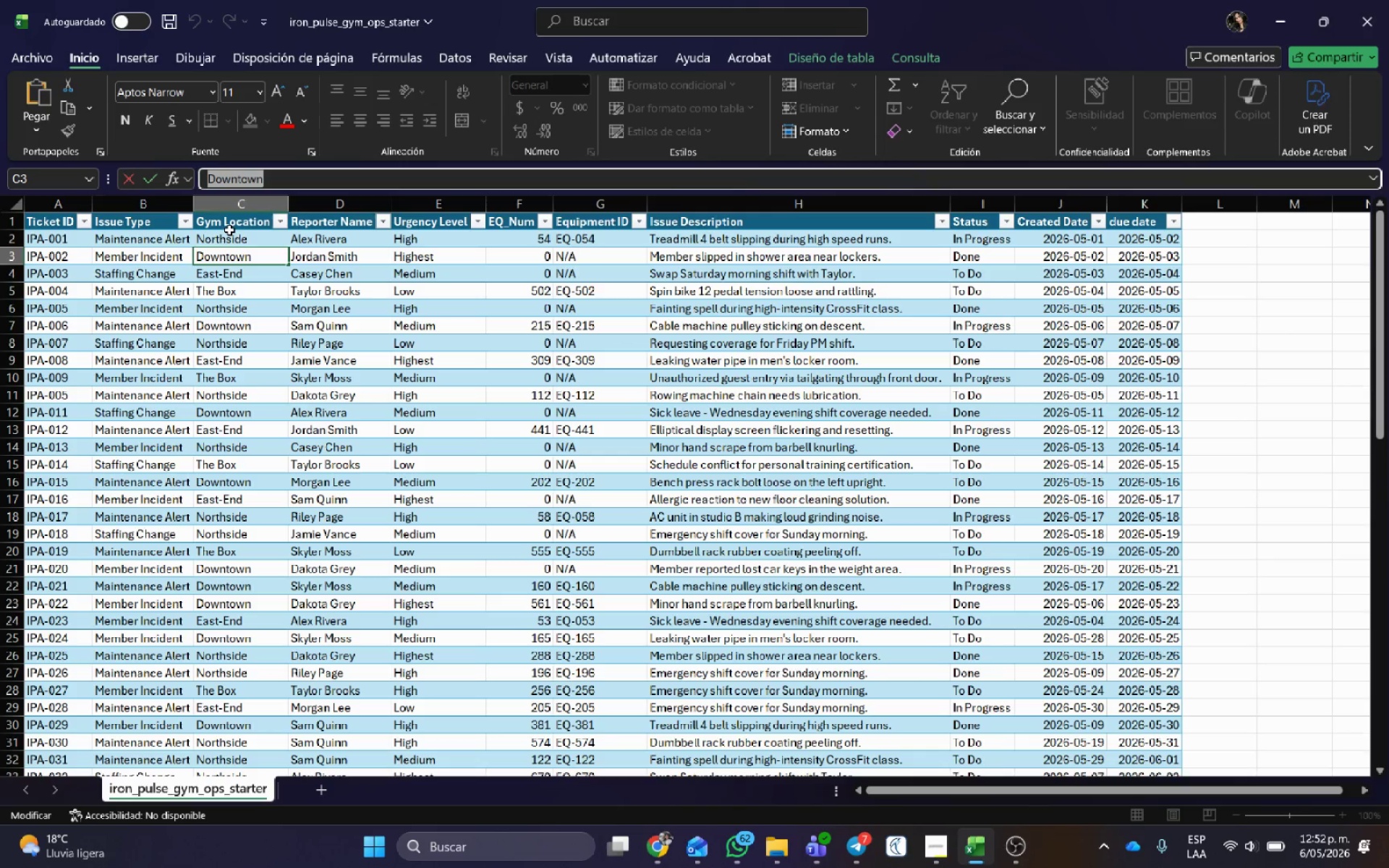 
key(Alt+Tab)
 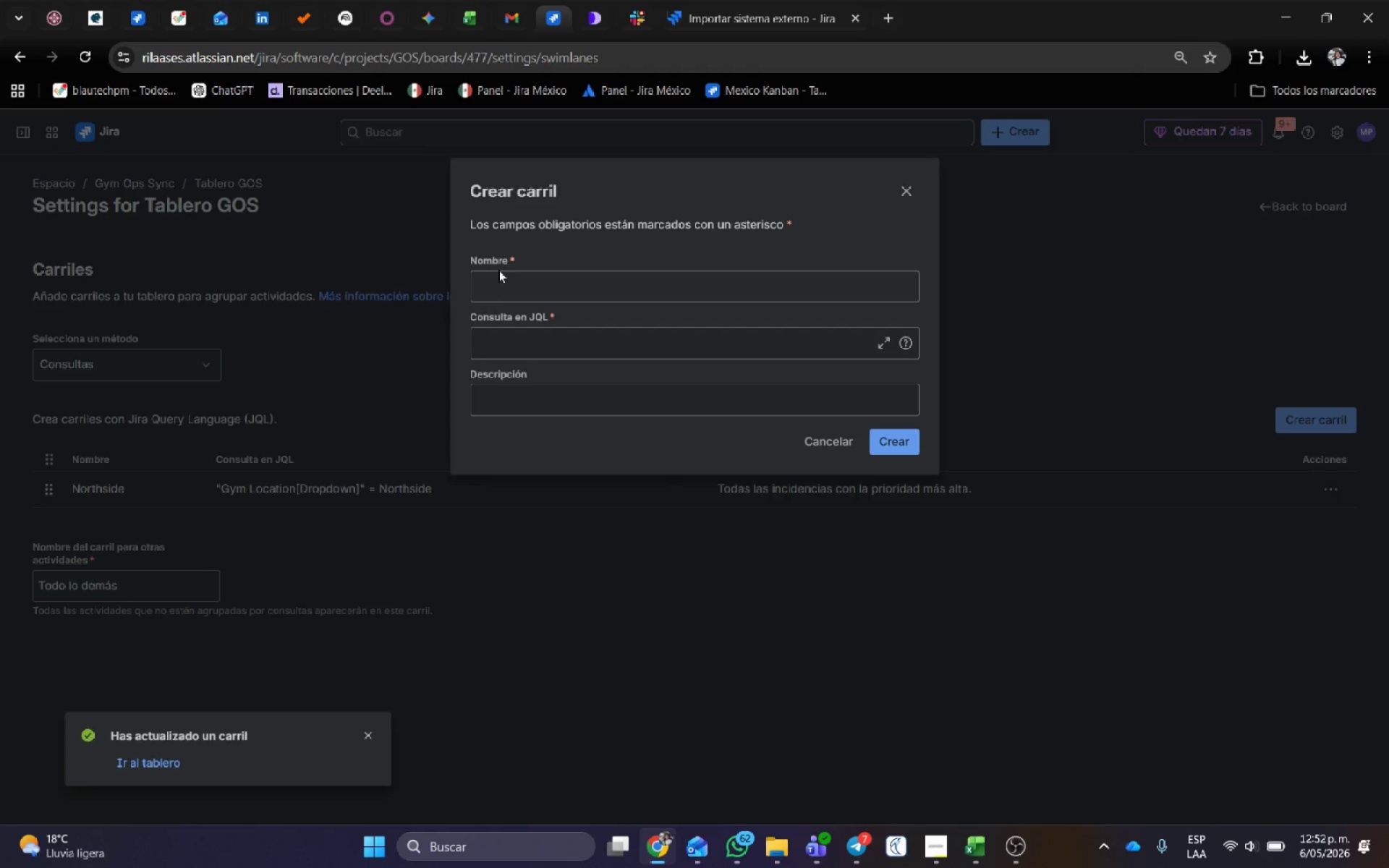 
left_click([509, 293])
 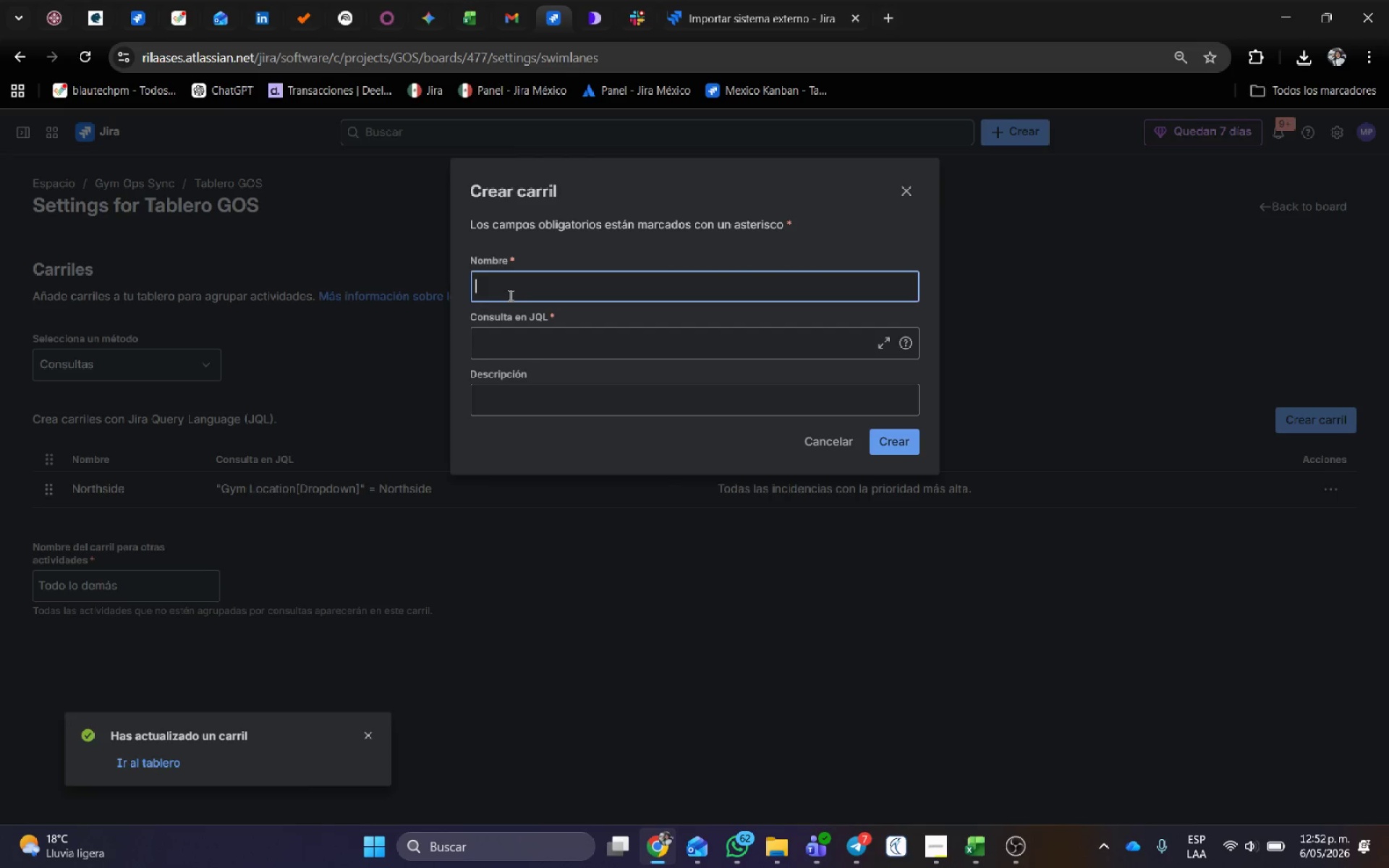 
key(Control+V)
 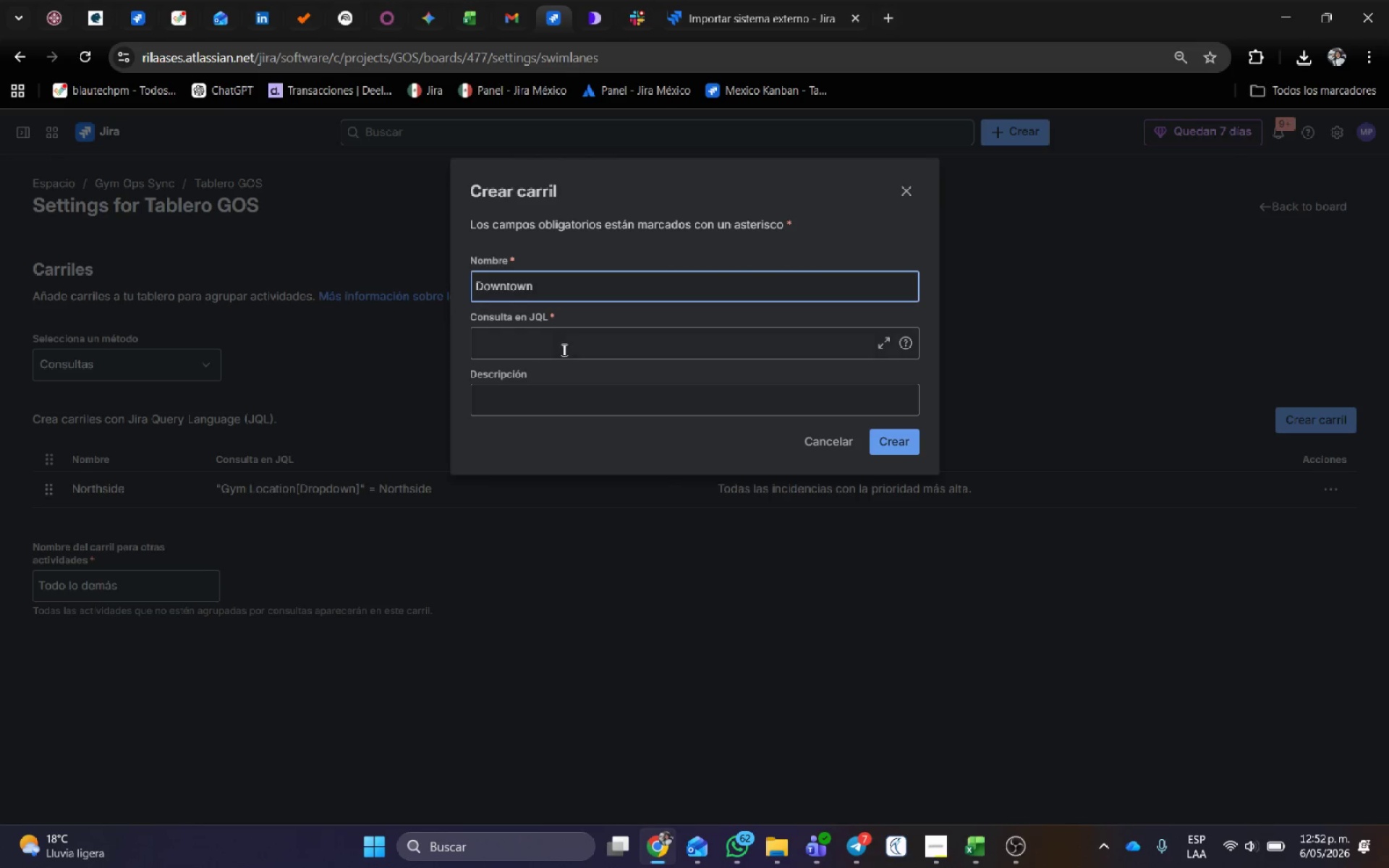 
left_click([563, 349])
 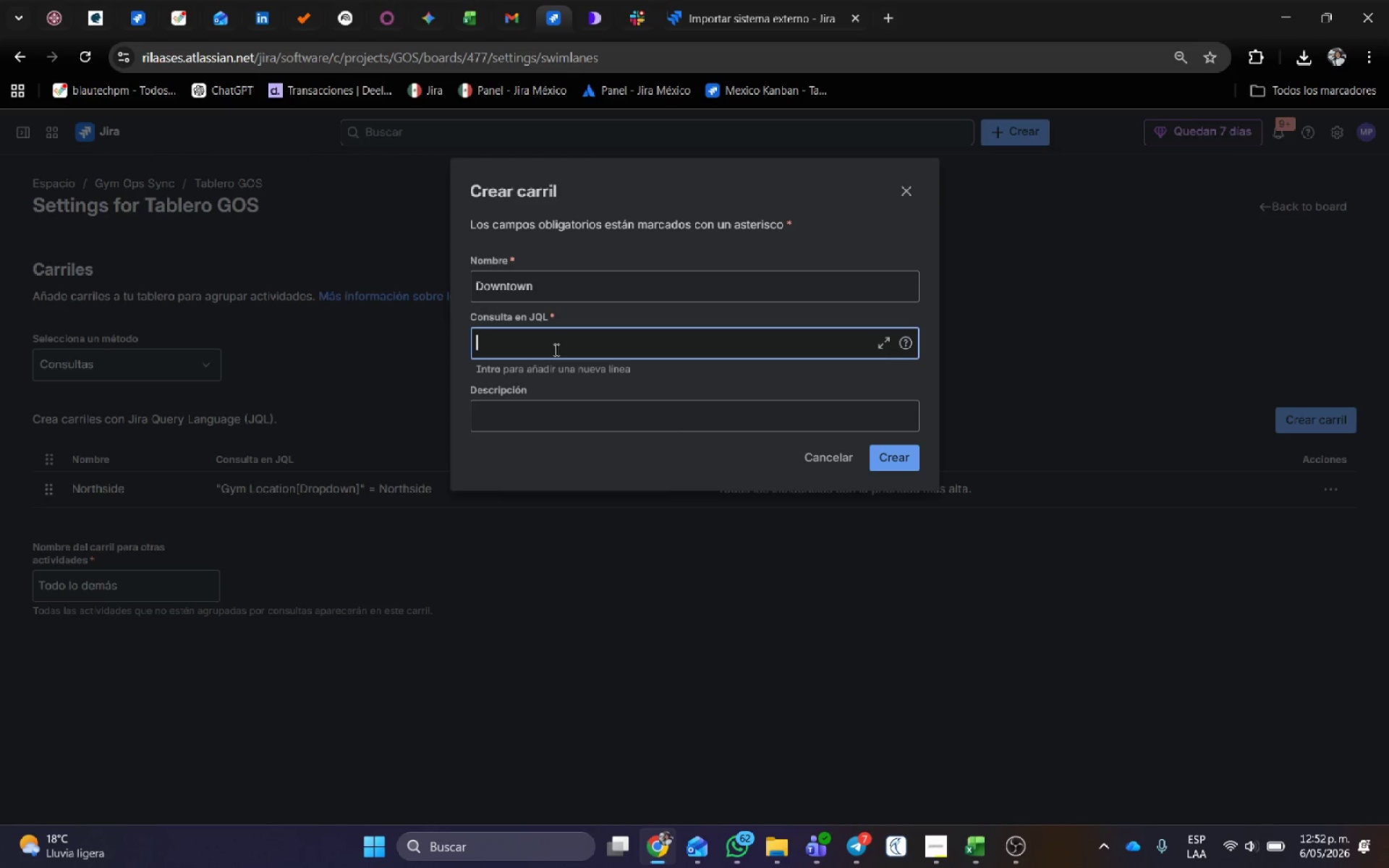 
type(GYM)
 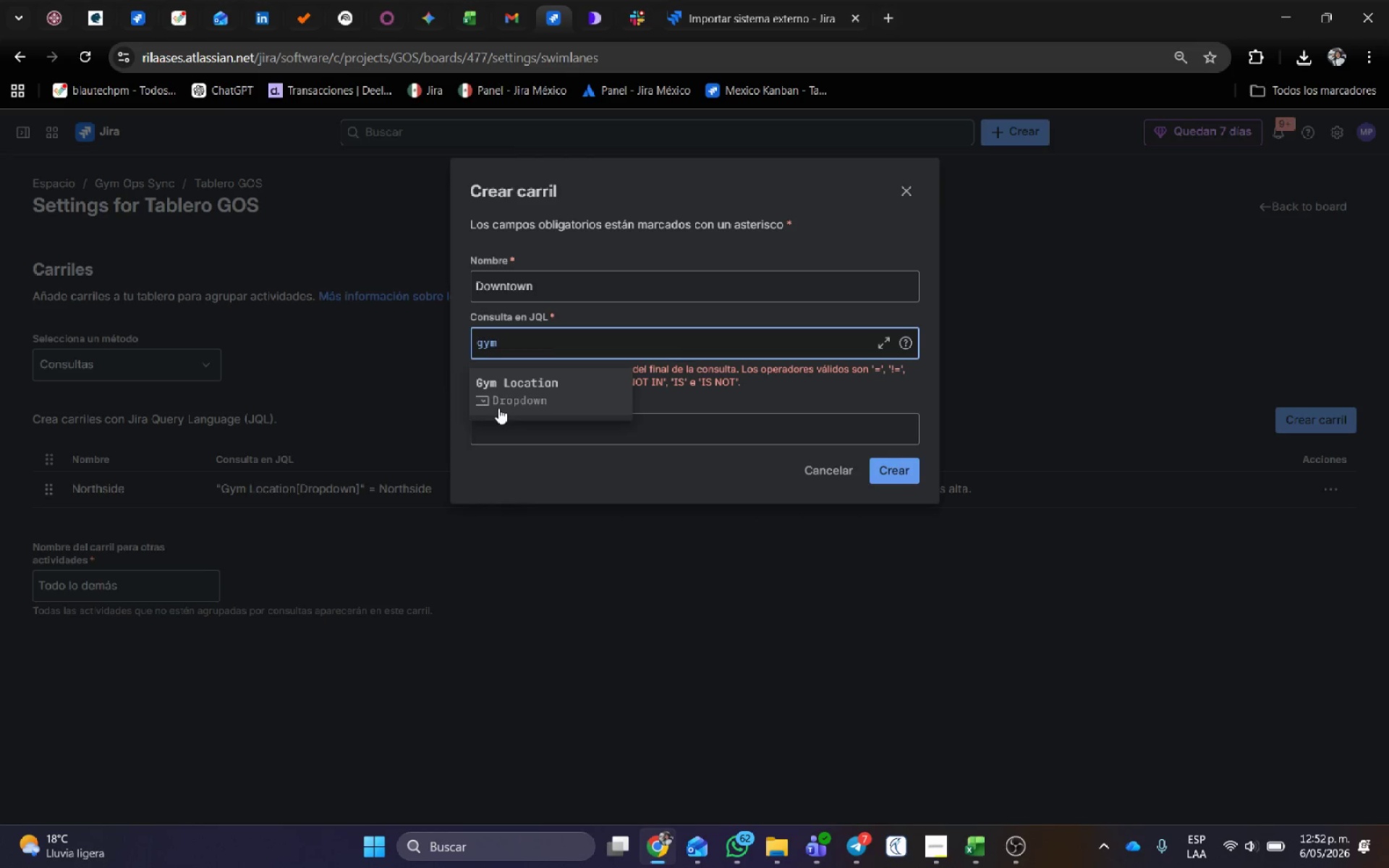 
left_click([501, 399])
 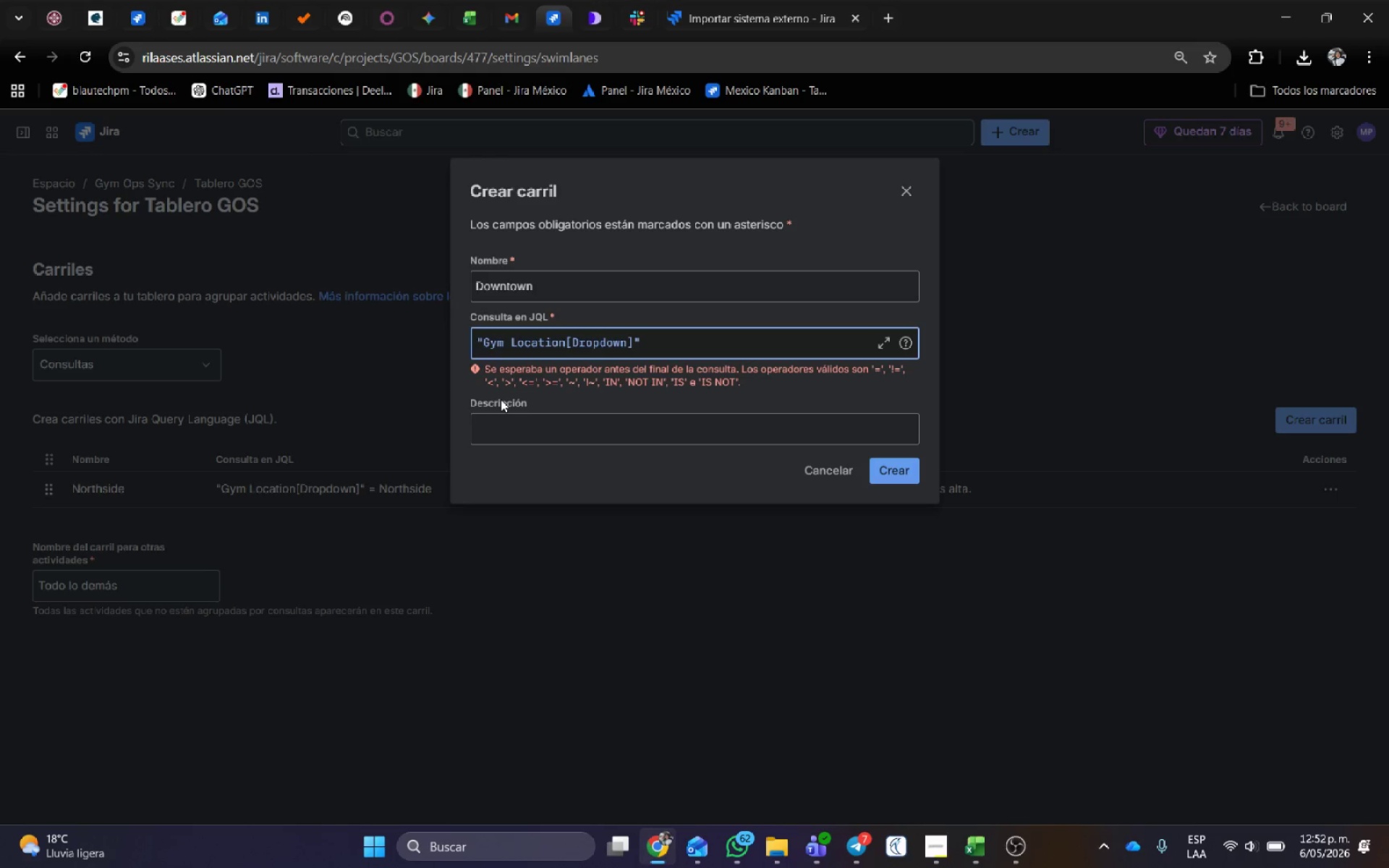 
key(Space)
 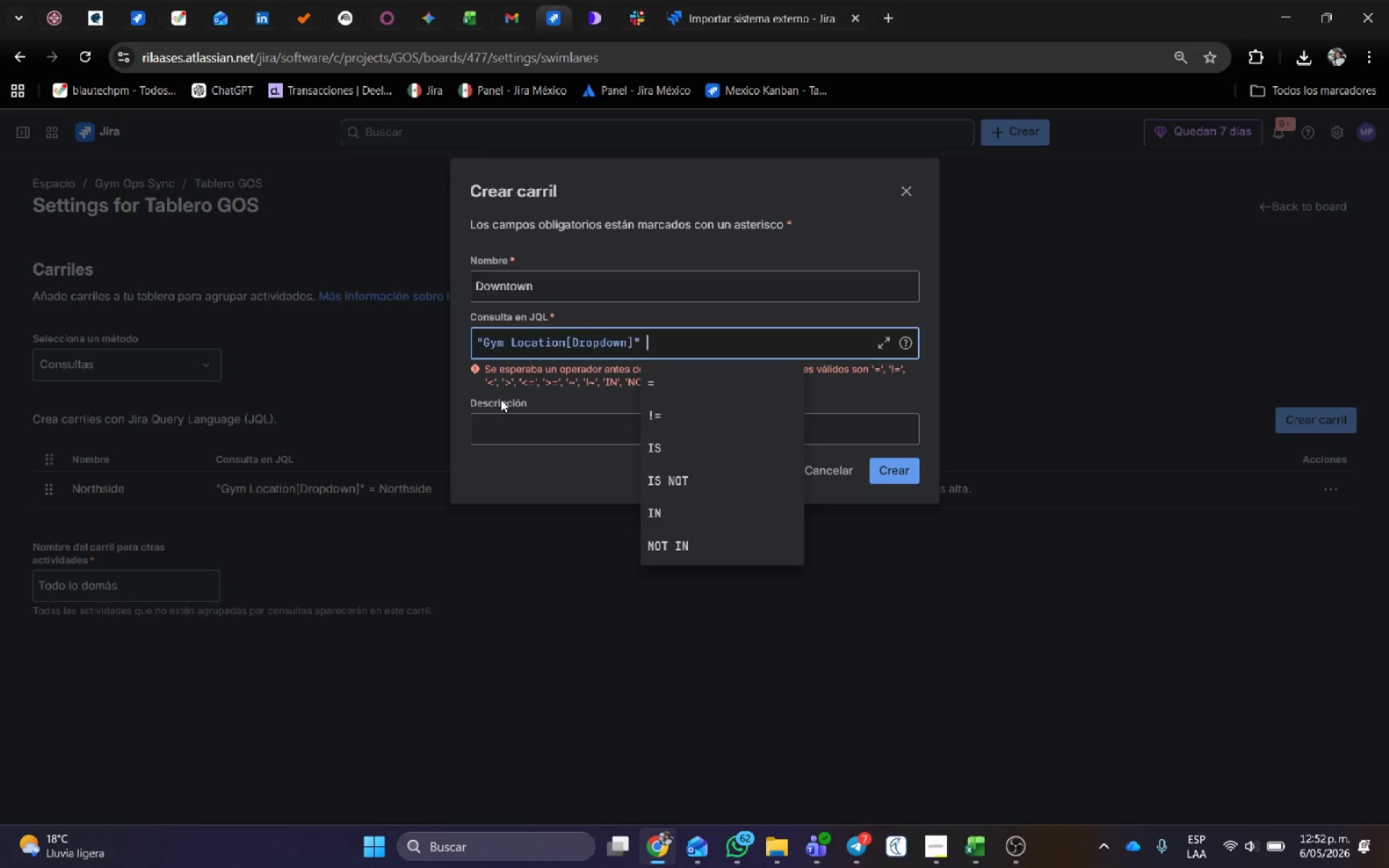 
key(Shift+ShiftRight)
 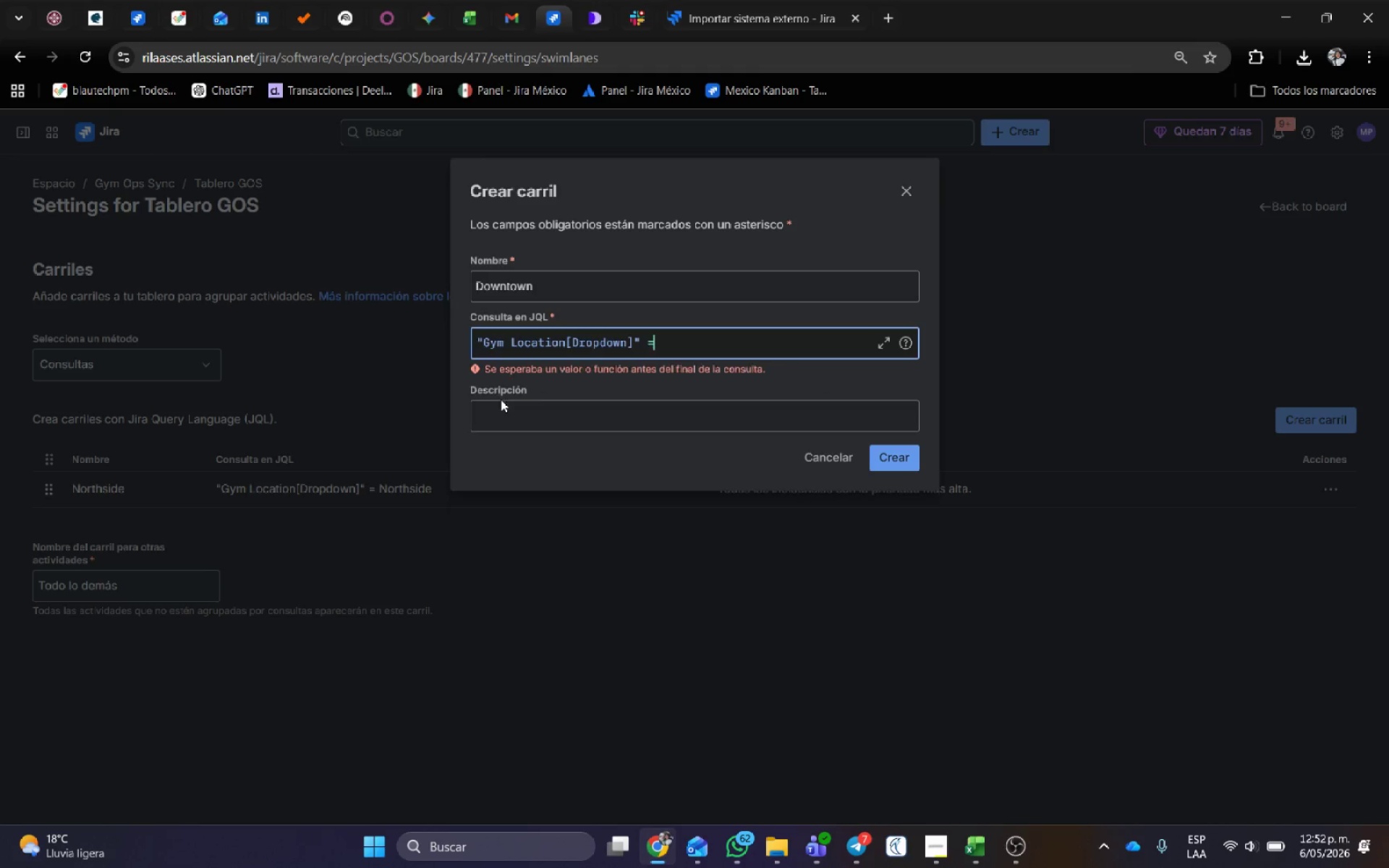 
key(Shift+0)
 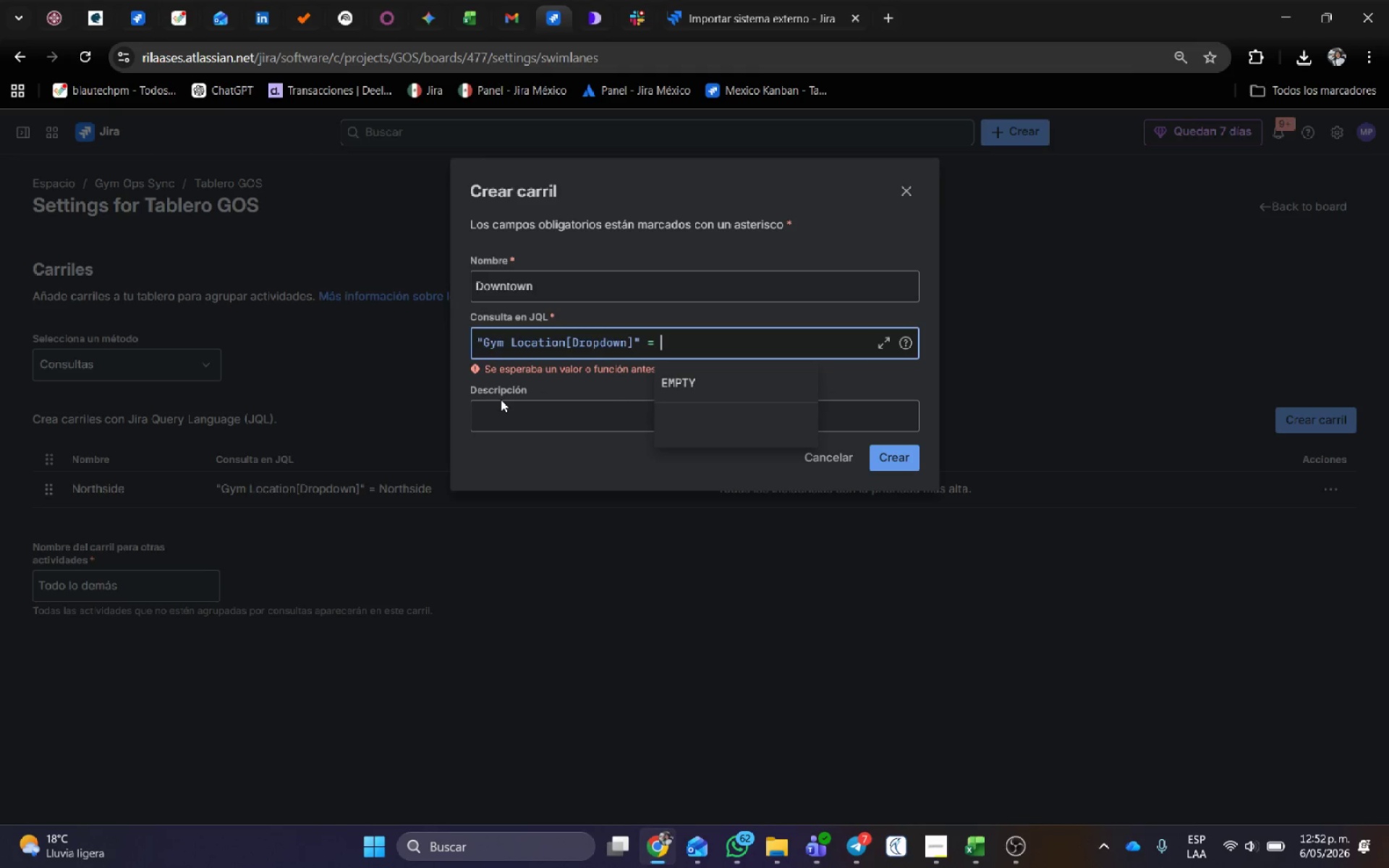 
key(Space)
 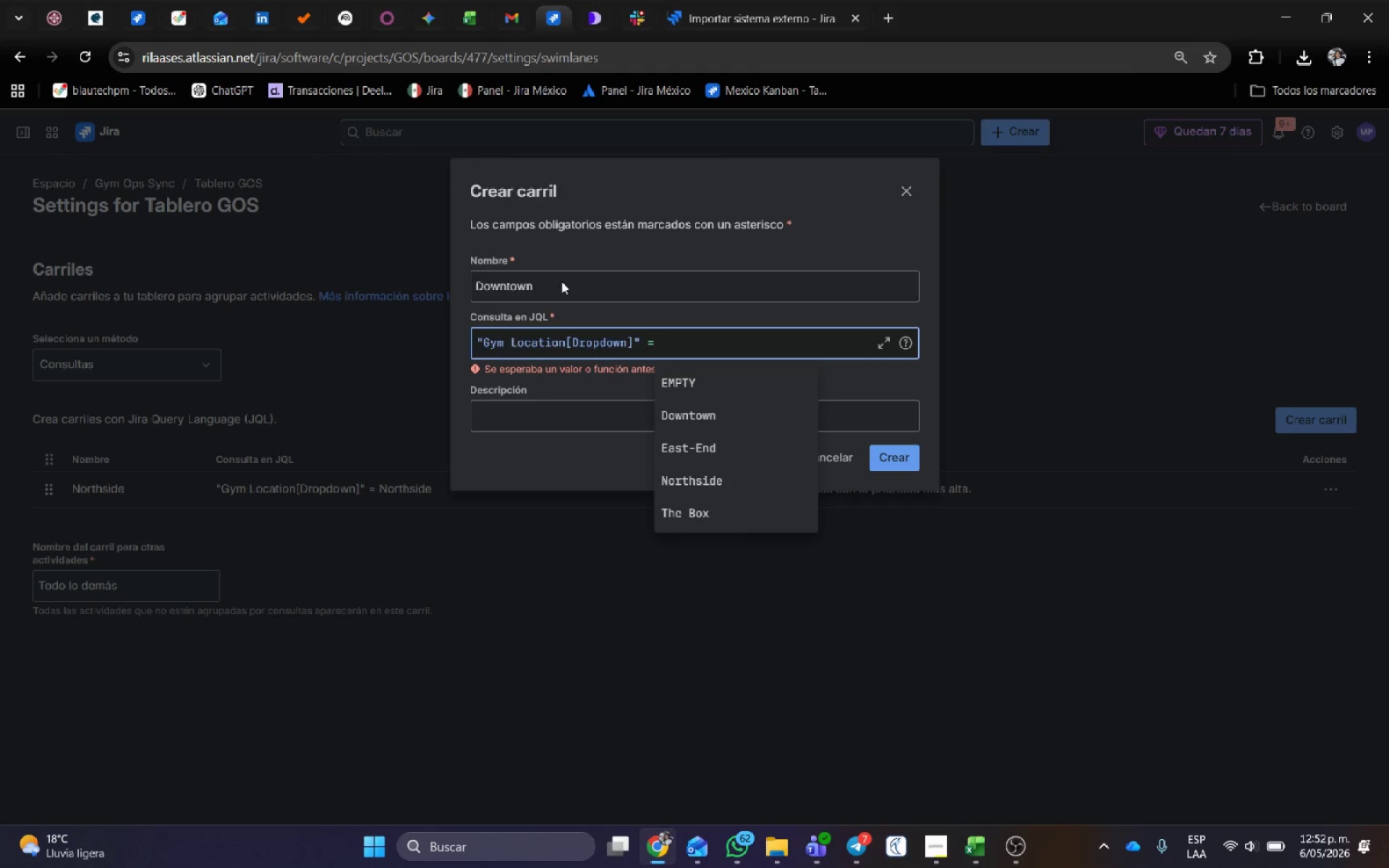 
left_click([711, 409])
 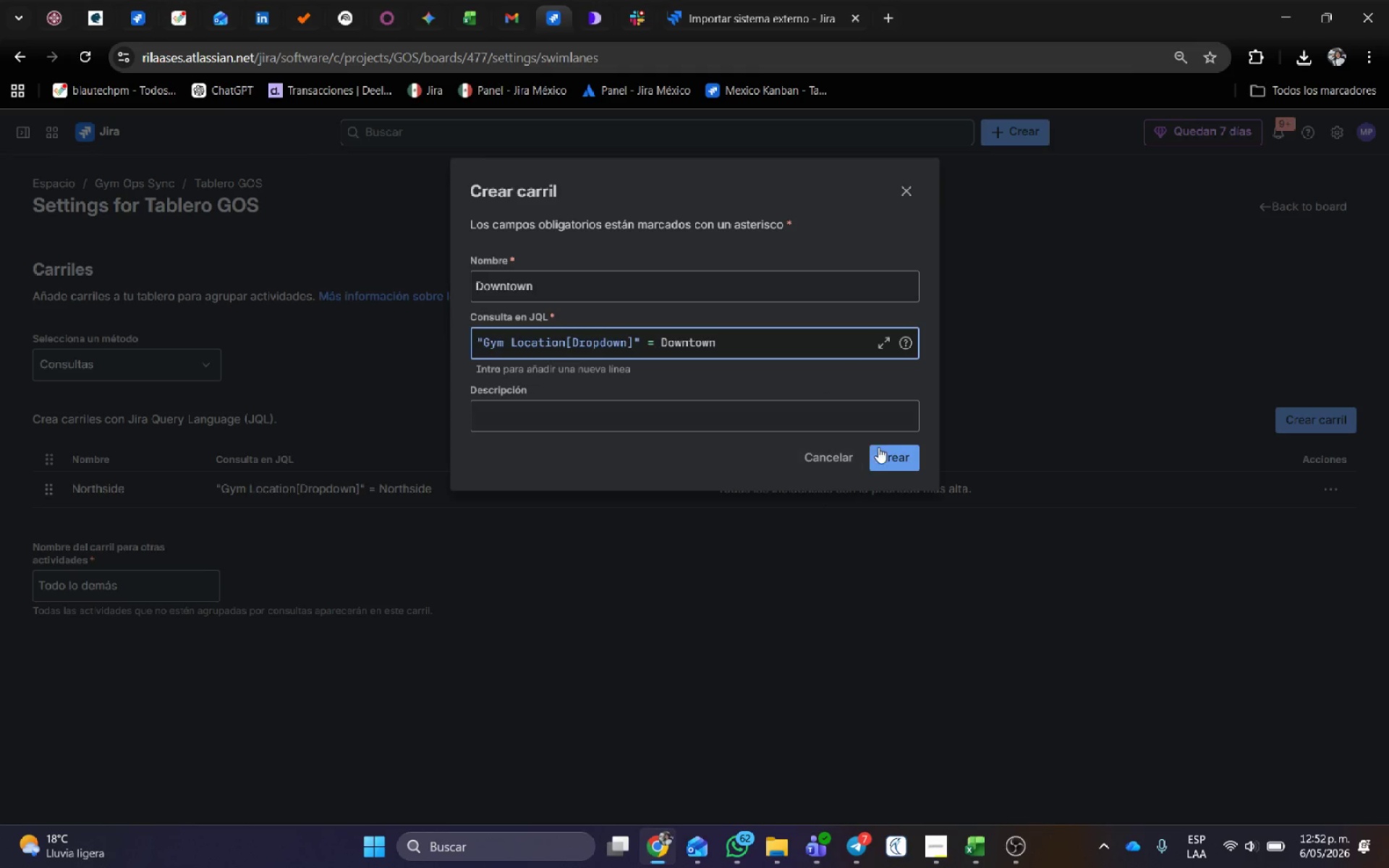 
left_click([883, 449])
 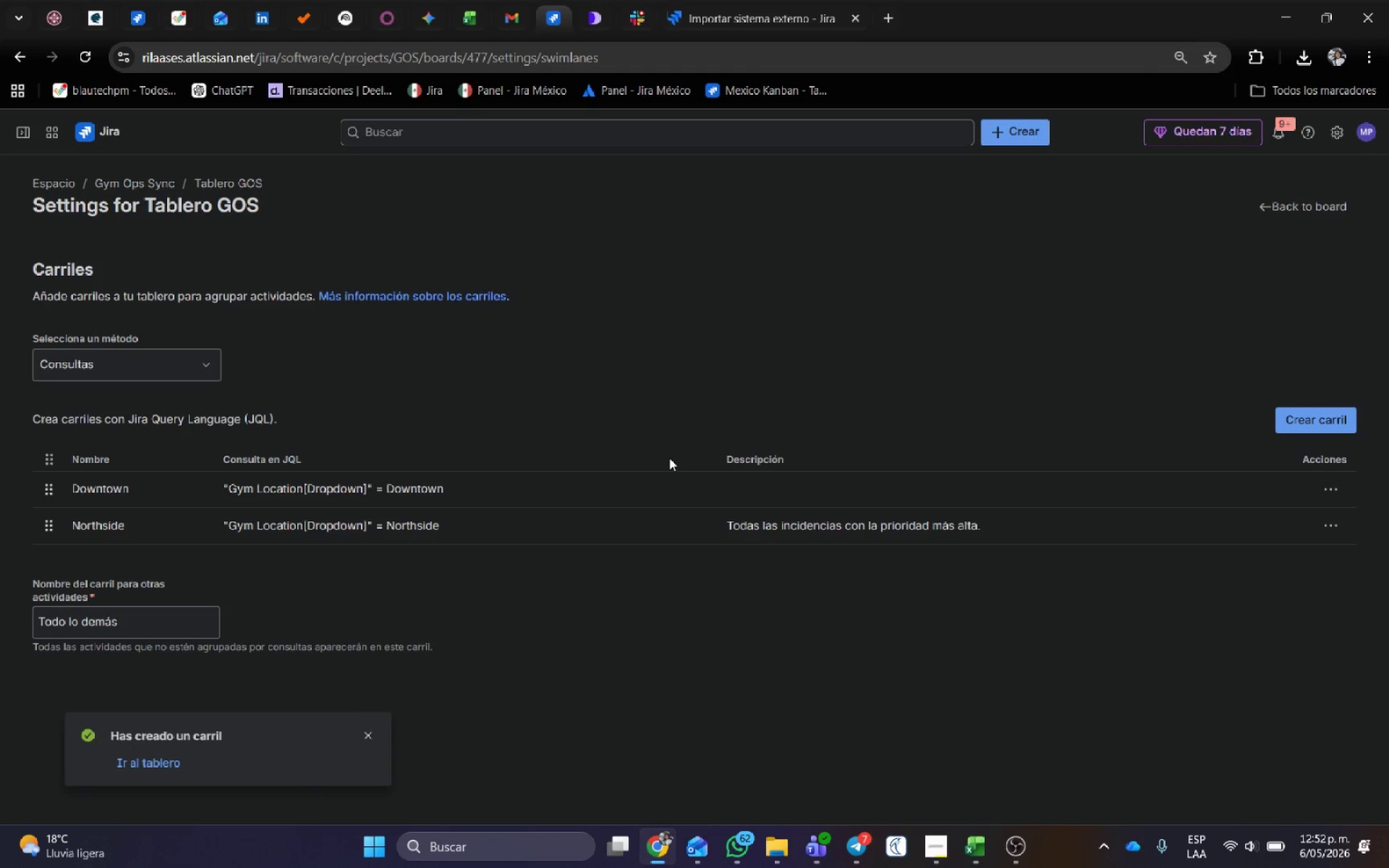 
left_click([1351, 417])
 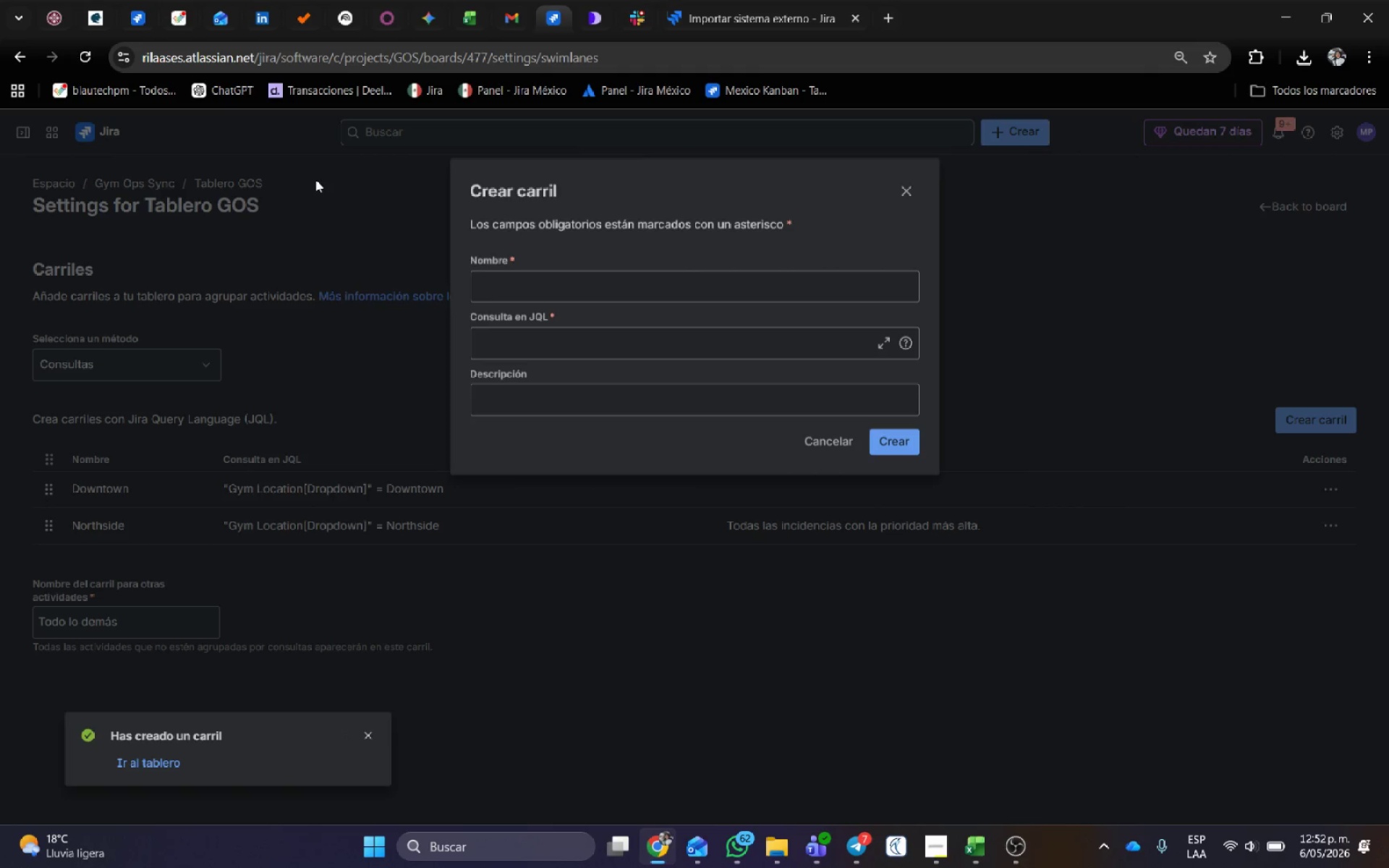 
key(Alt+AltLeft)
 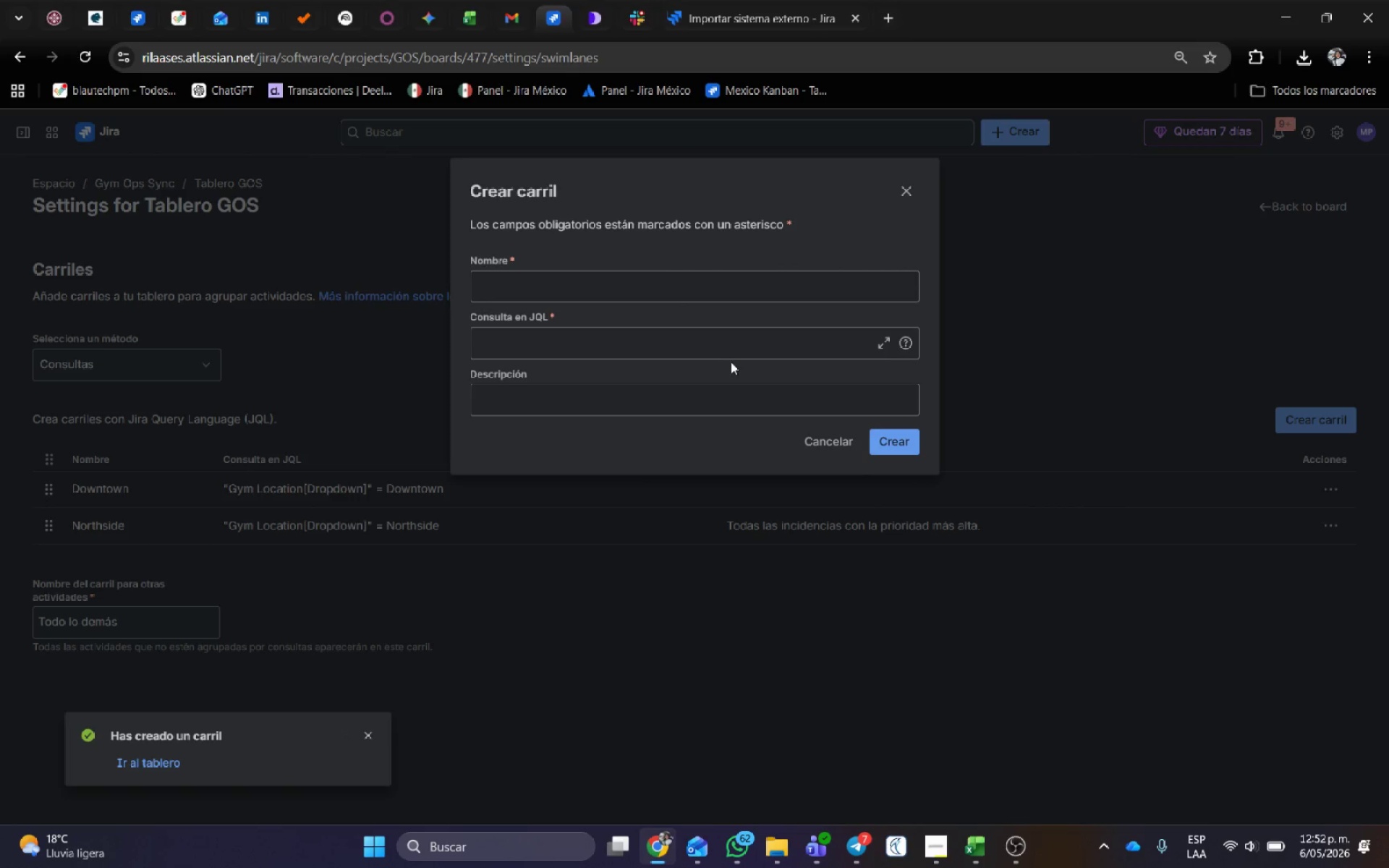 
key(Alt+Tab)
 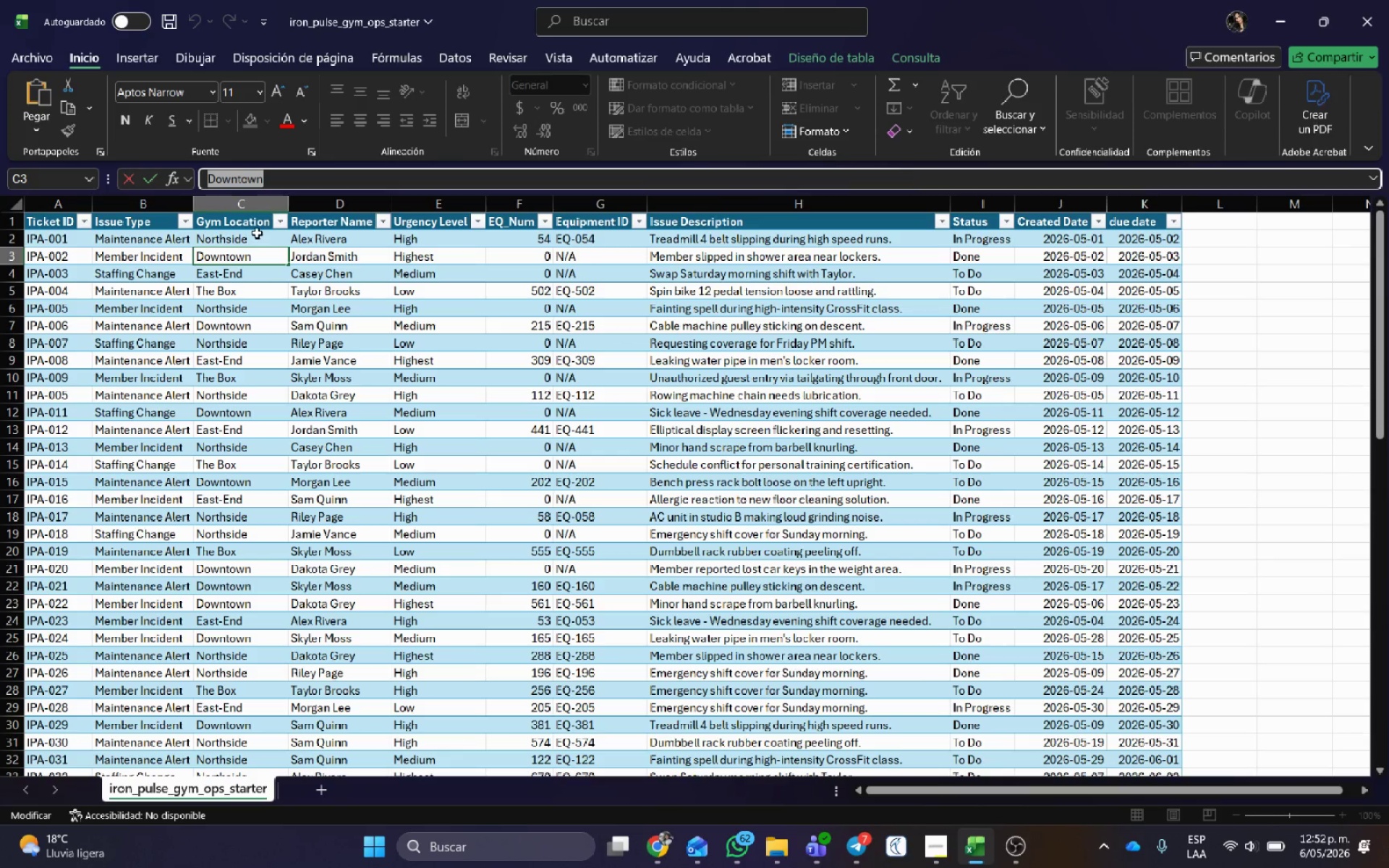 
left_click([240, 268])
 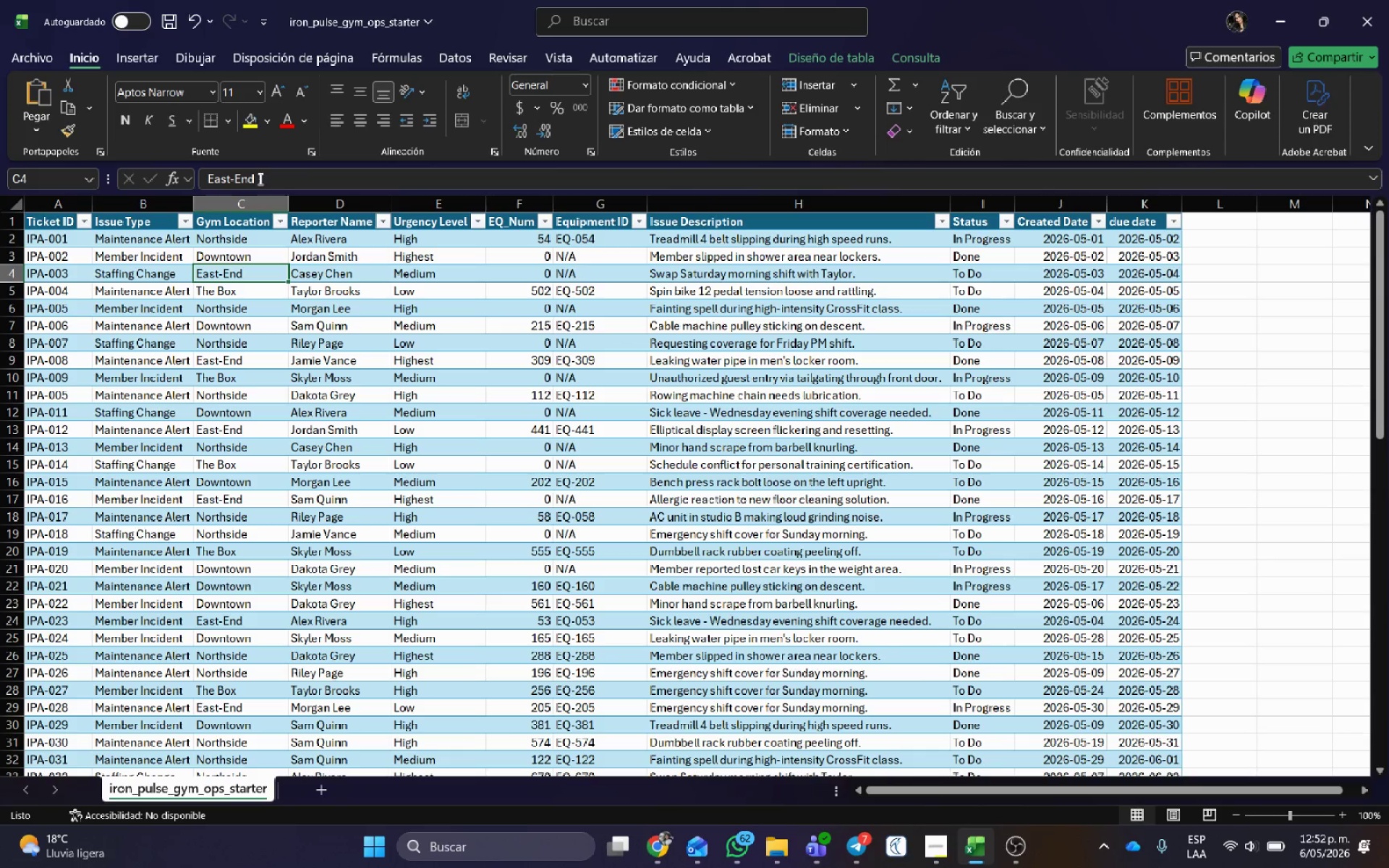 
left_click_drag(start_coordinate=[262, 176], to_coordinate=[64, 185])
 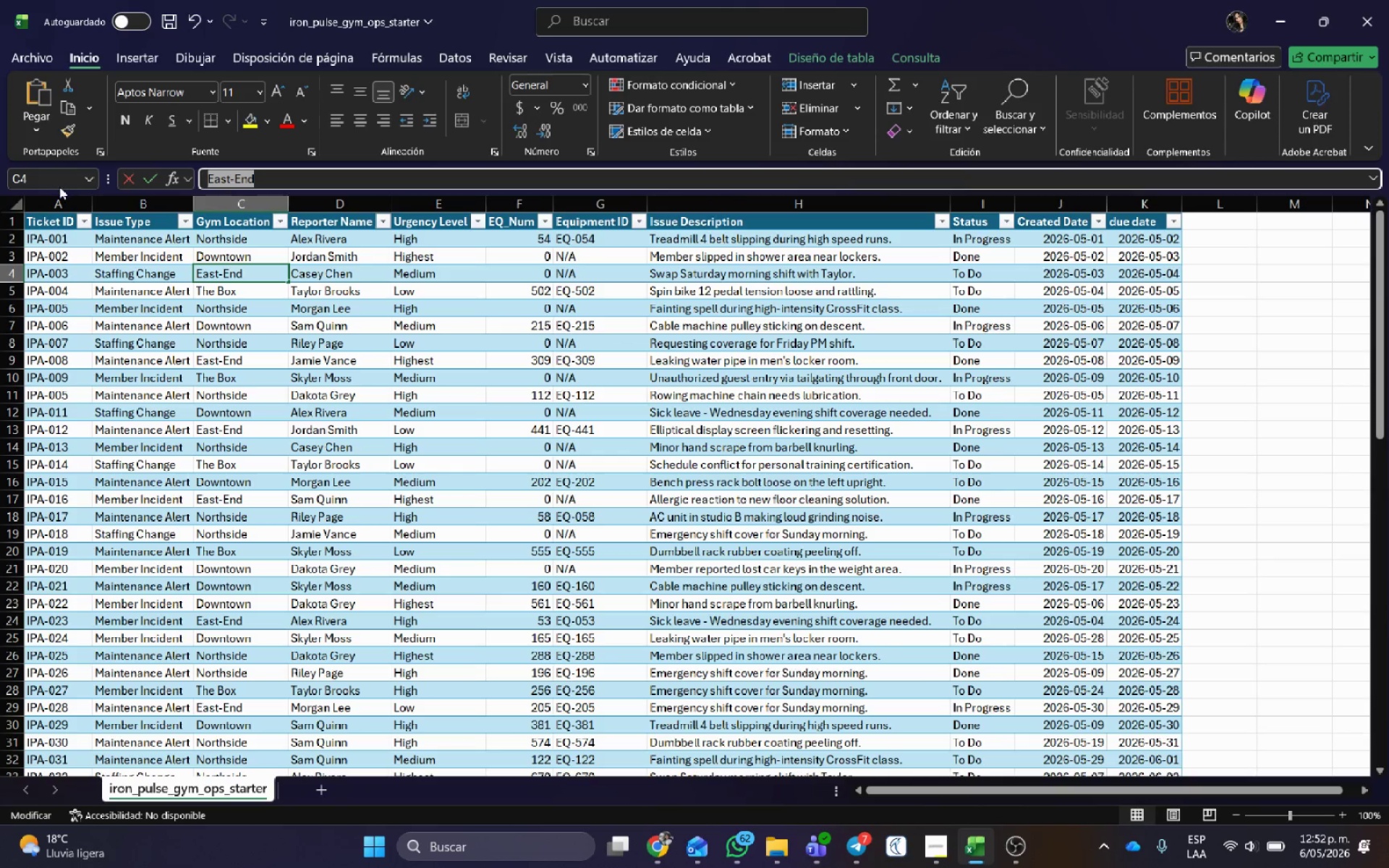 
key(Control+C)
 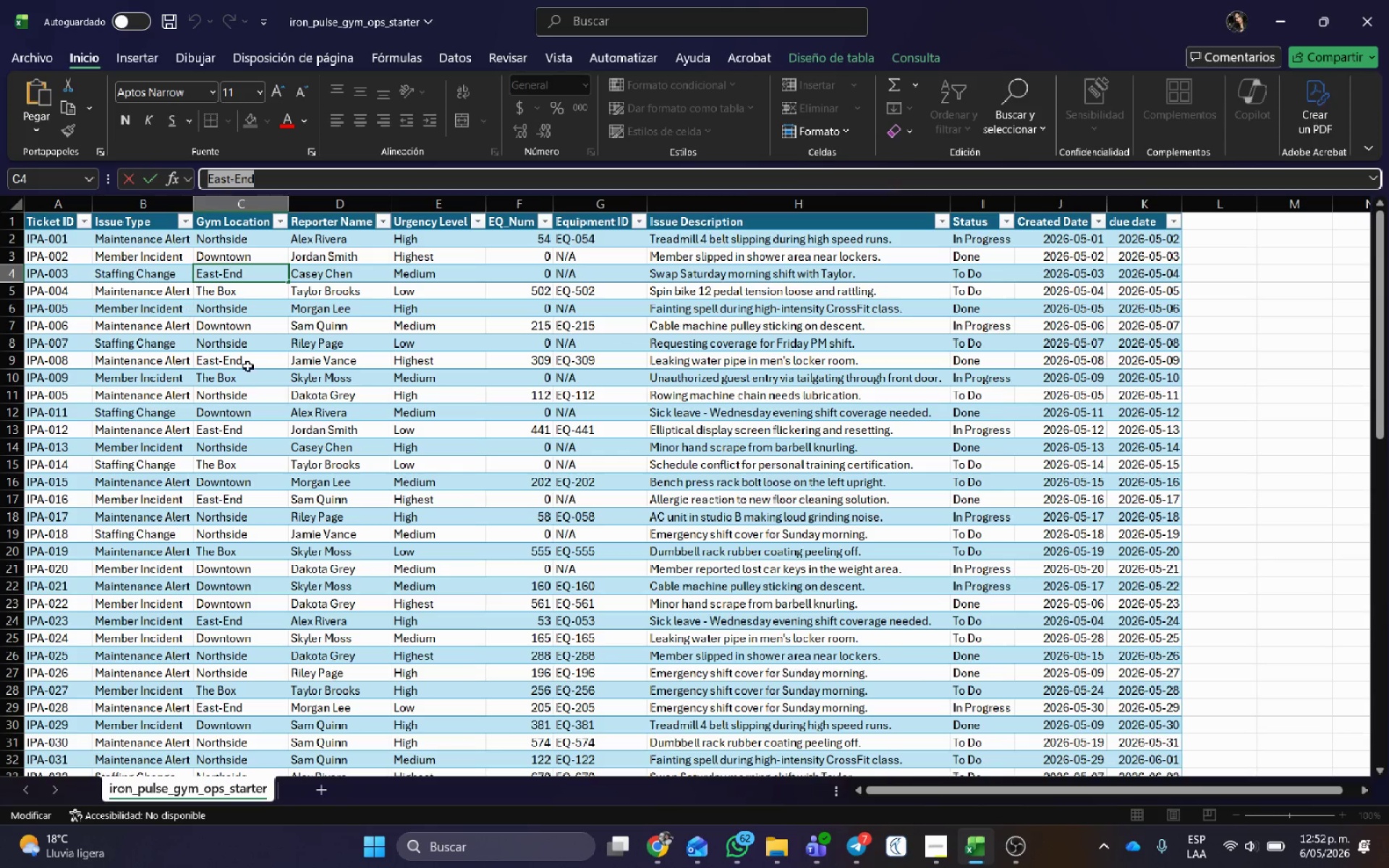 
key(Alt+Tab)
 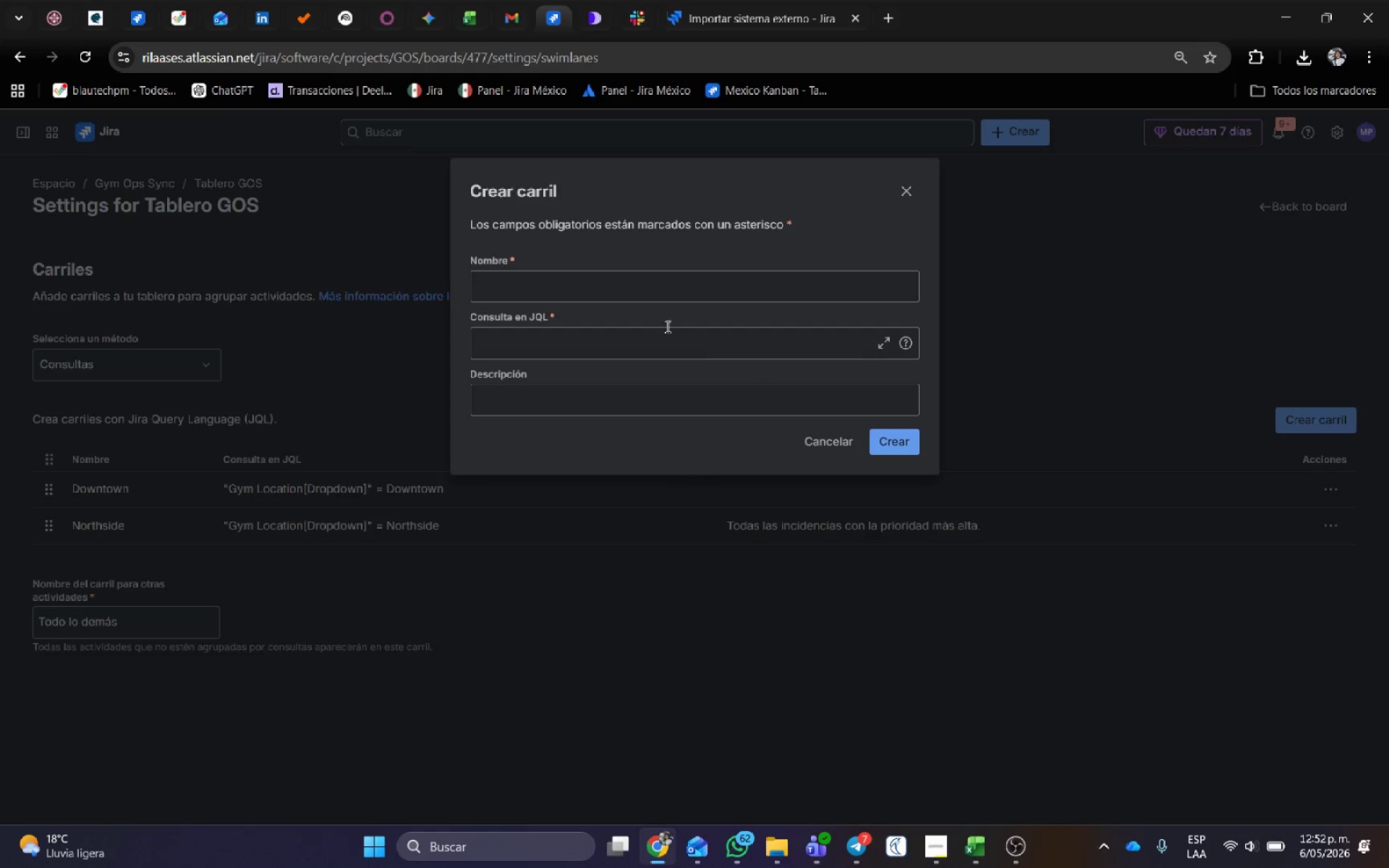 
left_click([629, 290])
 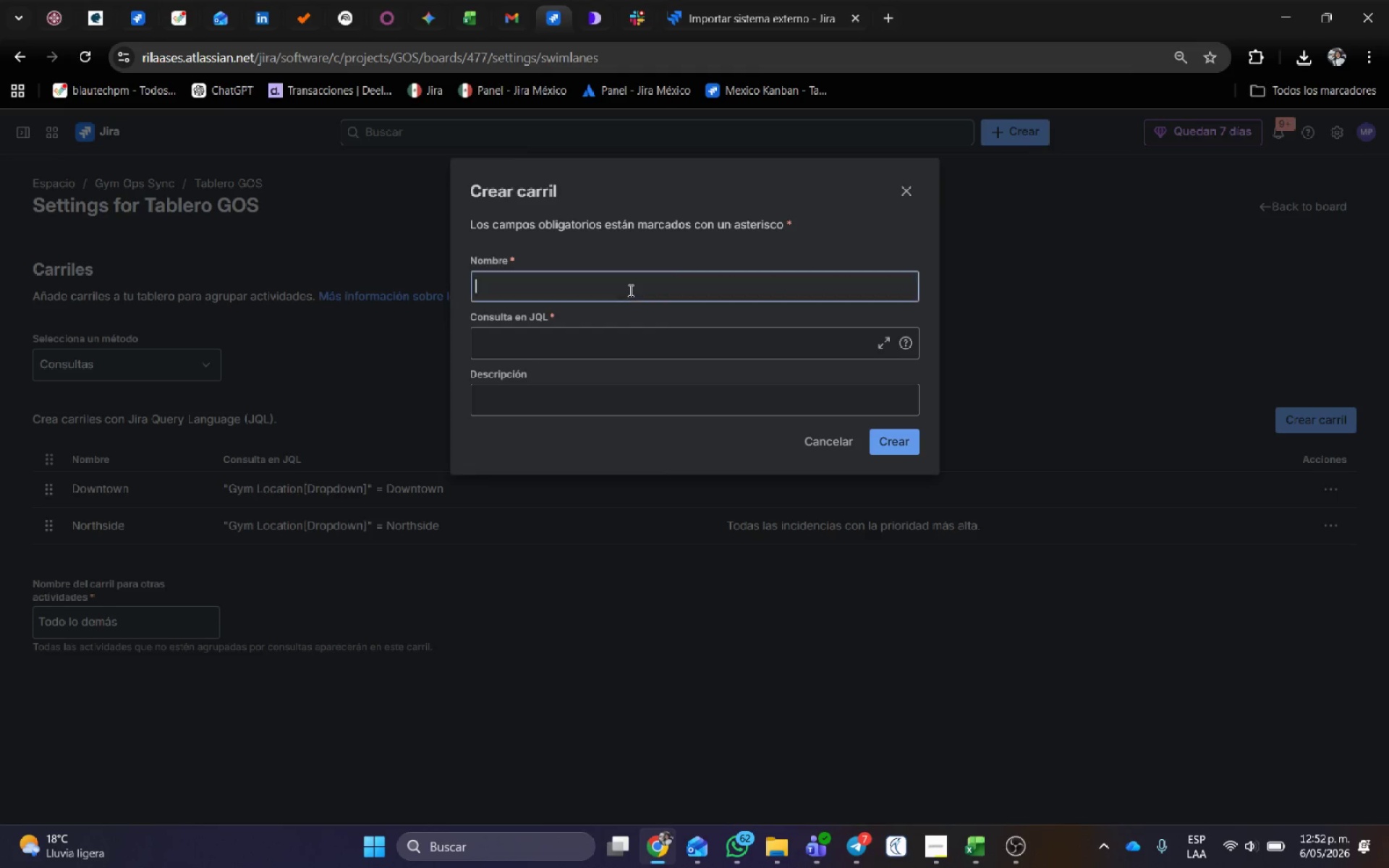 
key(Control+V)
 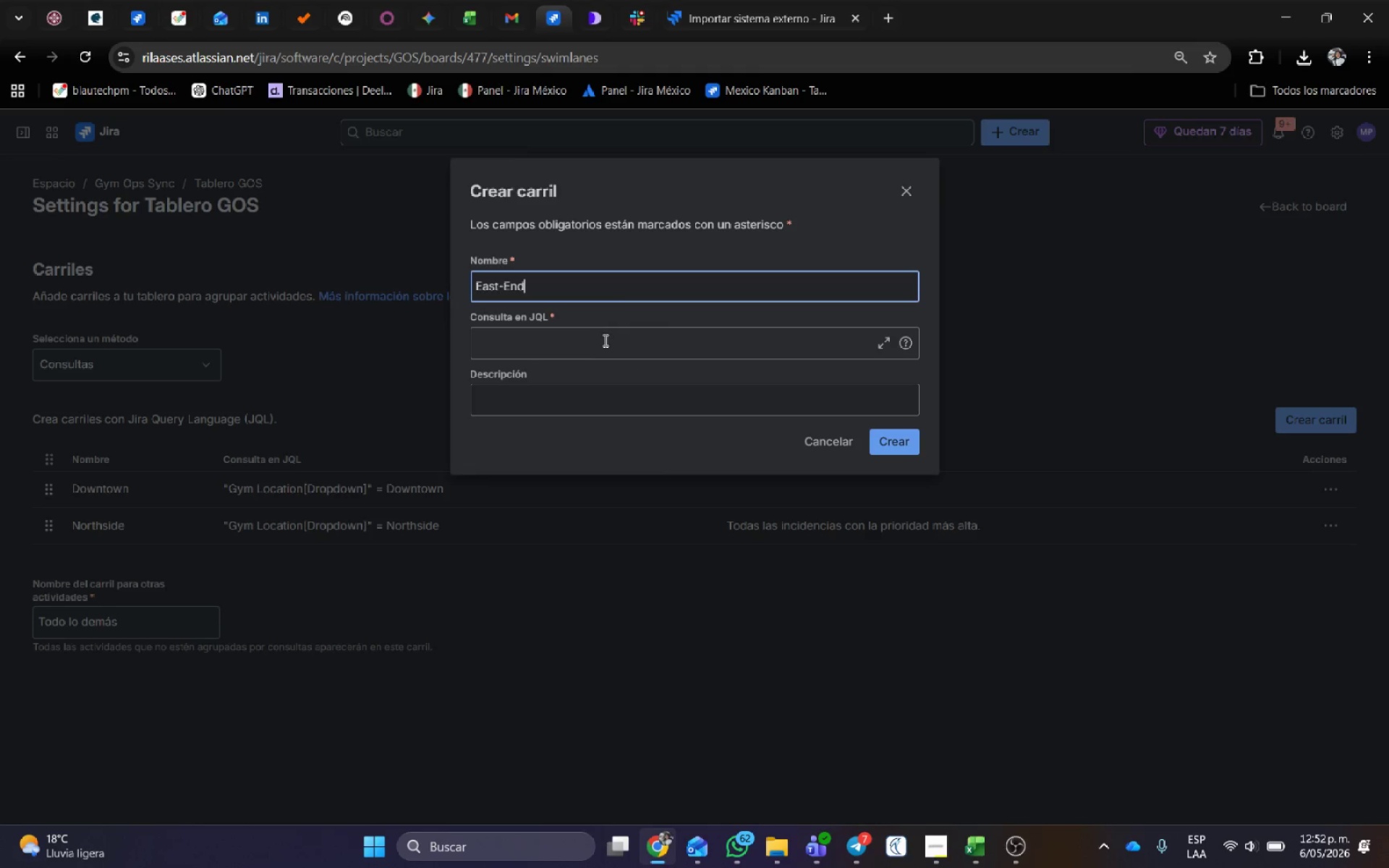 
left_click([604, 340])
 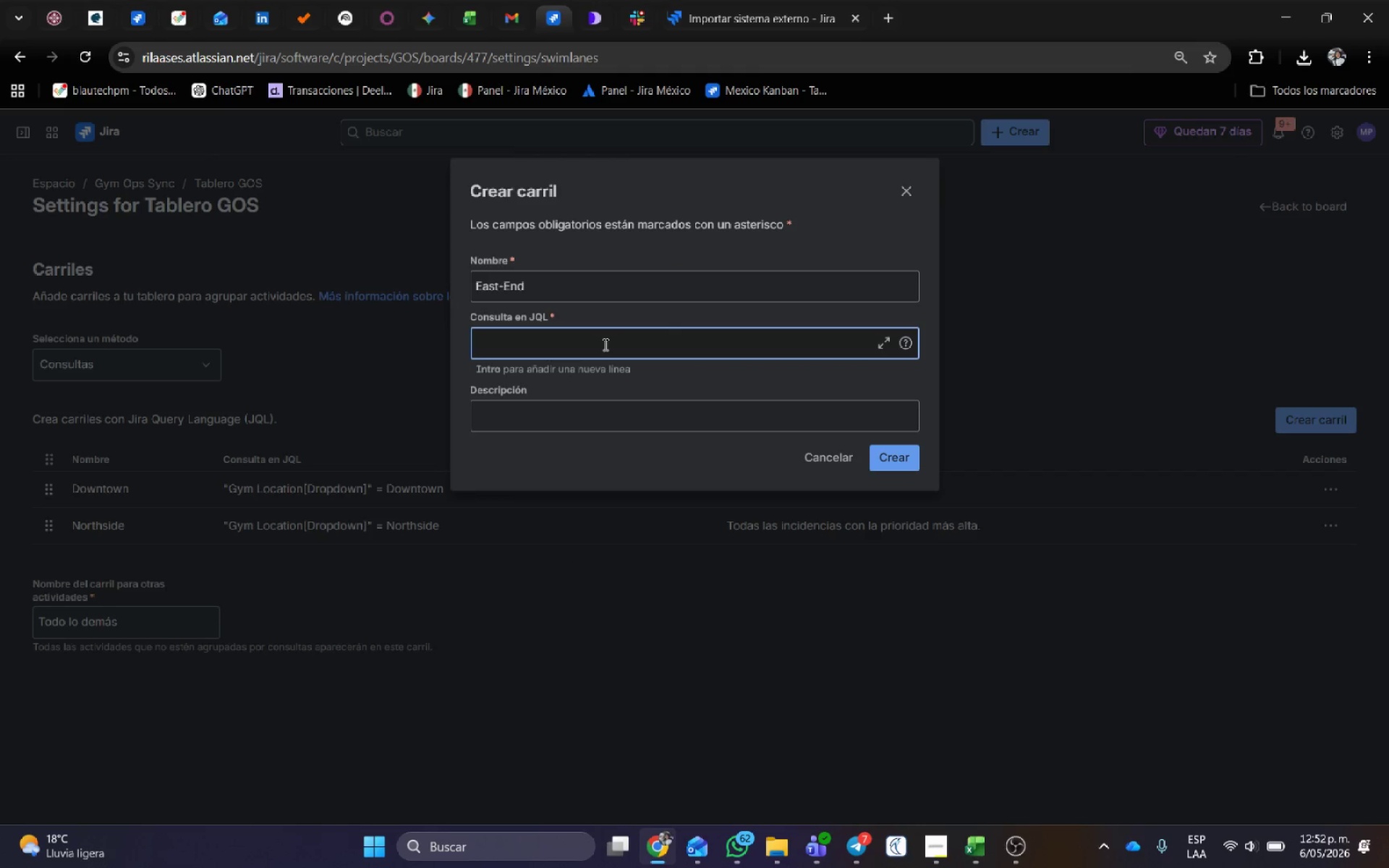 
type(GY)
 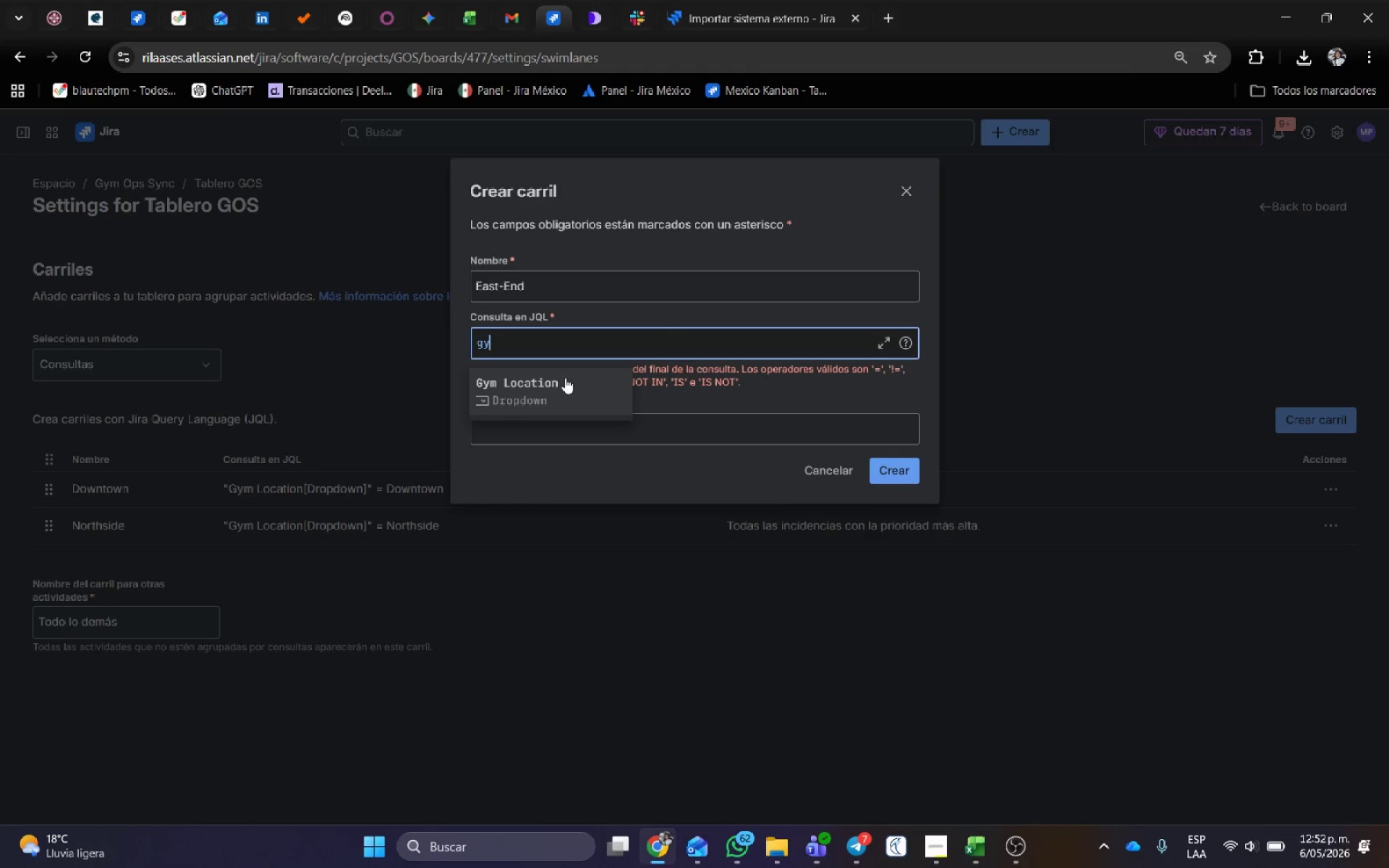 
left_click([537, 400])
 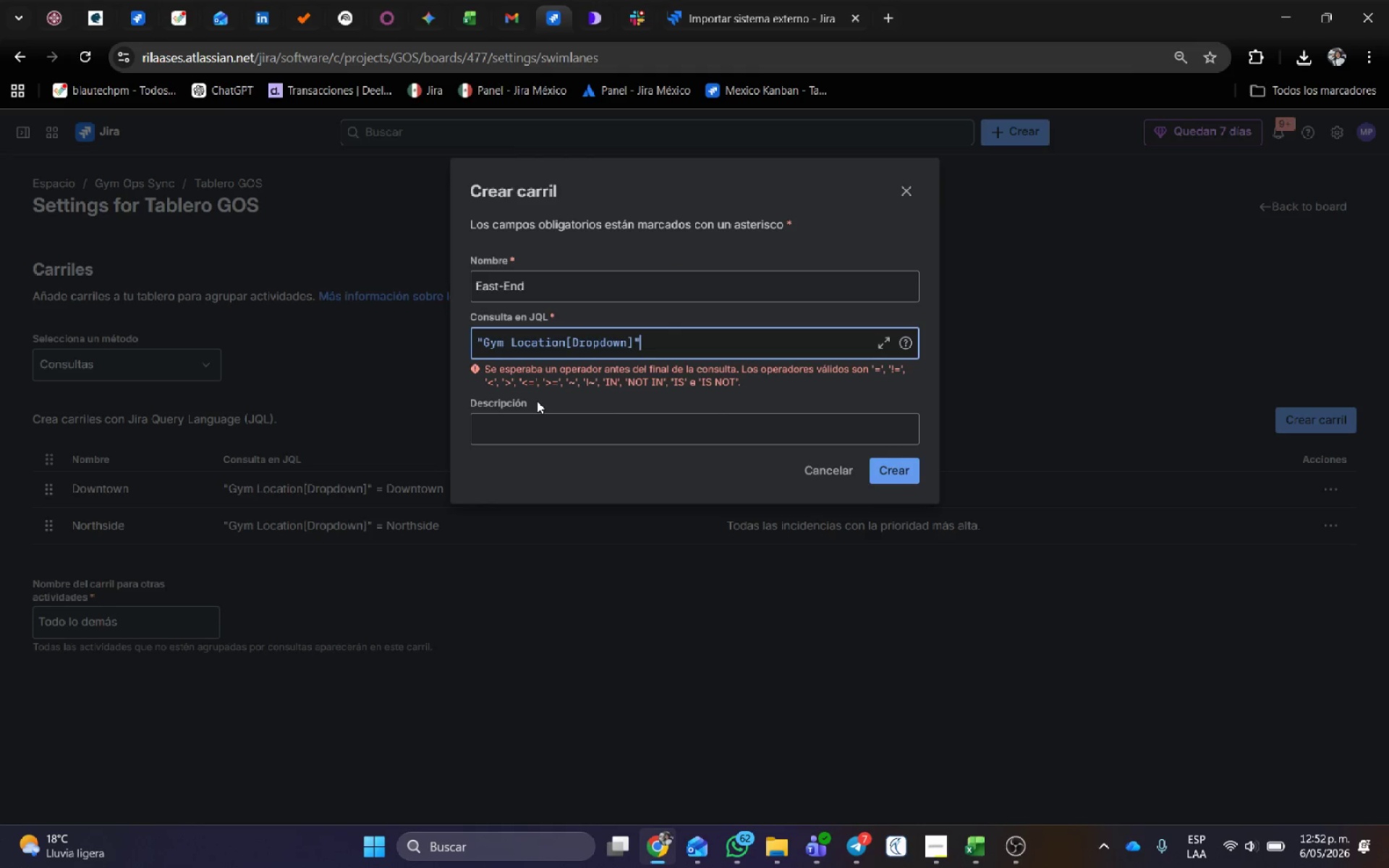 
key(Space)
 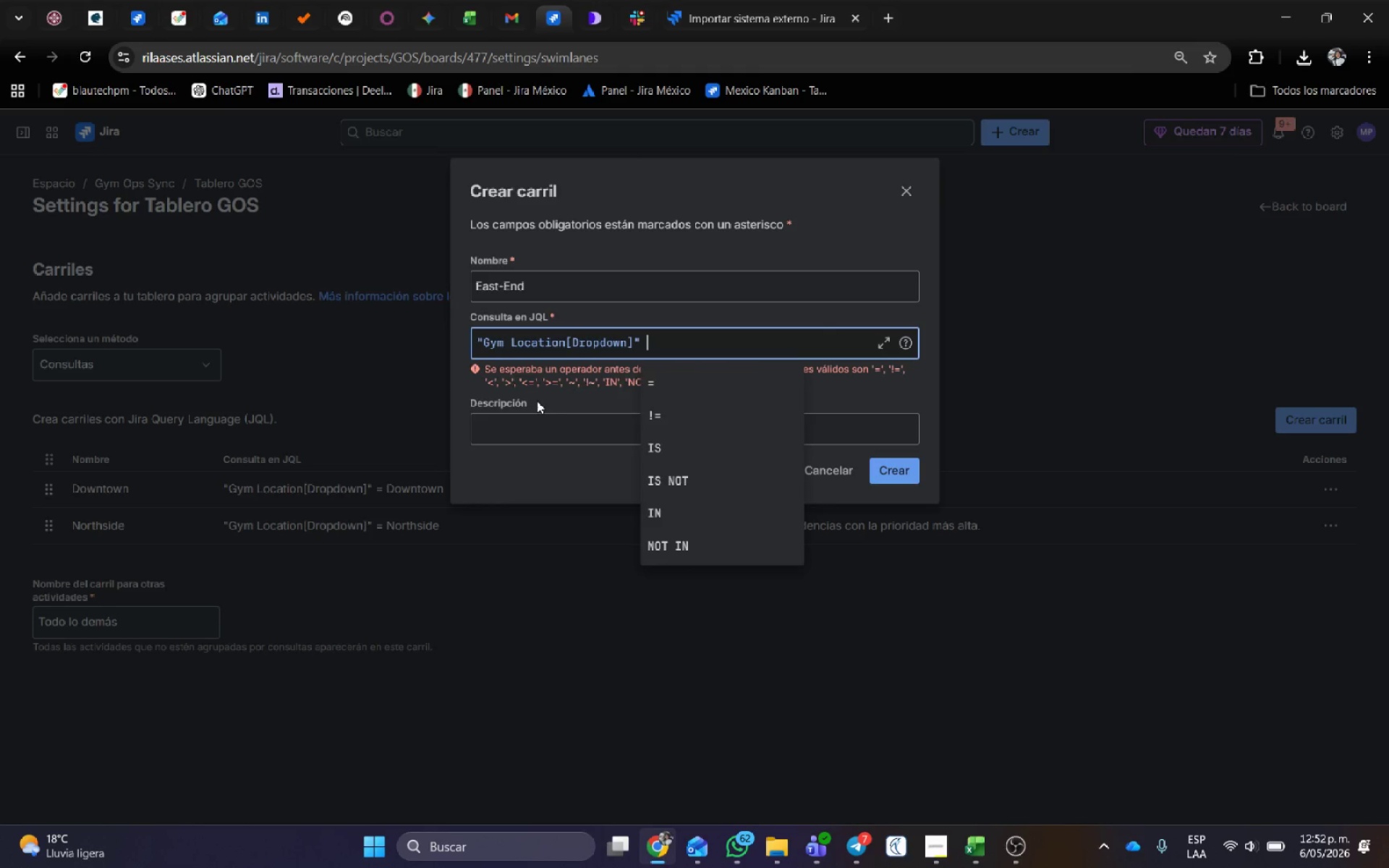 
key(Shift+ShiftRight)
 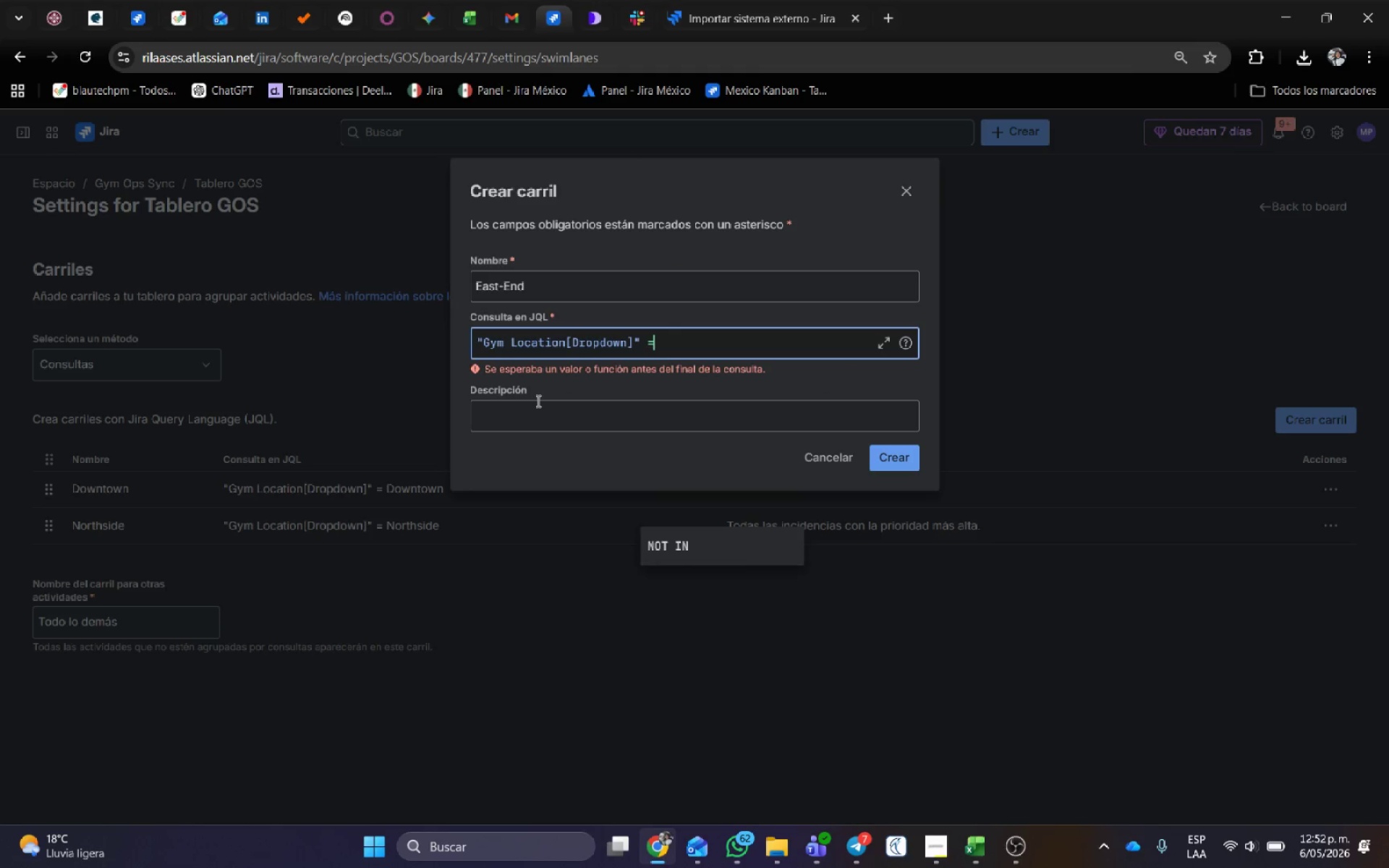 
key(Shift+0)
 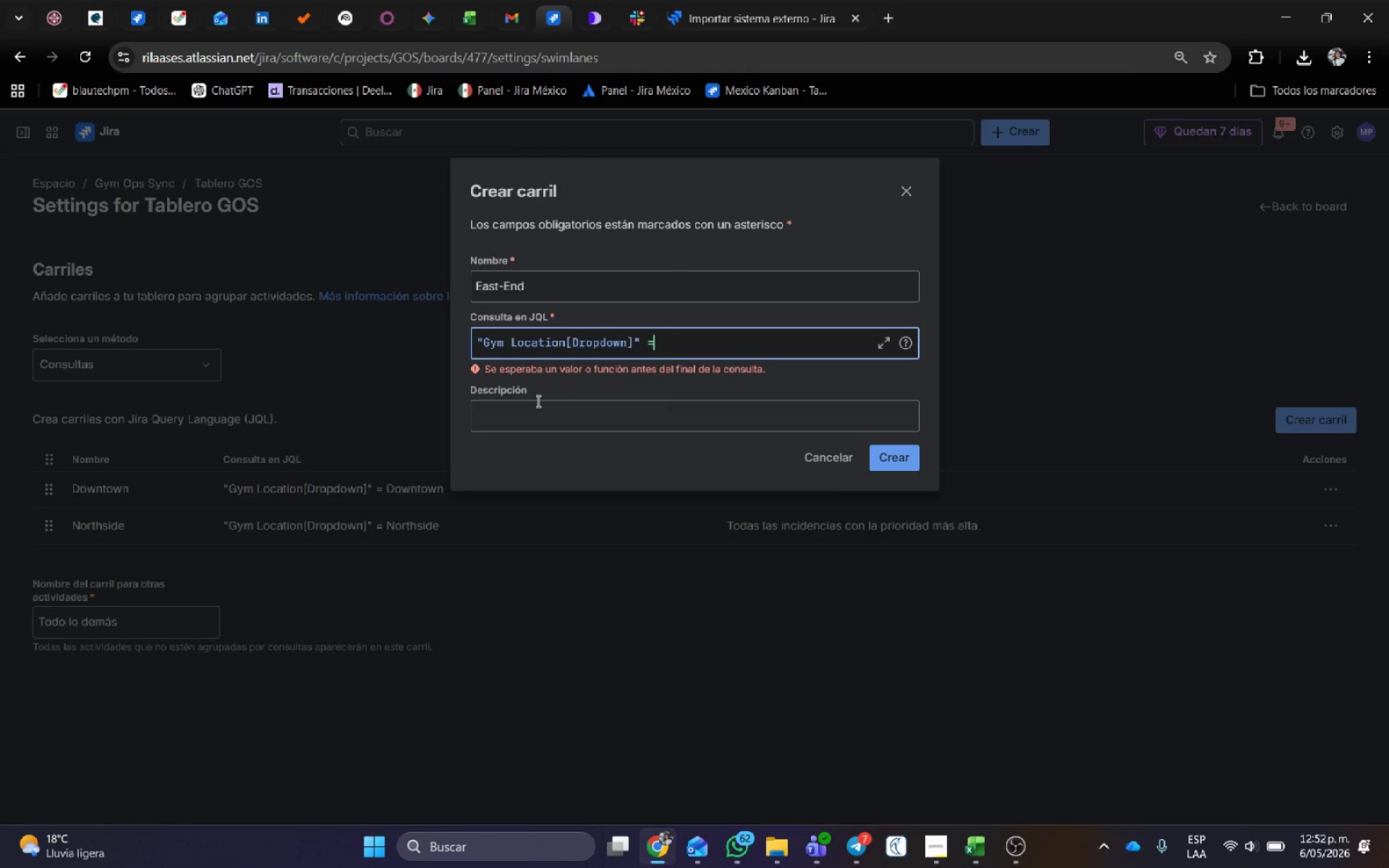 
key(Space)
 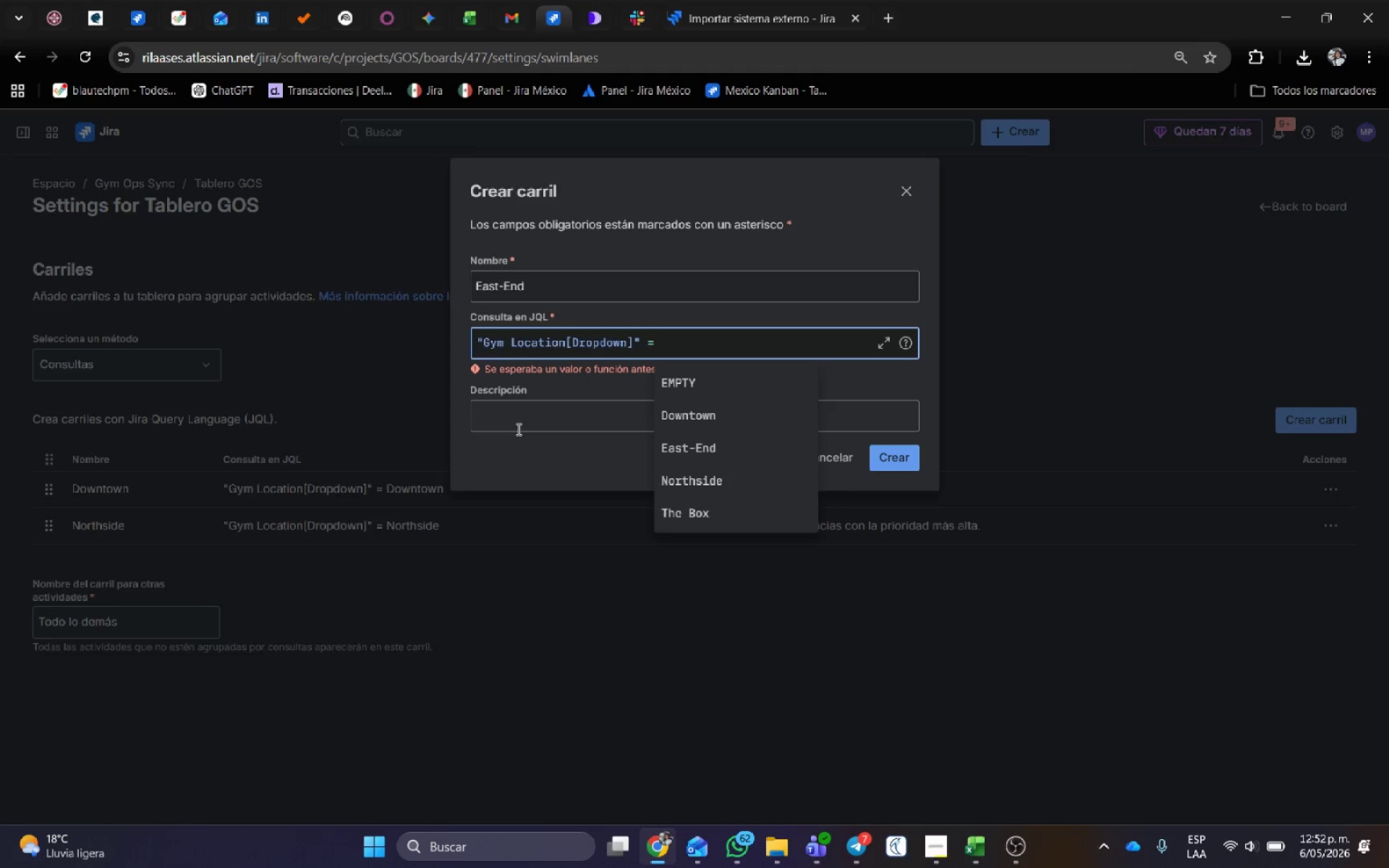 
left_click([725, 454])
 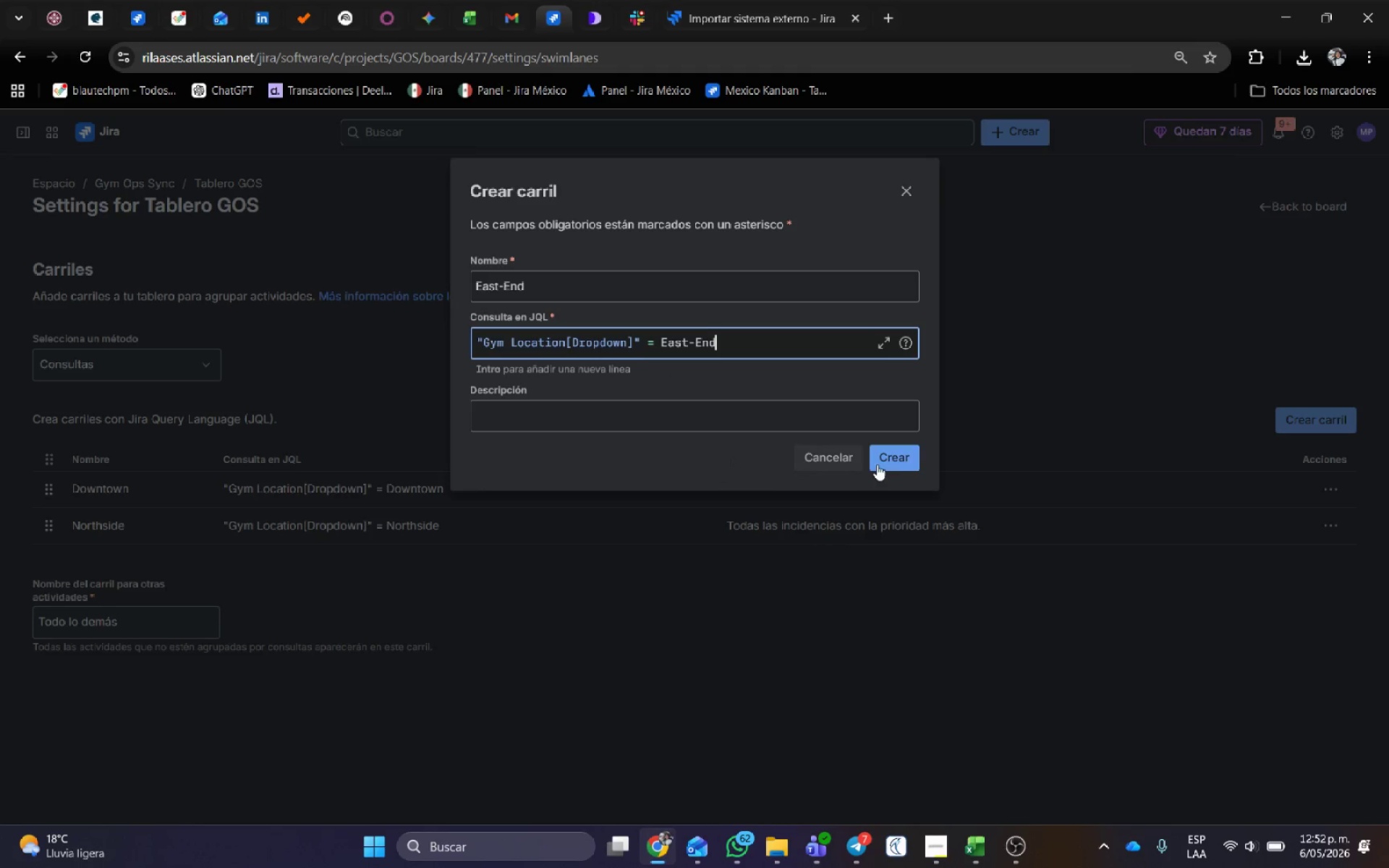 
left_click([908, 450])
 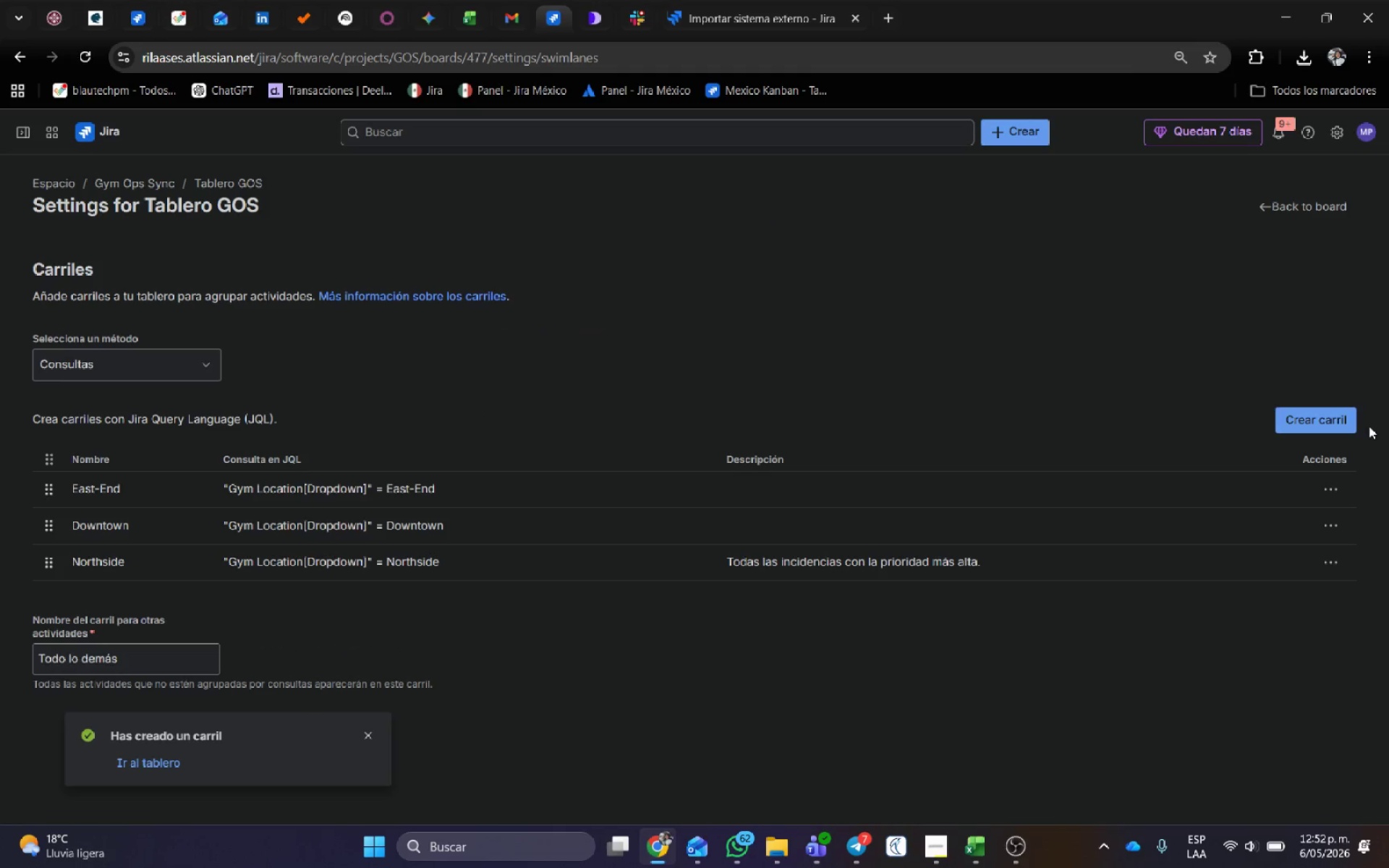 
left_click([1347, 409])
 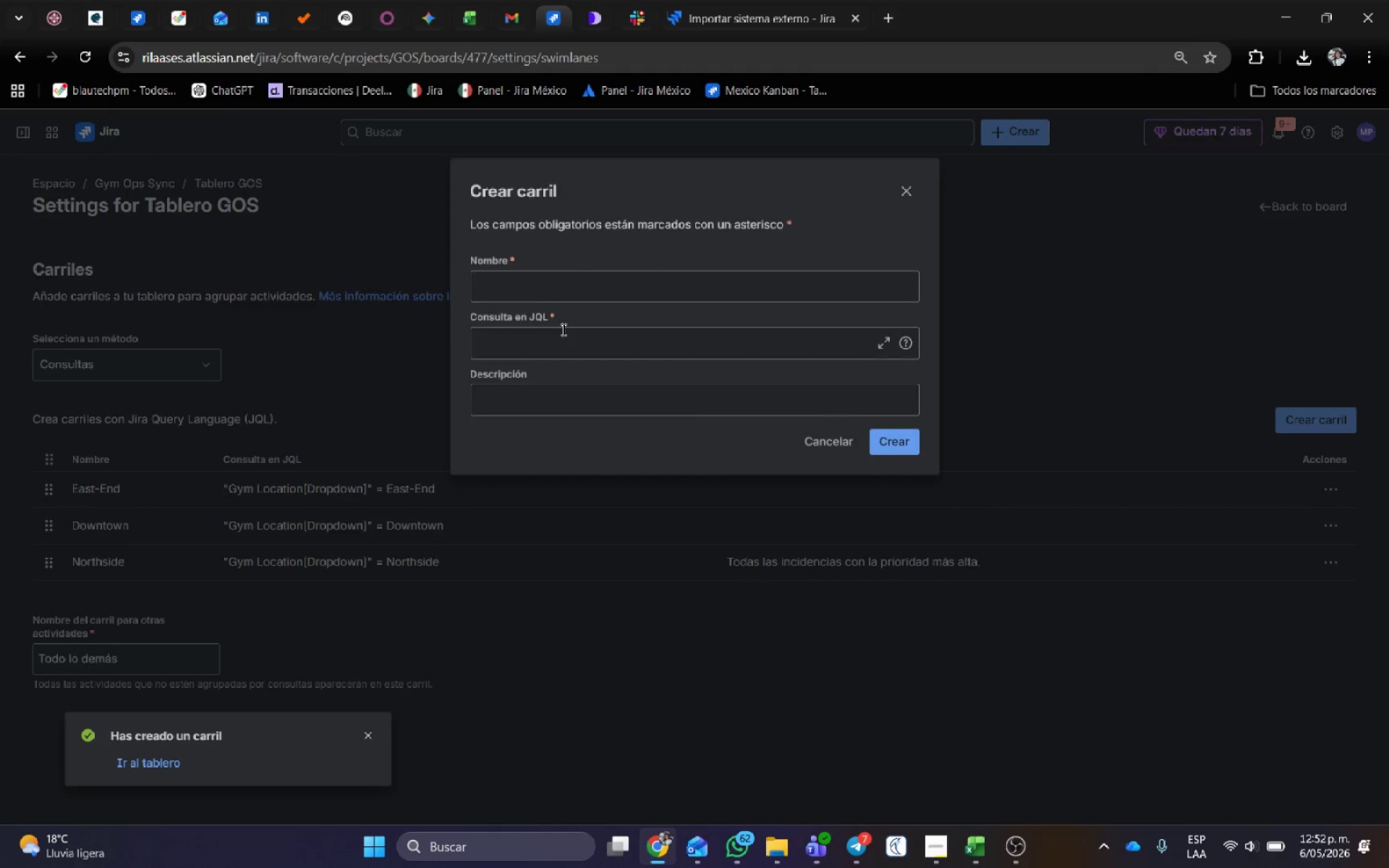 
left_click([556, 289])
 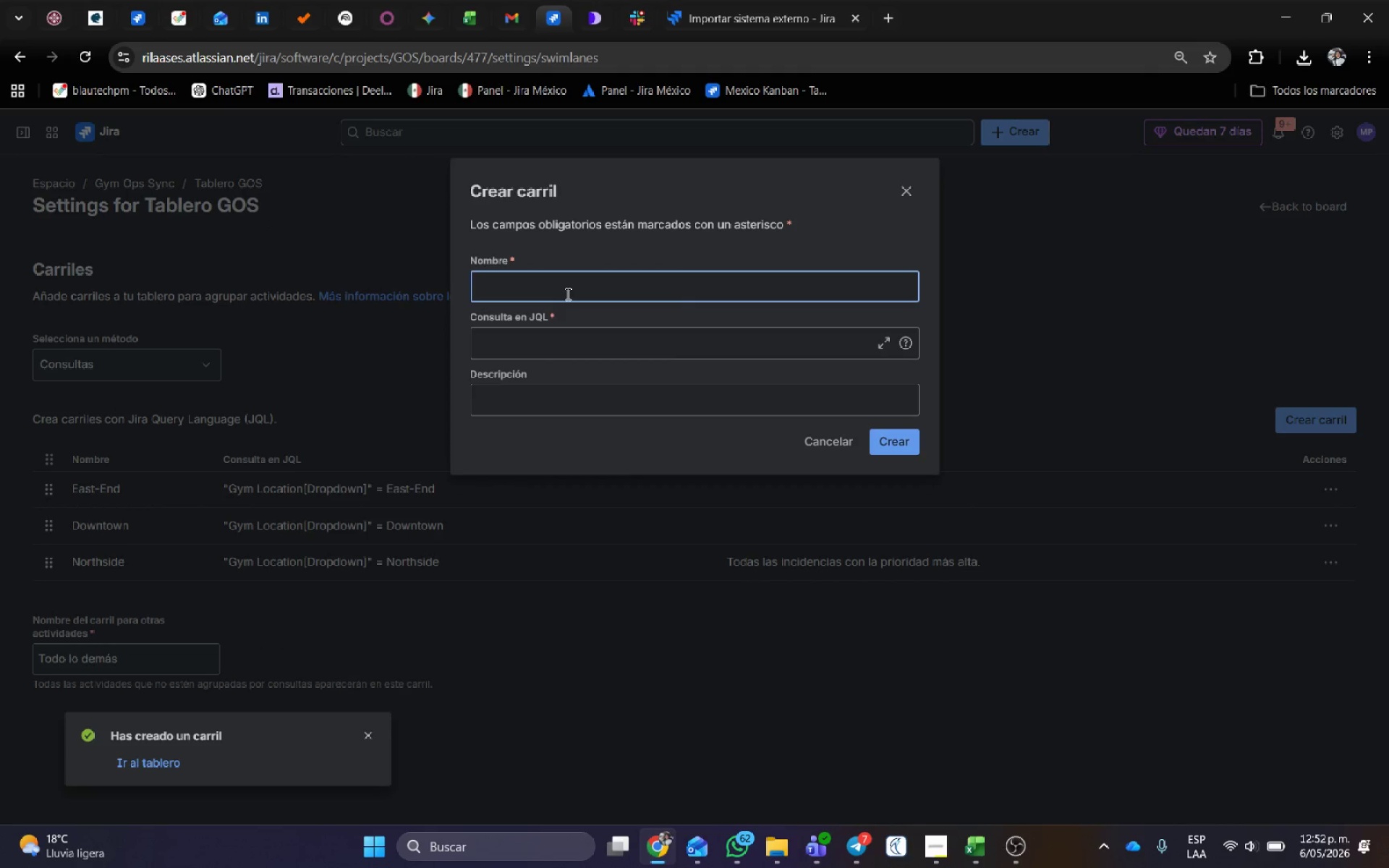 
type(gy)
key(Backspace)
key(Backspace)
key(Backspace)
type(TheBOX)
 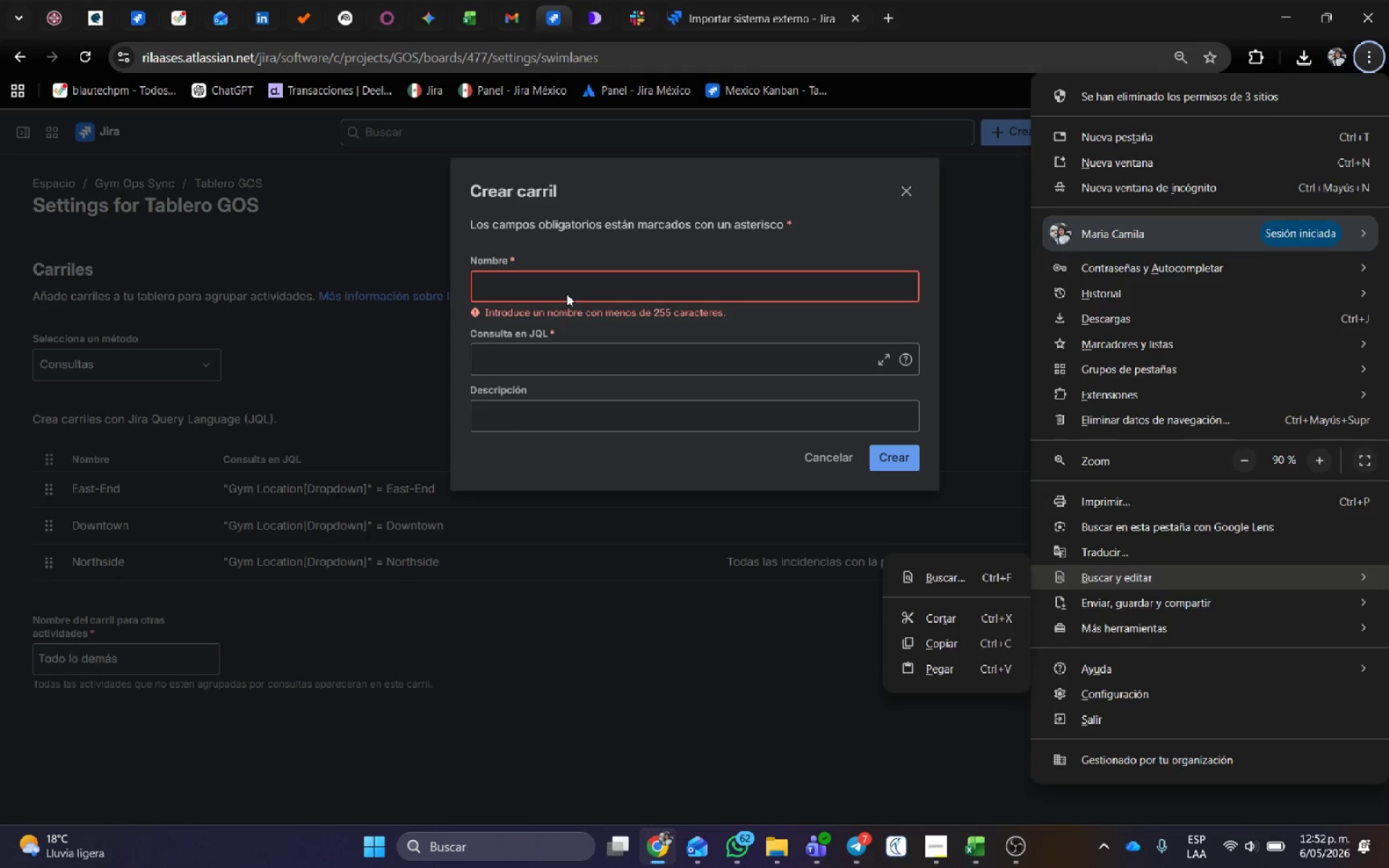 
hold_key(key=AltLeft, duration=0.36)
 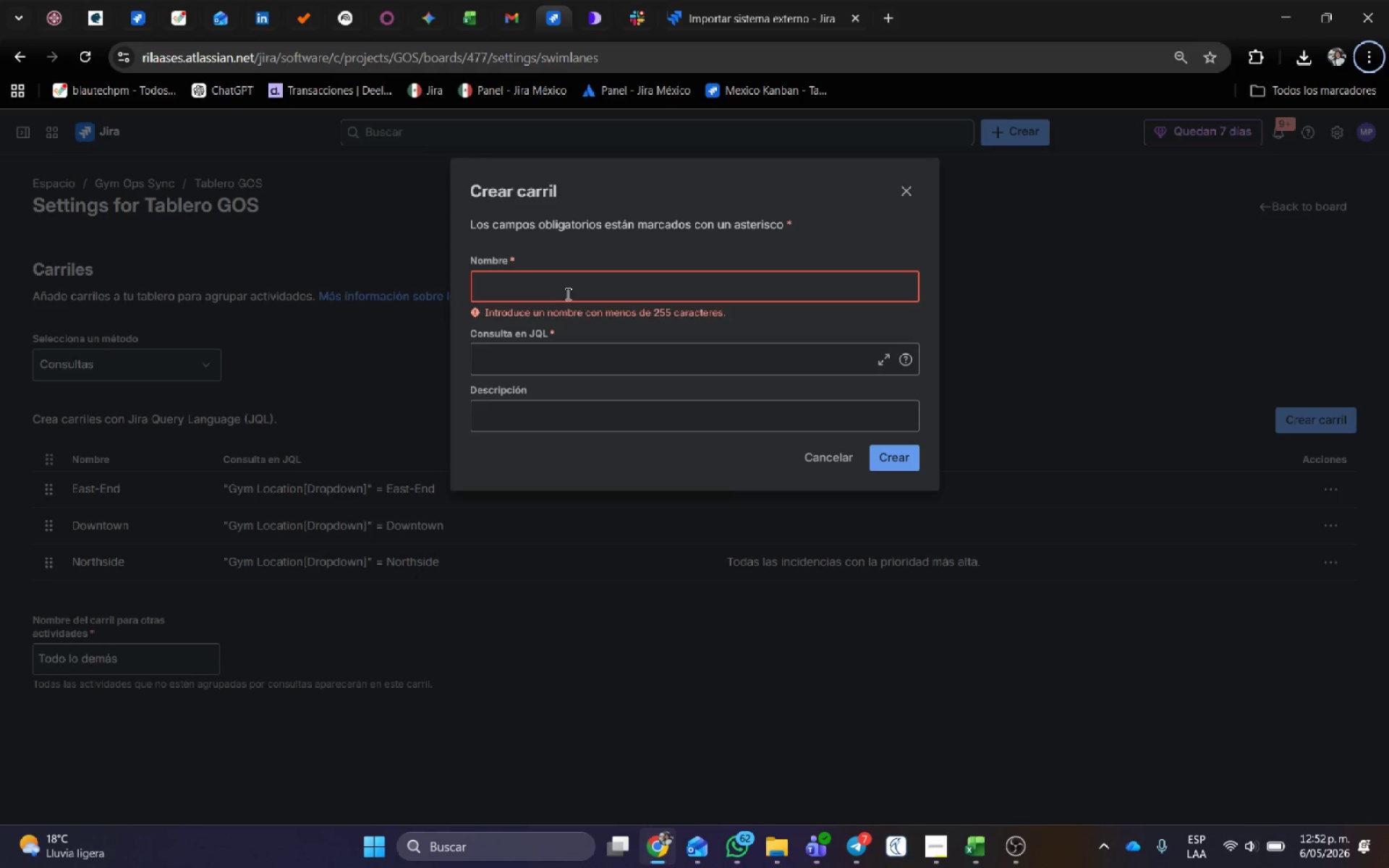 
hold_key(key=Space, duration=2.48)
 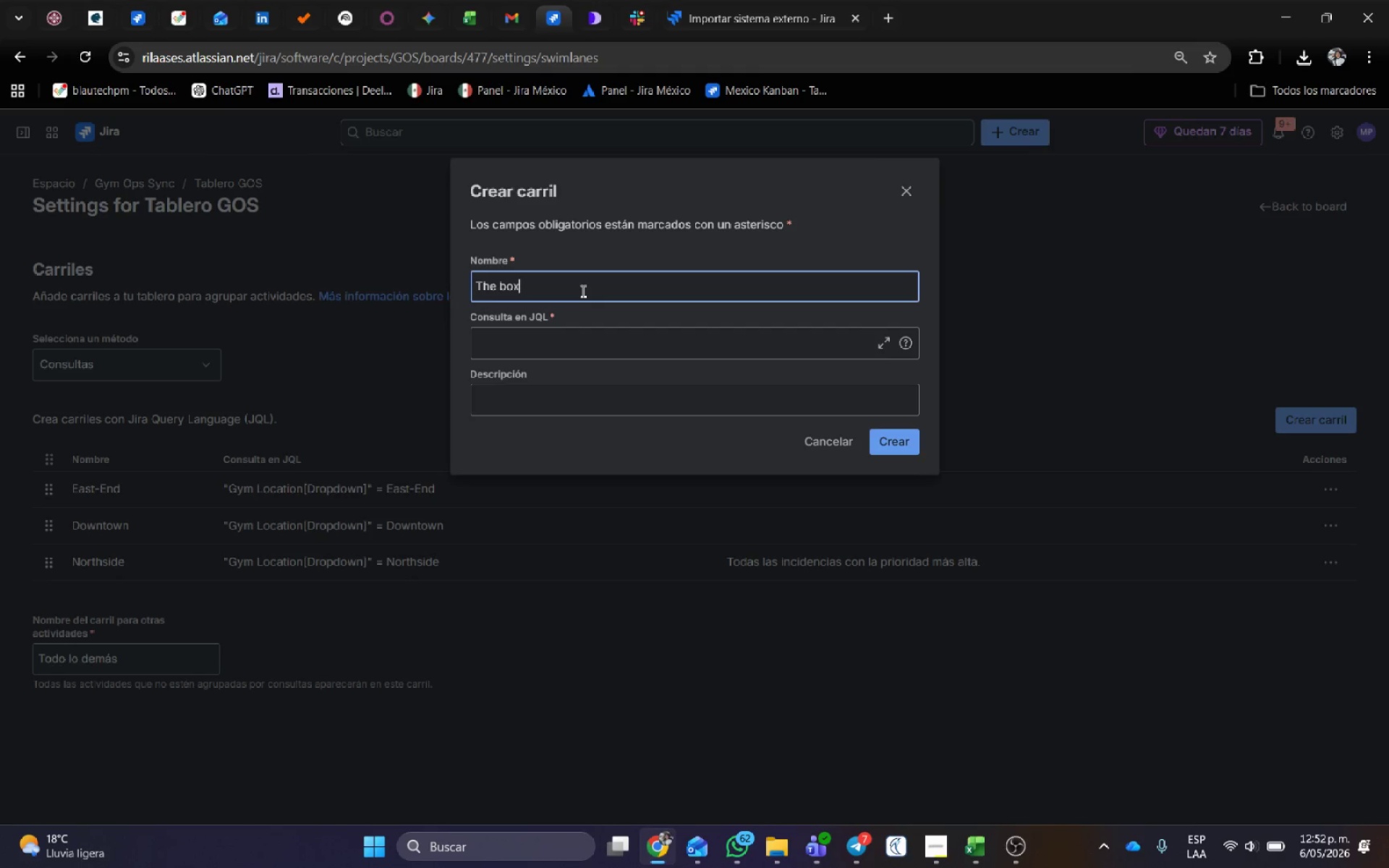 
left_click_drag(start_coordinate=[567, 291], to_coordinate=[572, 289])
 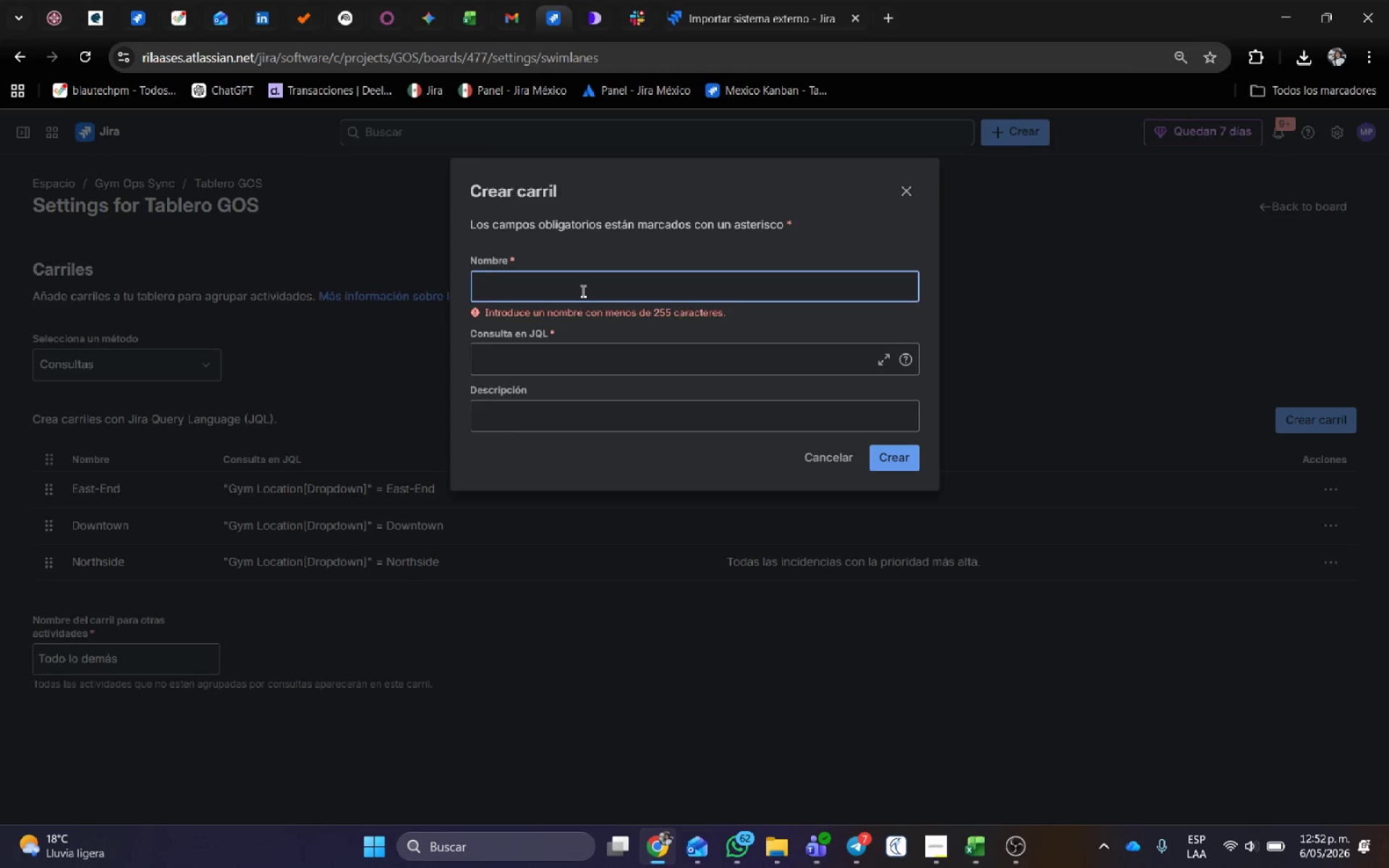 
type(Thebox)
 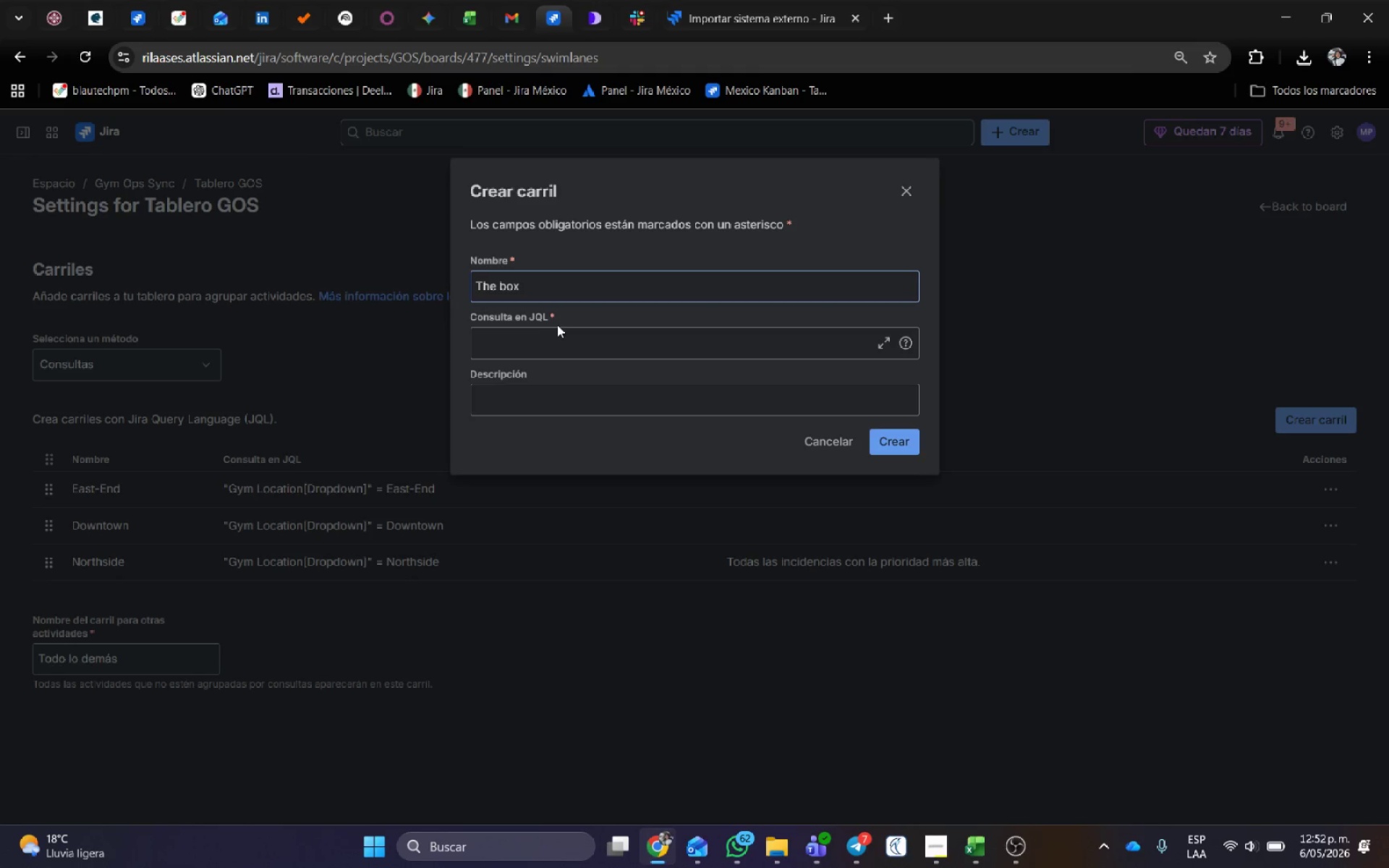 
double_click([557, 339])
 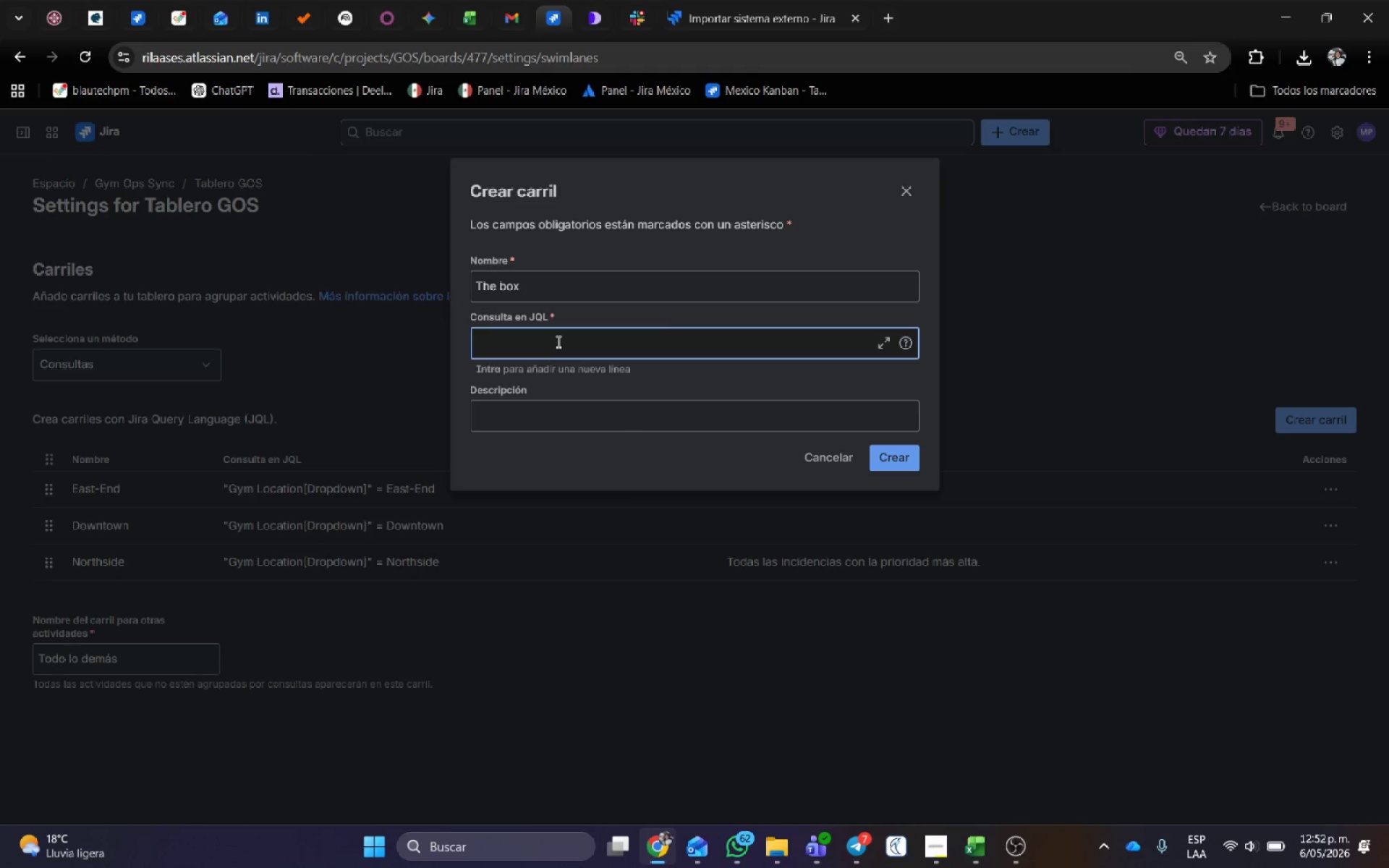 
type(gy)
 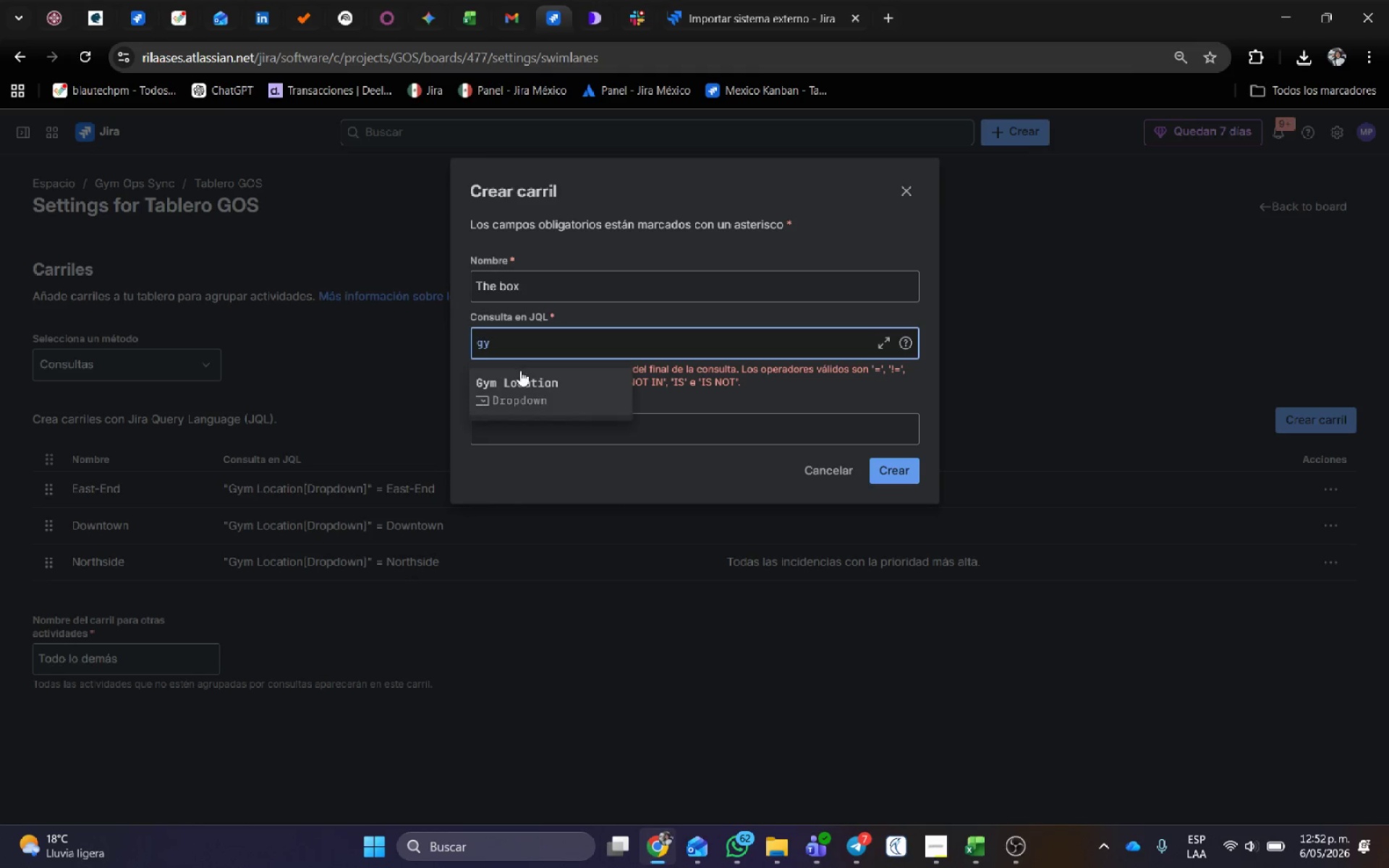 
left_click_drag(start_coordinate=[530, 371], to_coordinate=[532, 378])
 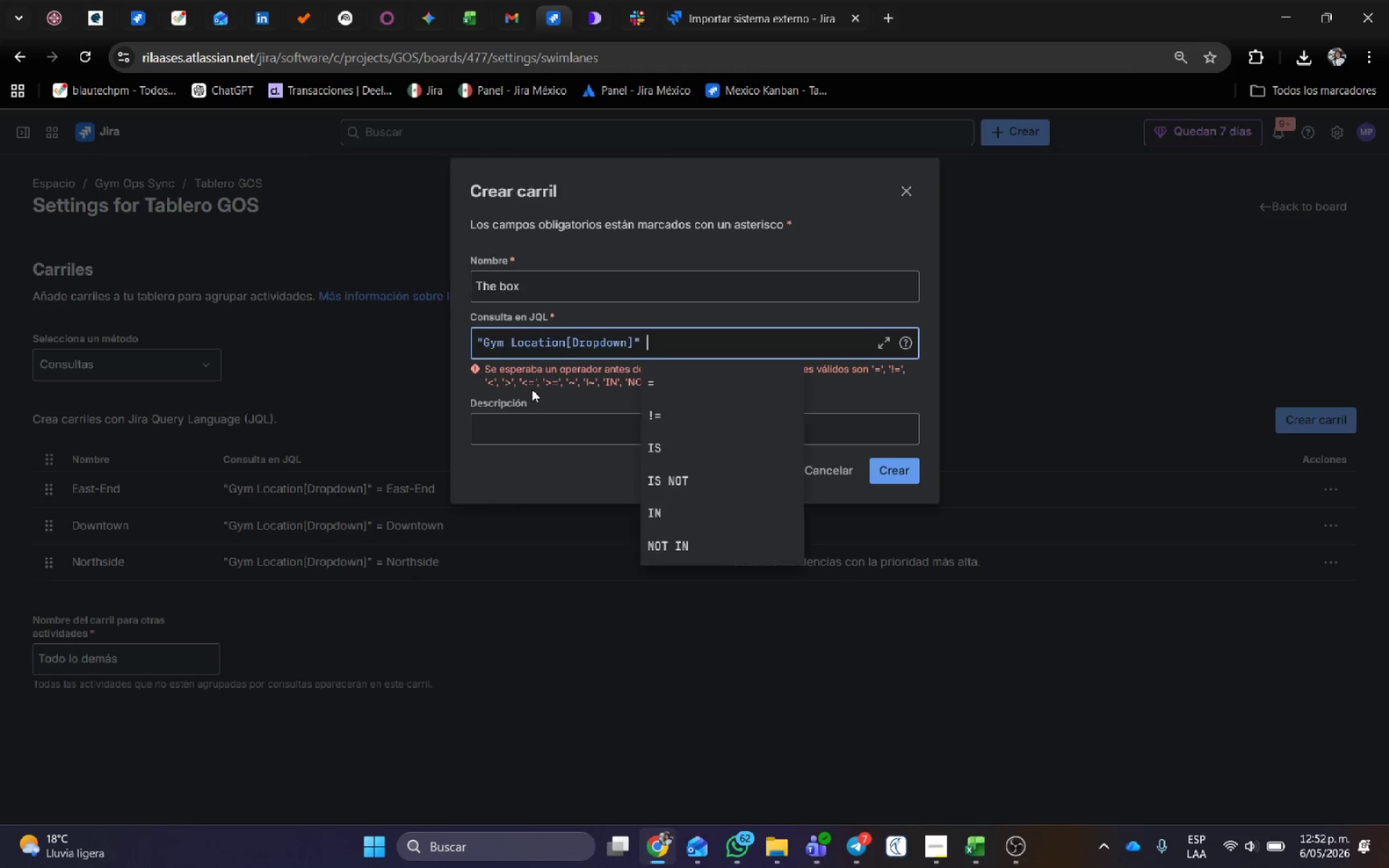 
key(Space)
 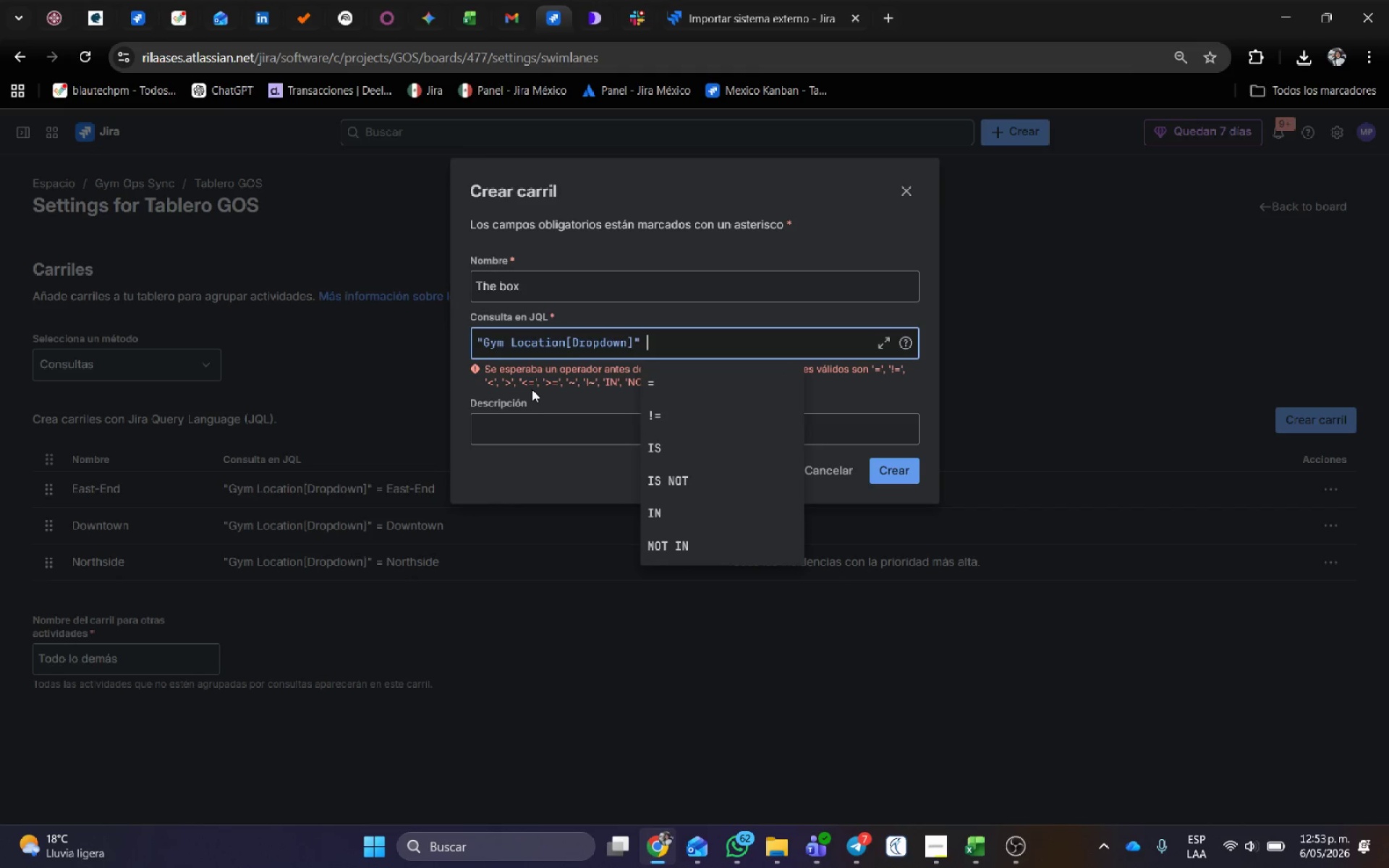 
key(Shift+ShiftRight)
 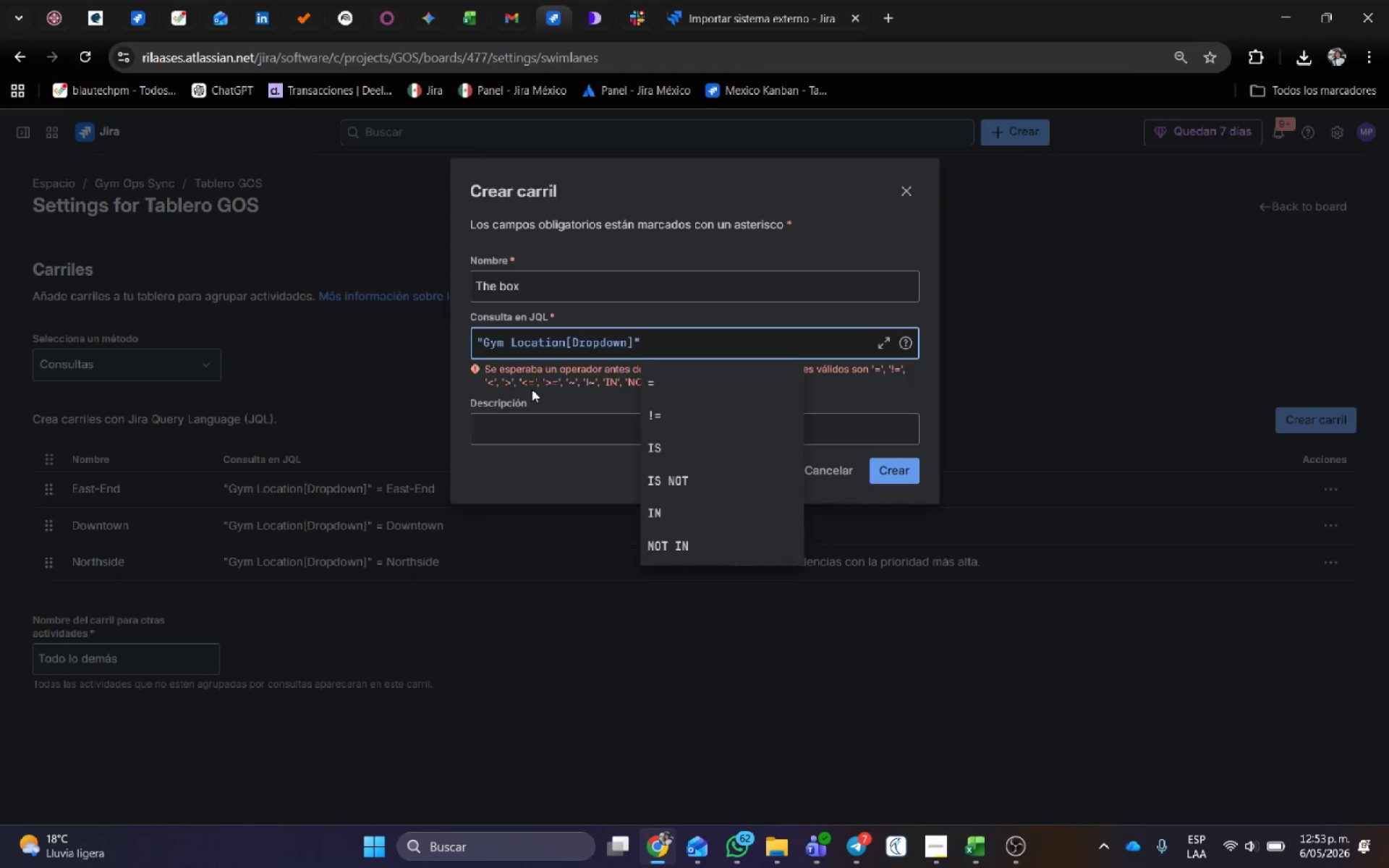 
key(Shift+0)
 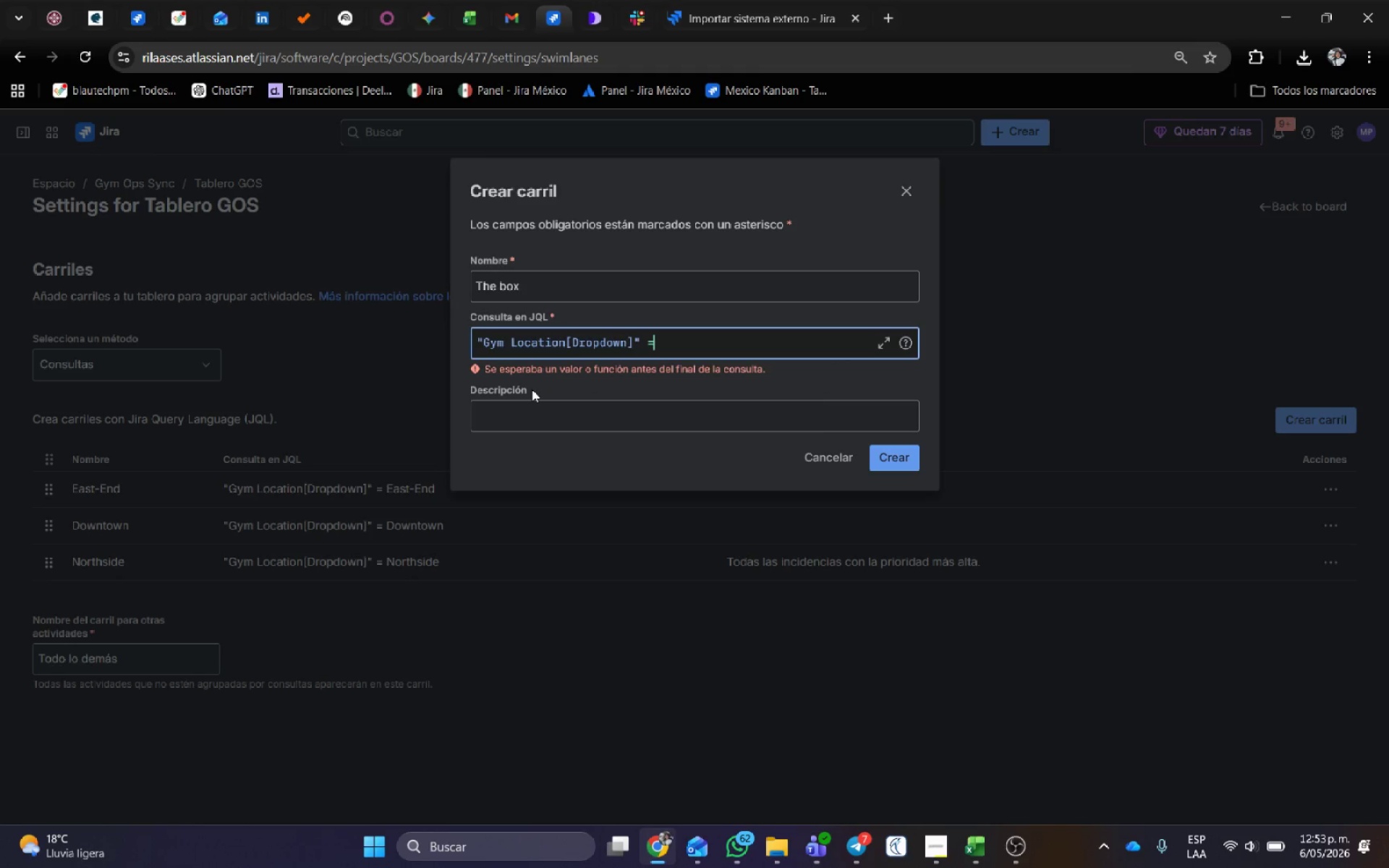 
key(Space)
 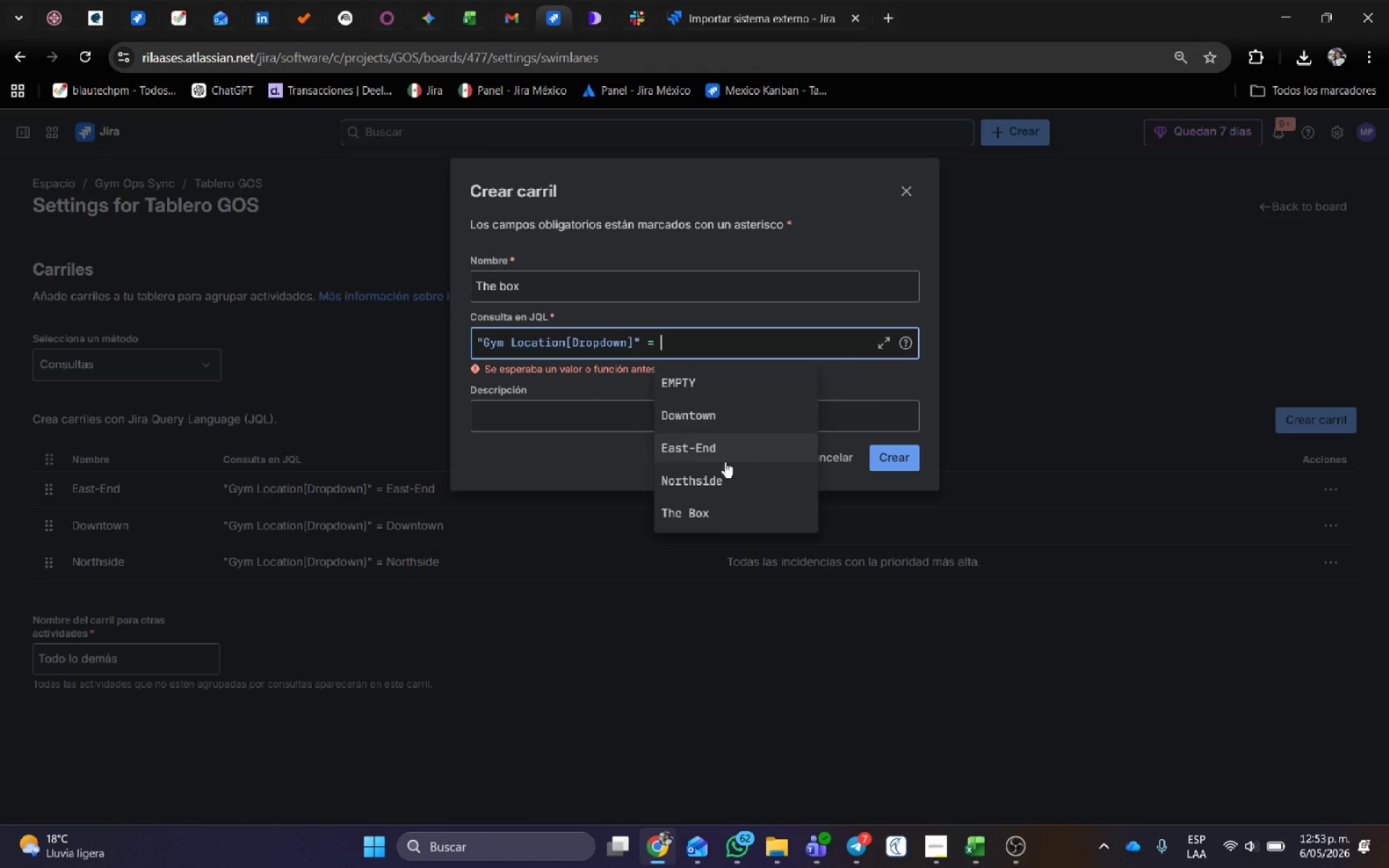 
left_click([722, 506])
 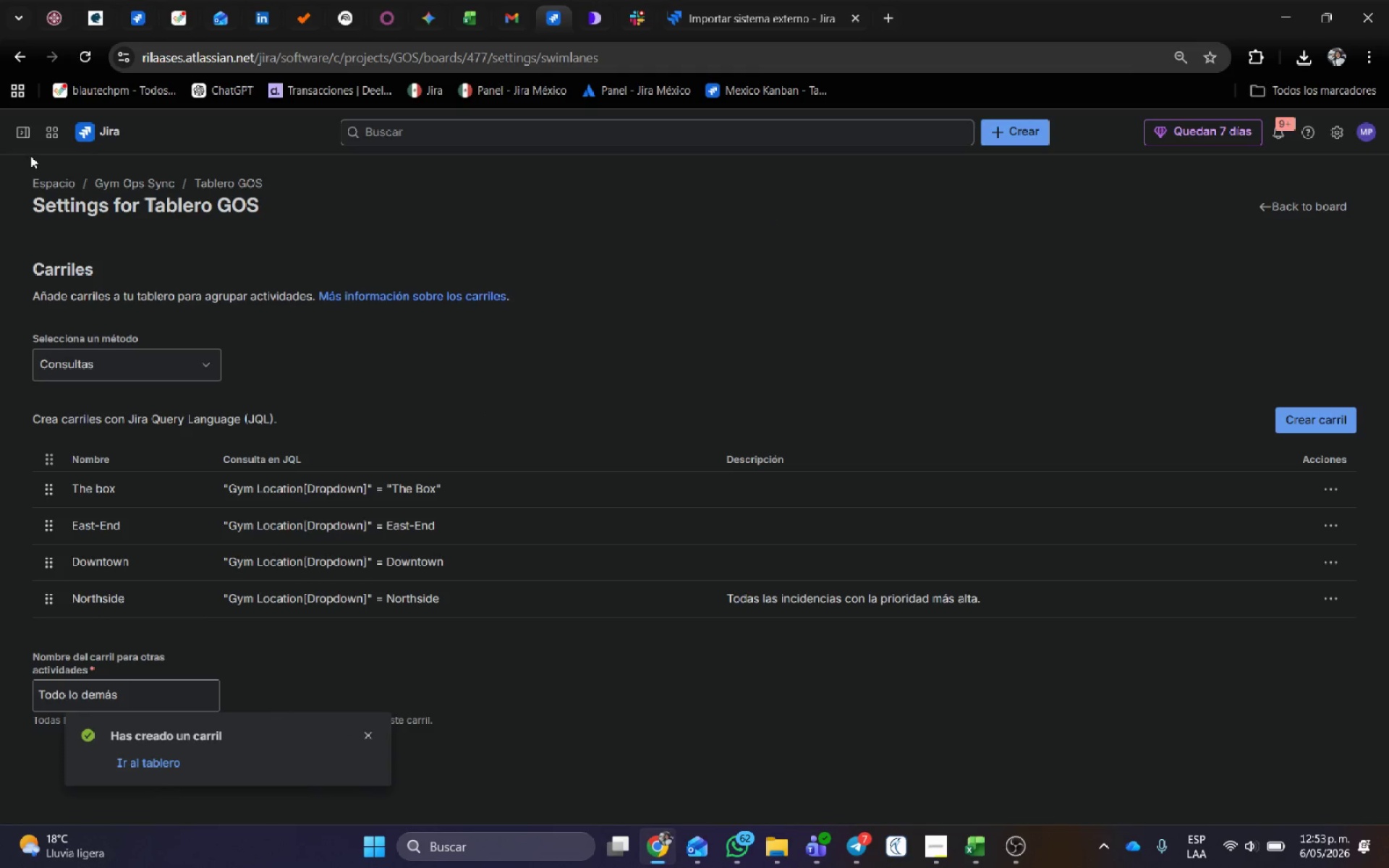 
wait(6.2)
 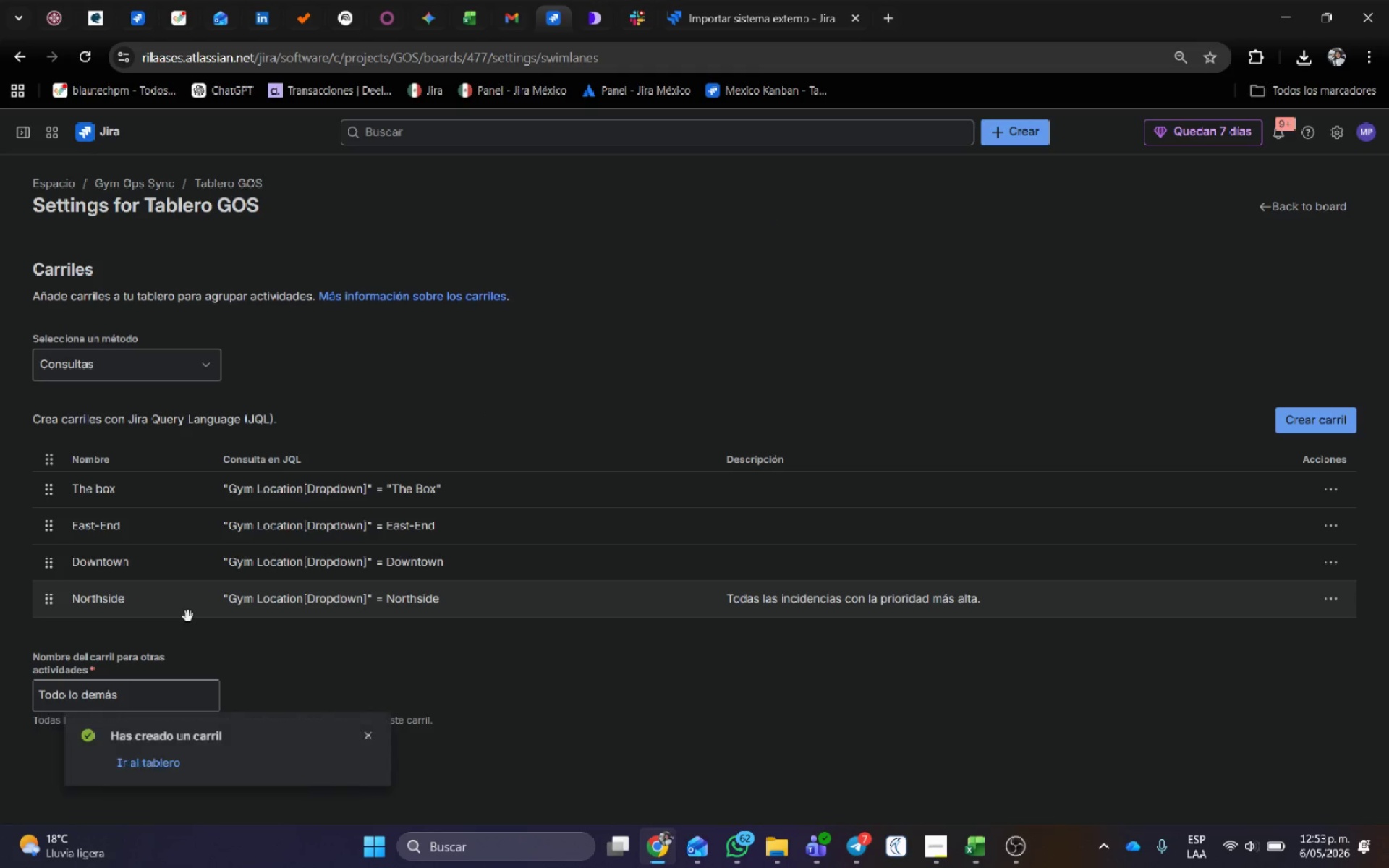 
left_click([26, 173])
 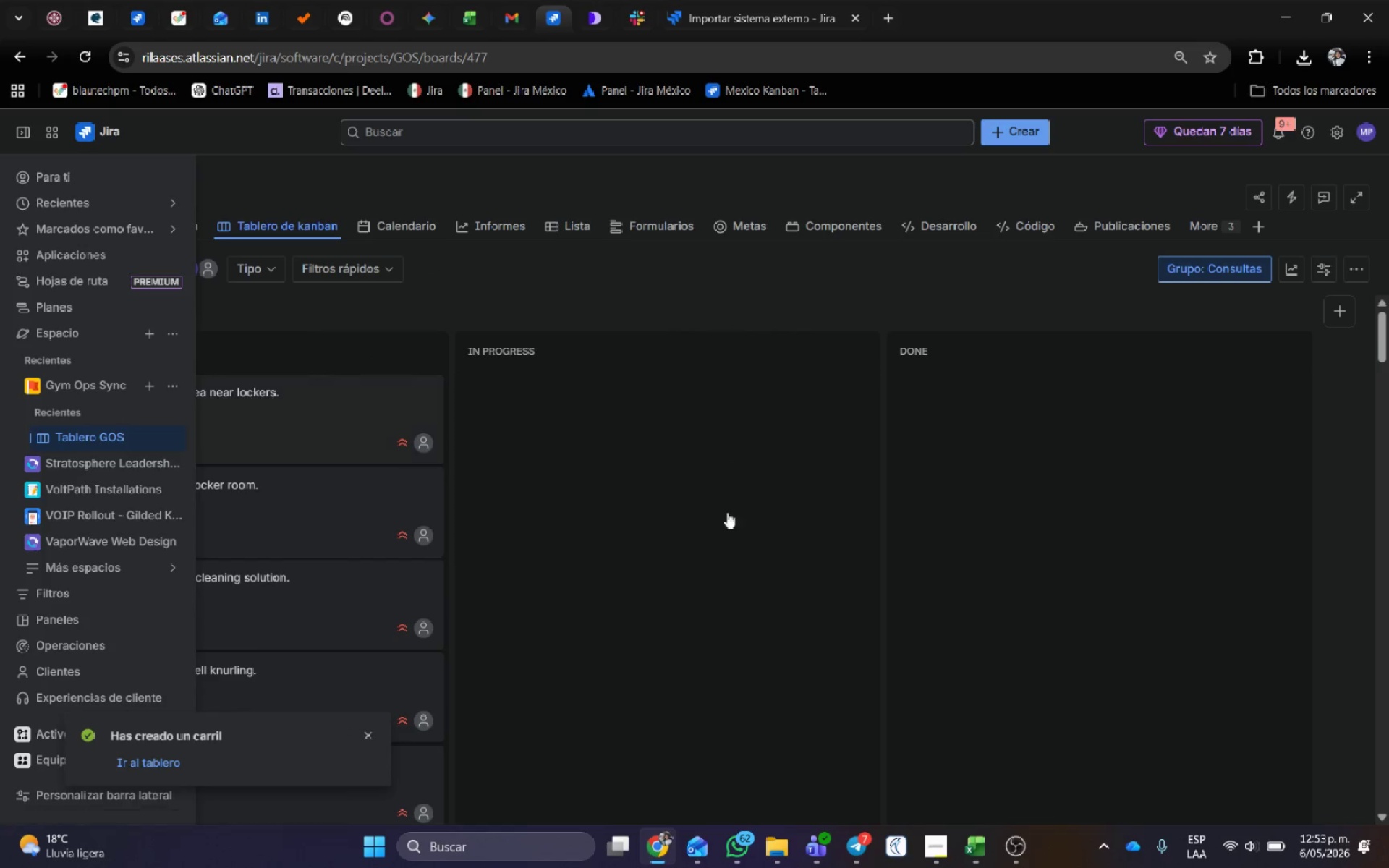 
left_click([713, 512])
 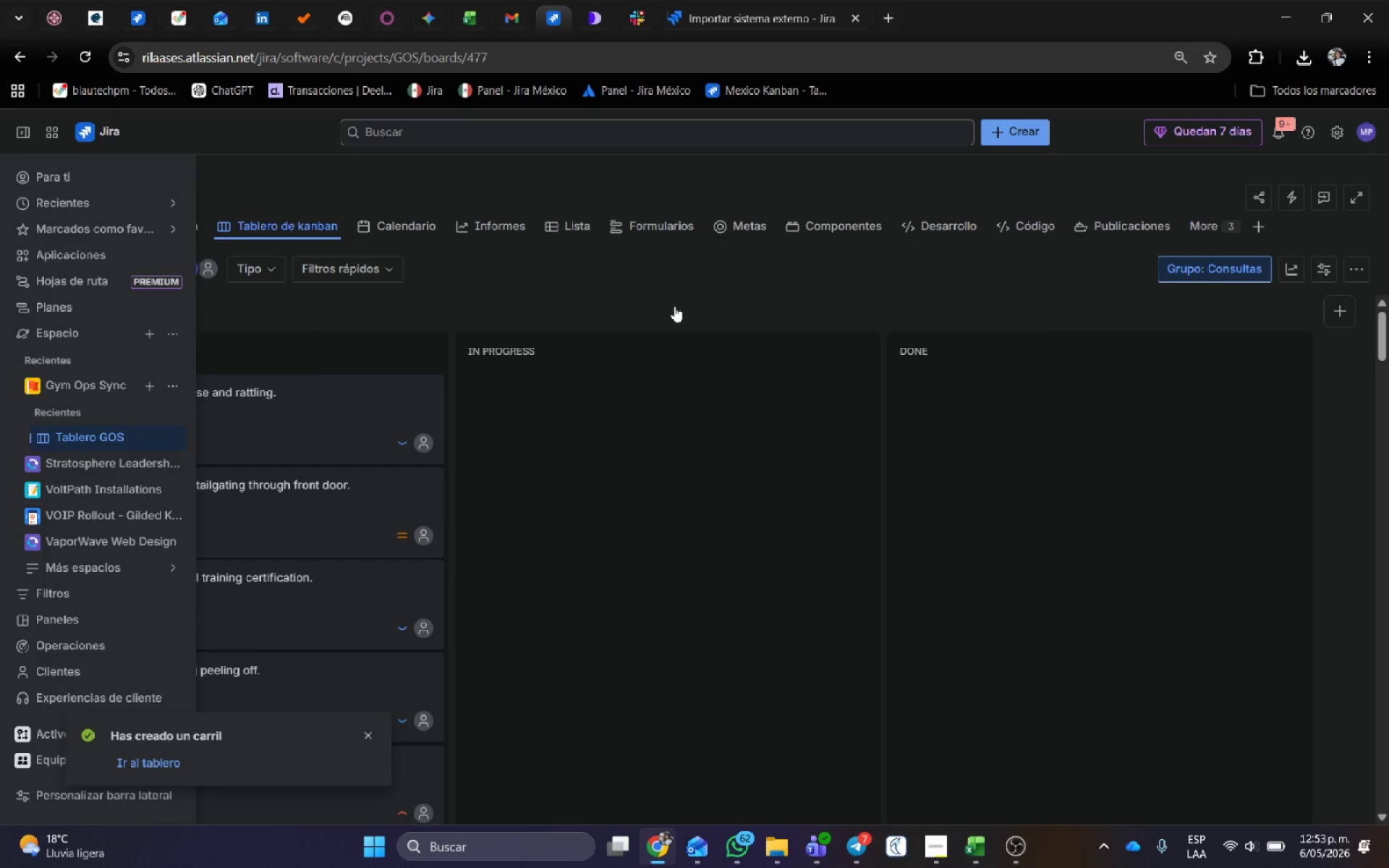 
left_click([674, 300])
 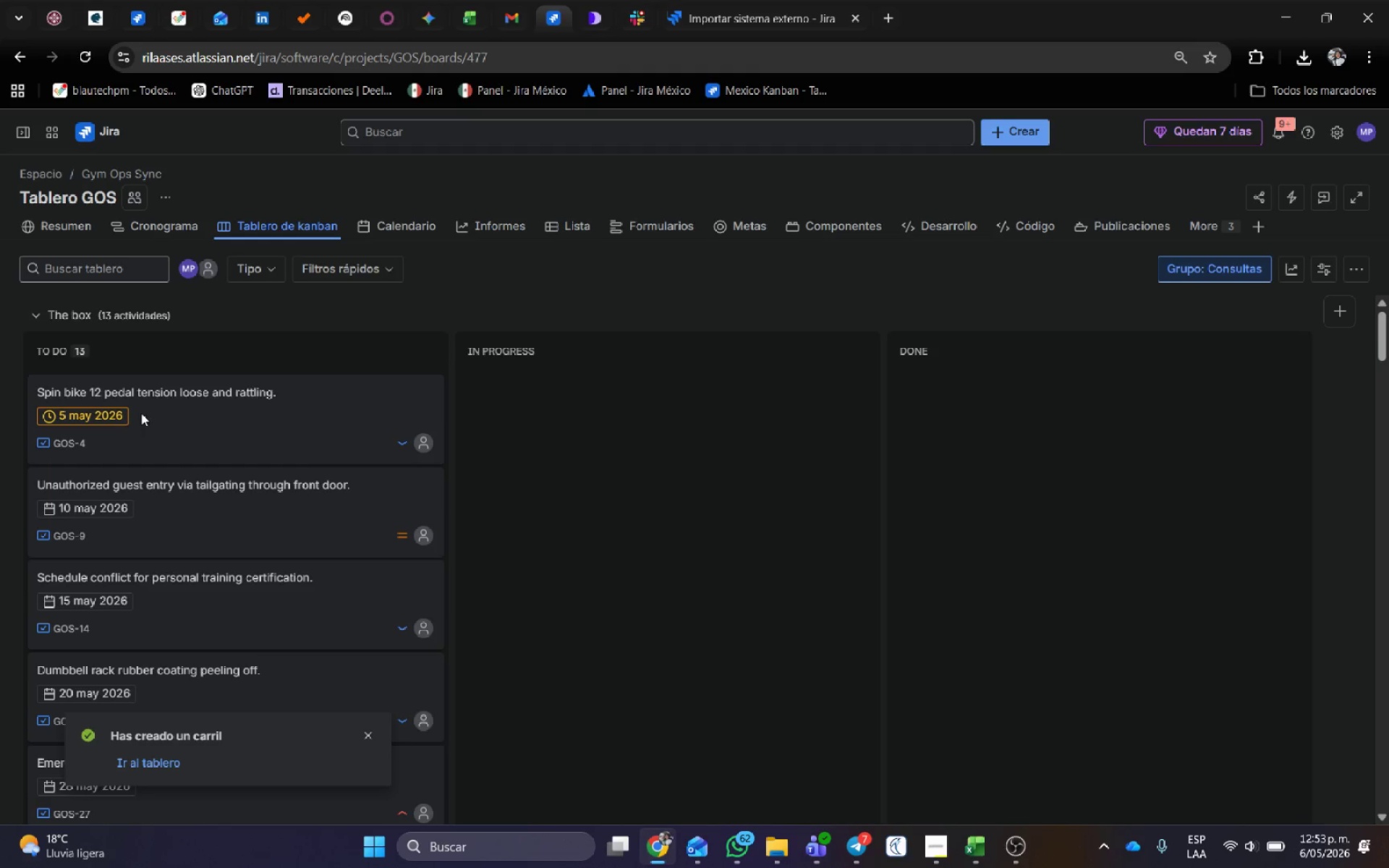 
scroll: coordinate [389, 712], scroll_direction: down, amount: 18.0
 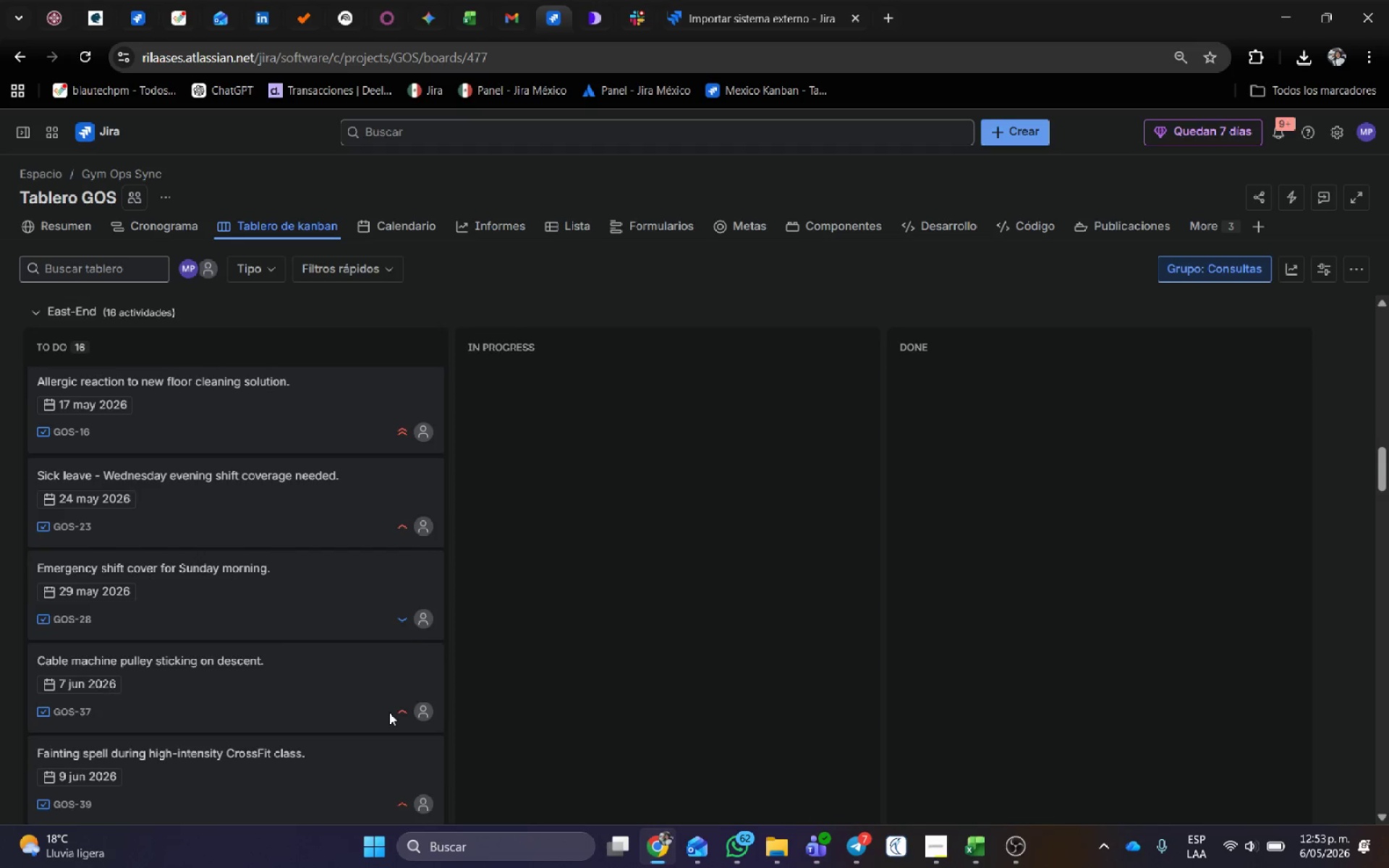 
scroll: coordinate [25, 311], scroll_direction: up, amount: 19.0
 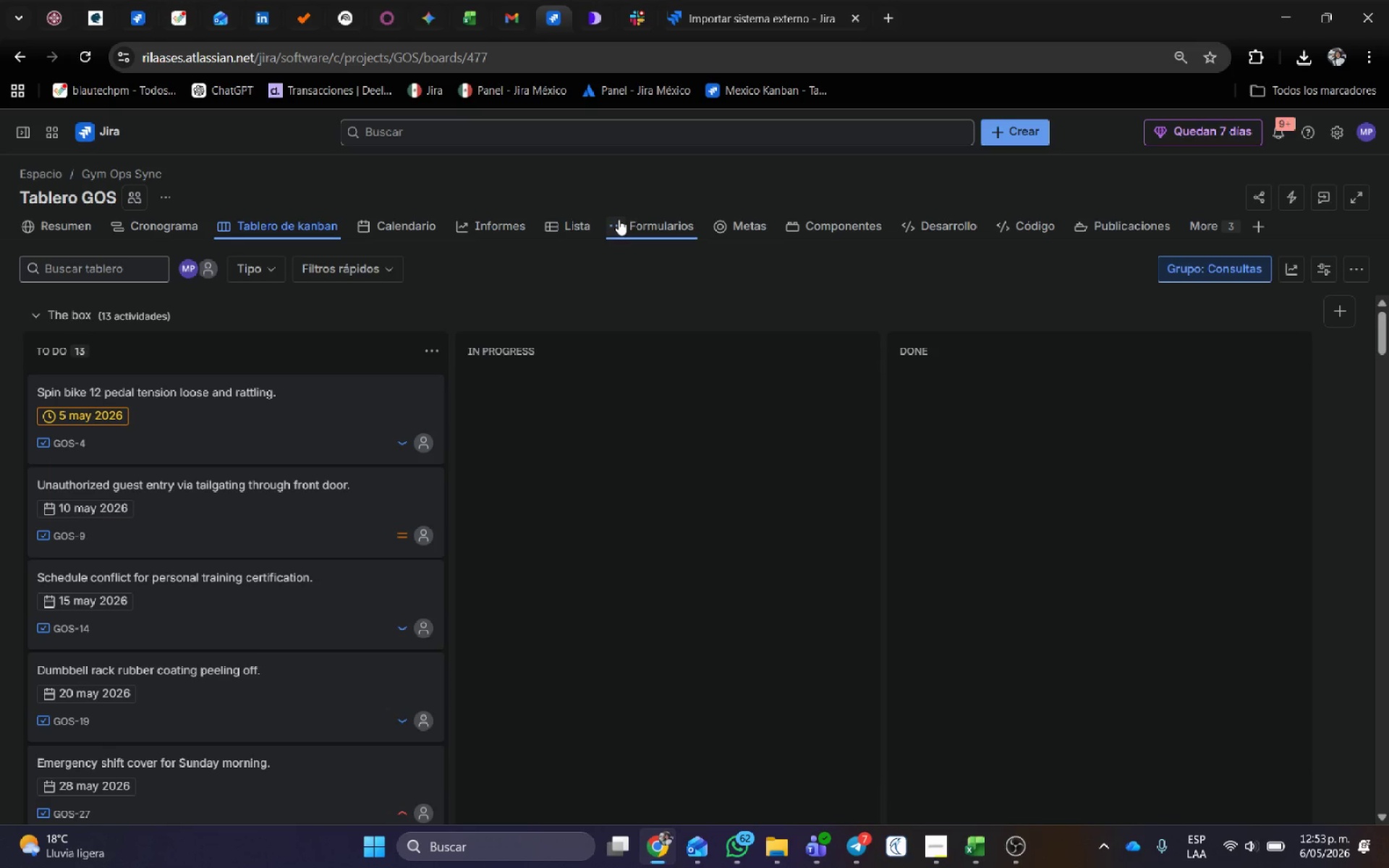 
left_click([581, 226])
 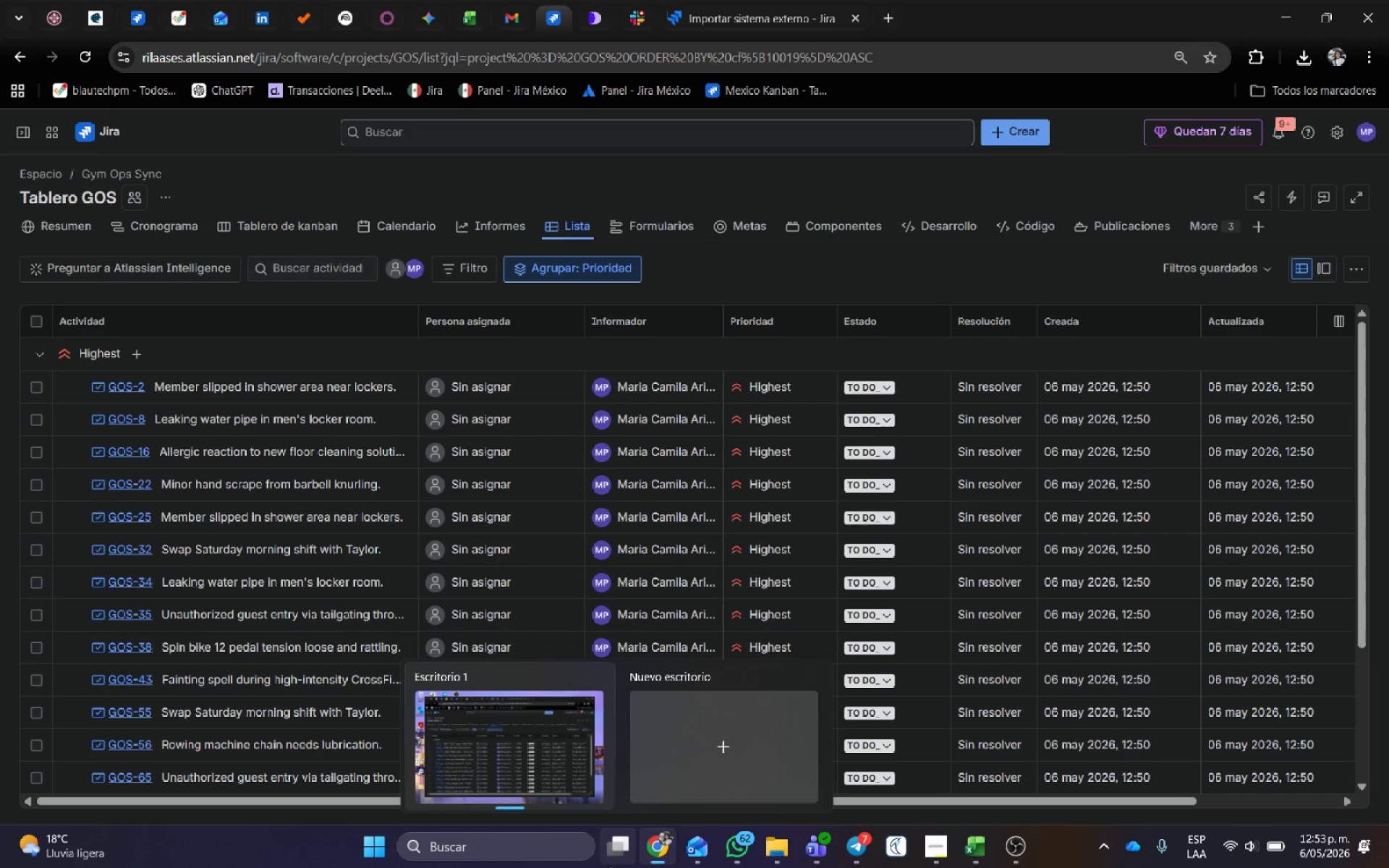 
wait(6.3)
 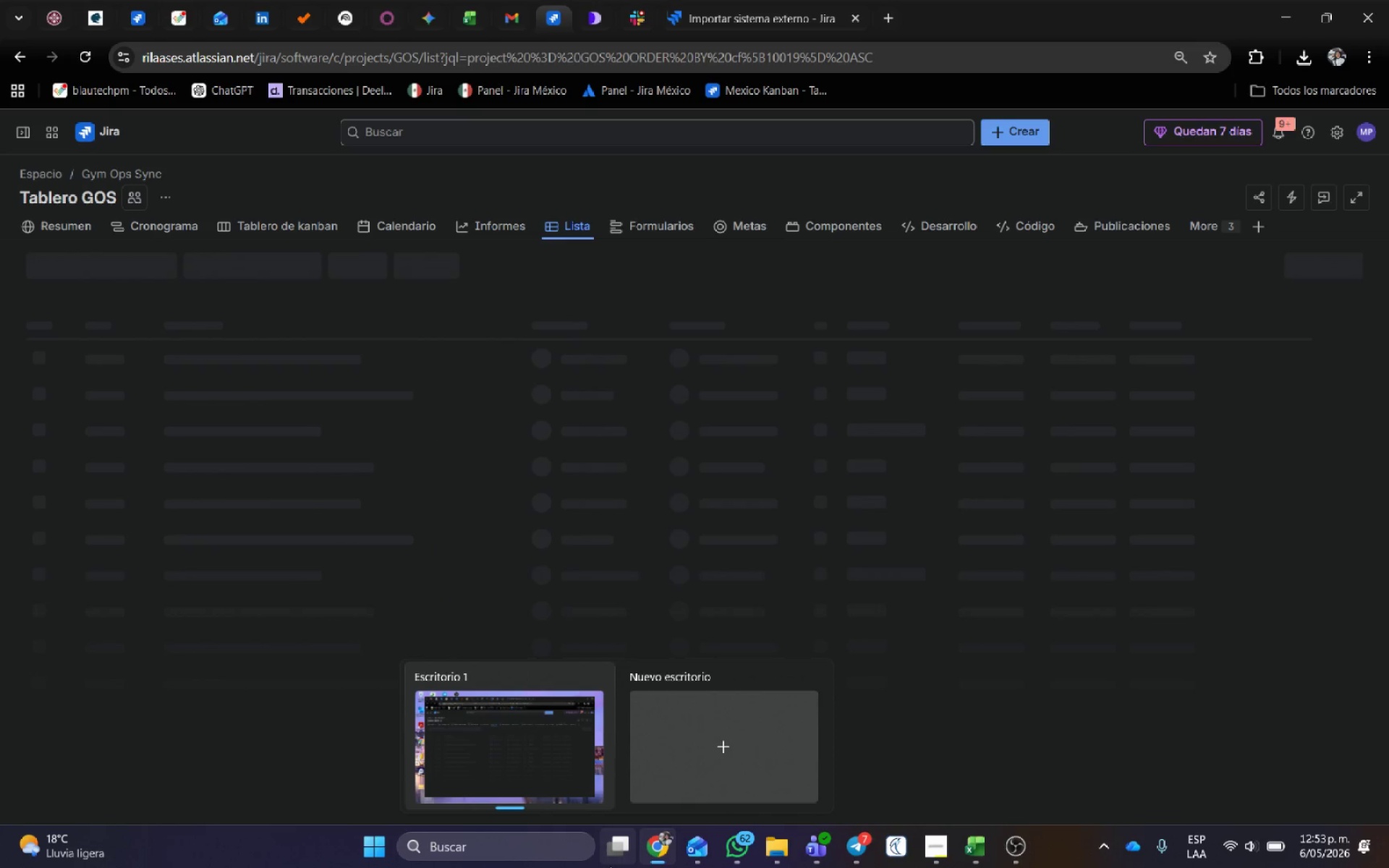 
left_click([595, 274])
 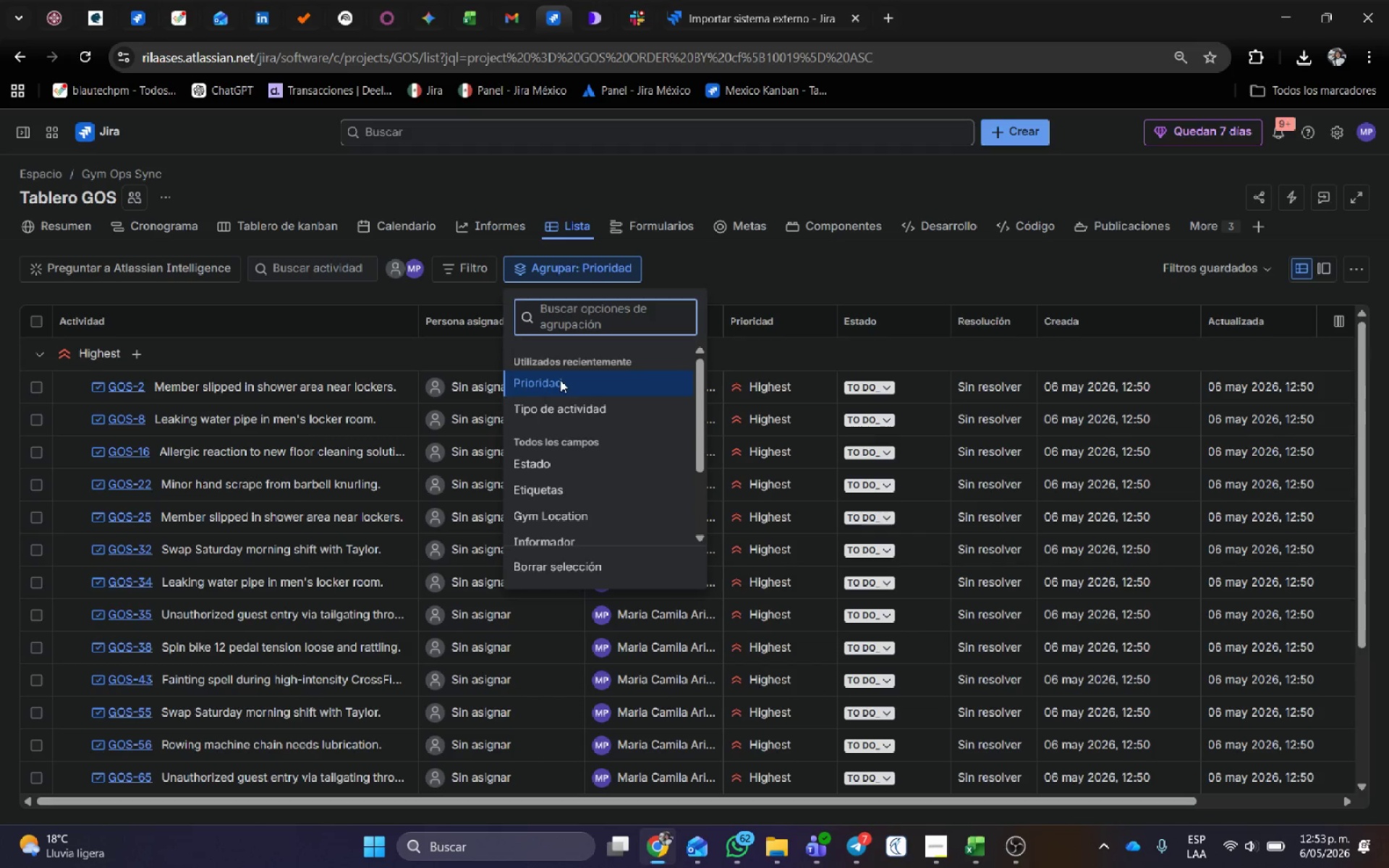 
left_click([553, 566])
 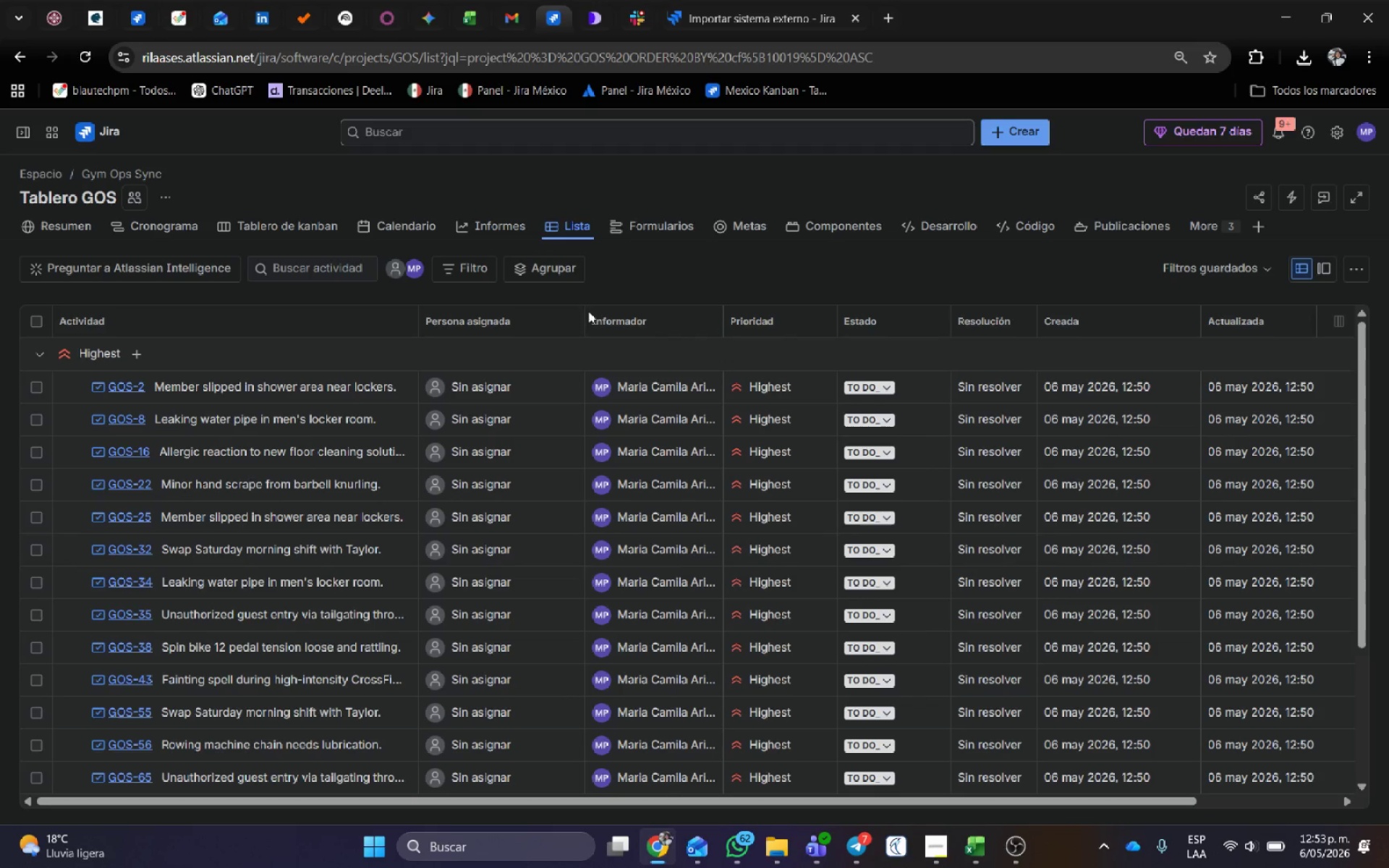 
left_click([561, 266])
 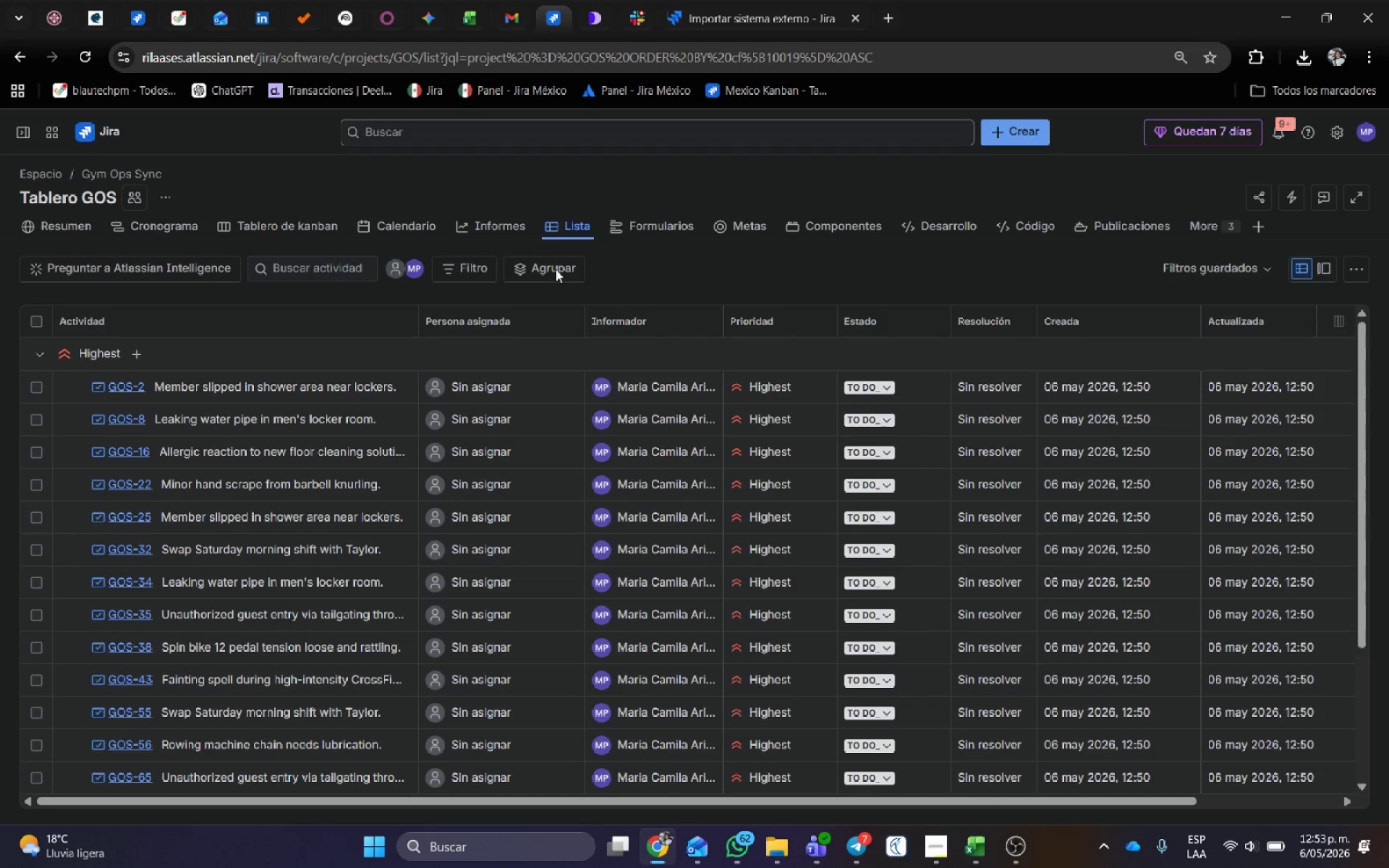 
mouse_move([538, 284])
 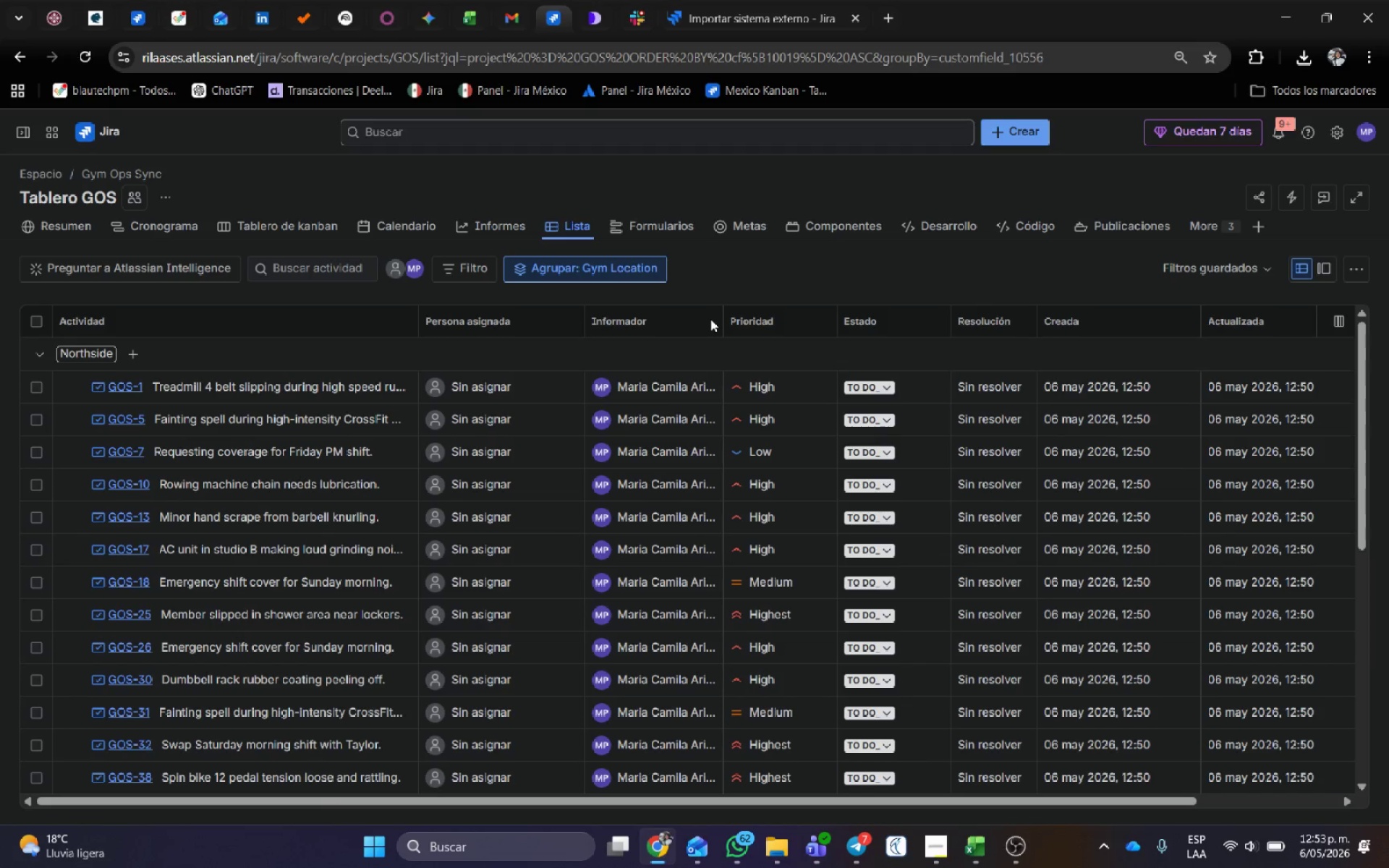 
wait(11.6)
 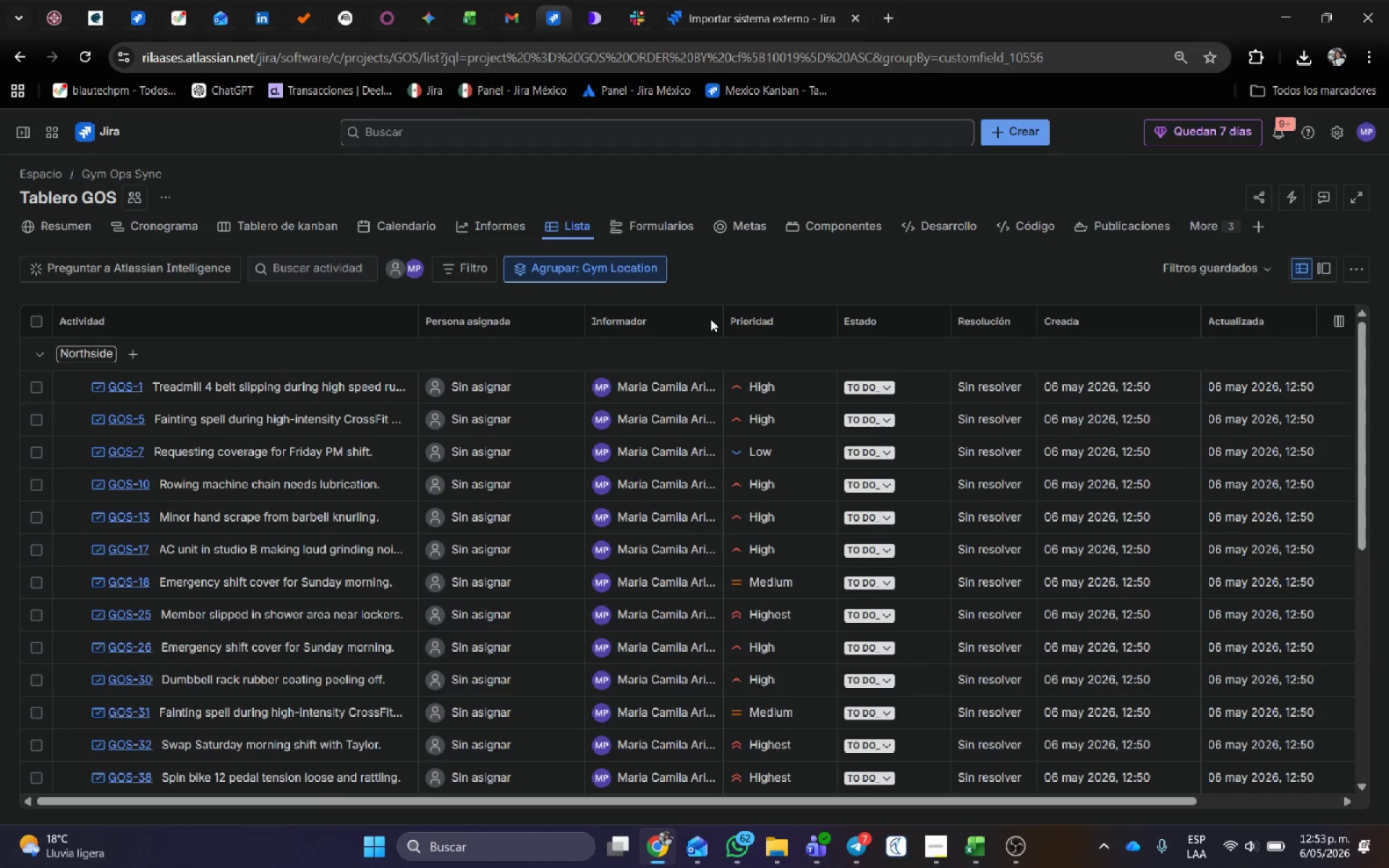 
left_click([880, 417])
 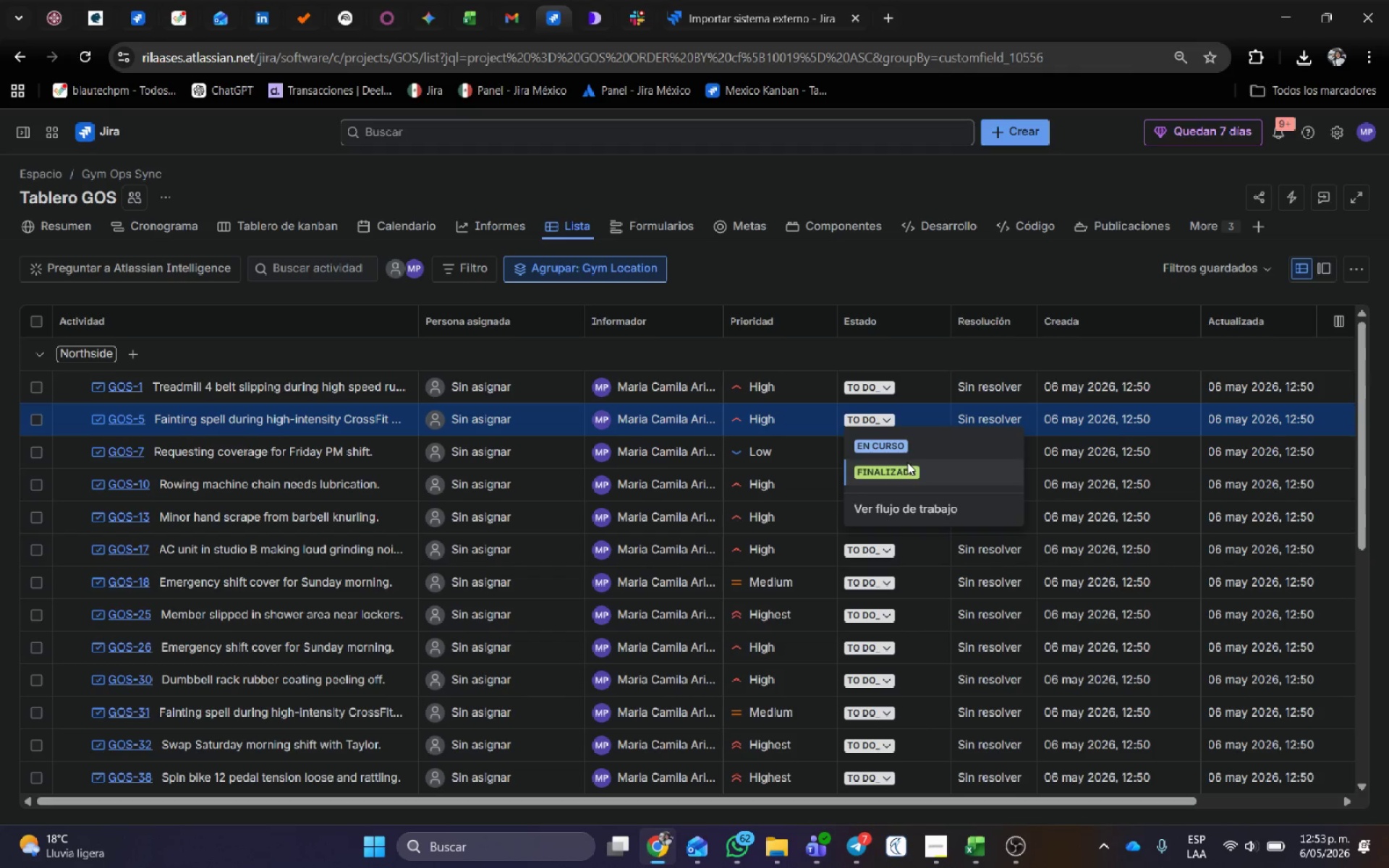 
left_click([911, 446])
 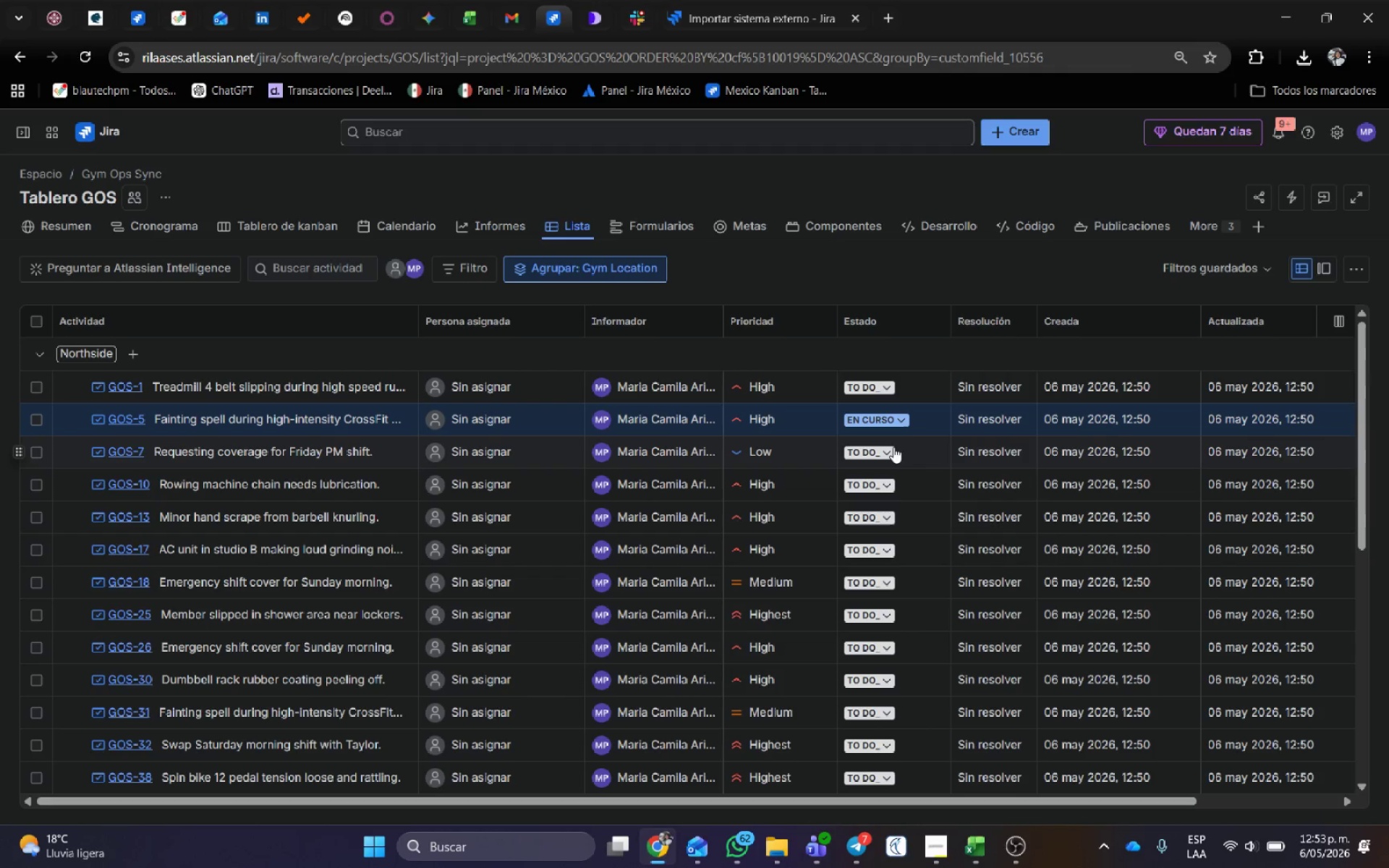 
left_click([886, 447])
 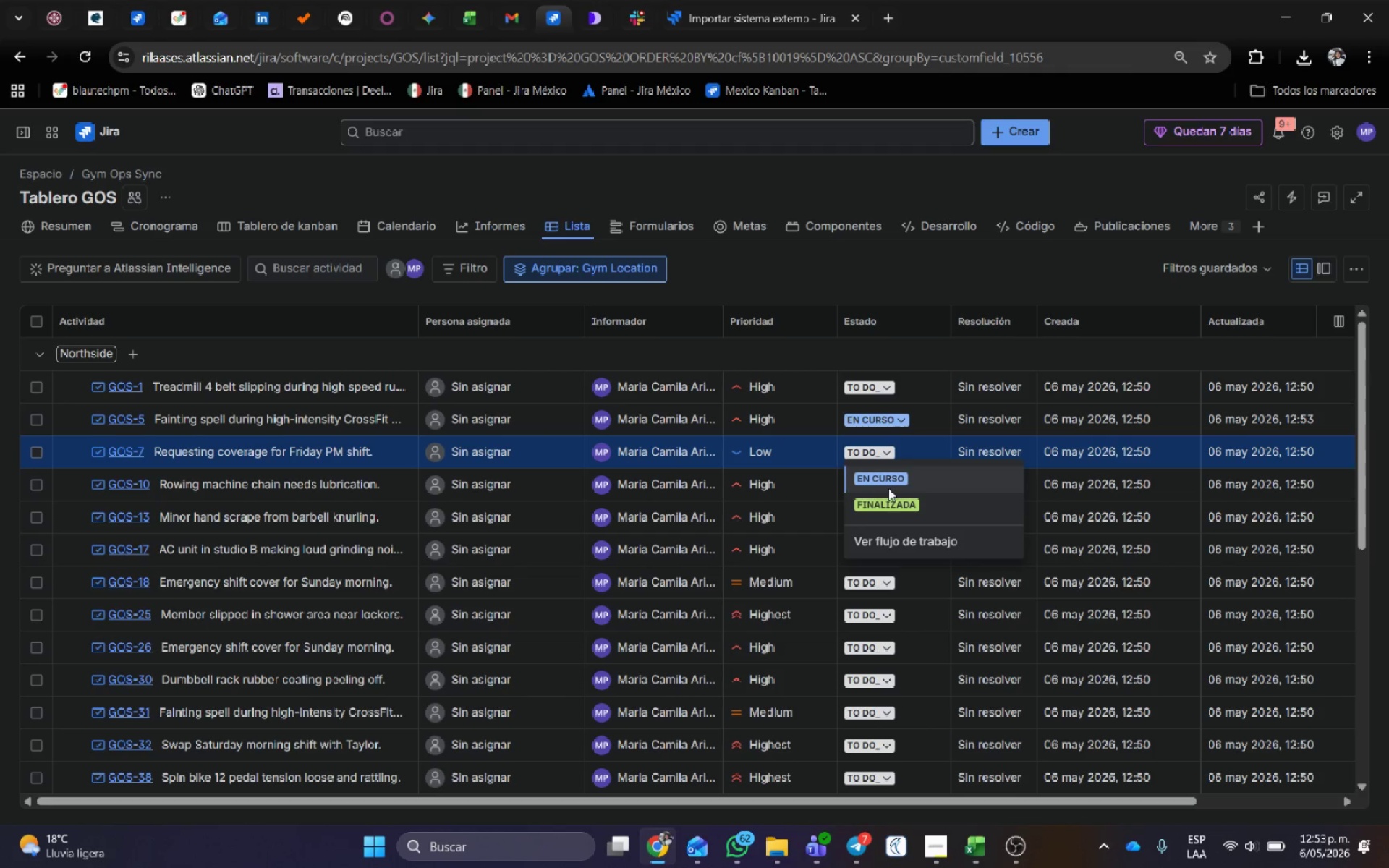 
left_click([891, 502])
 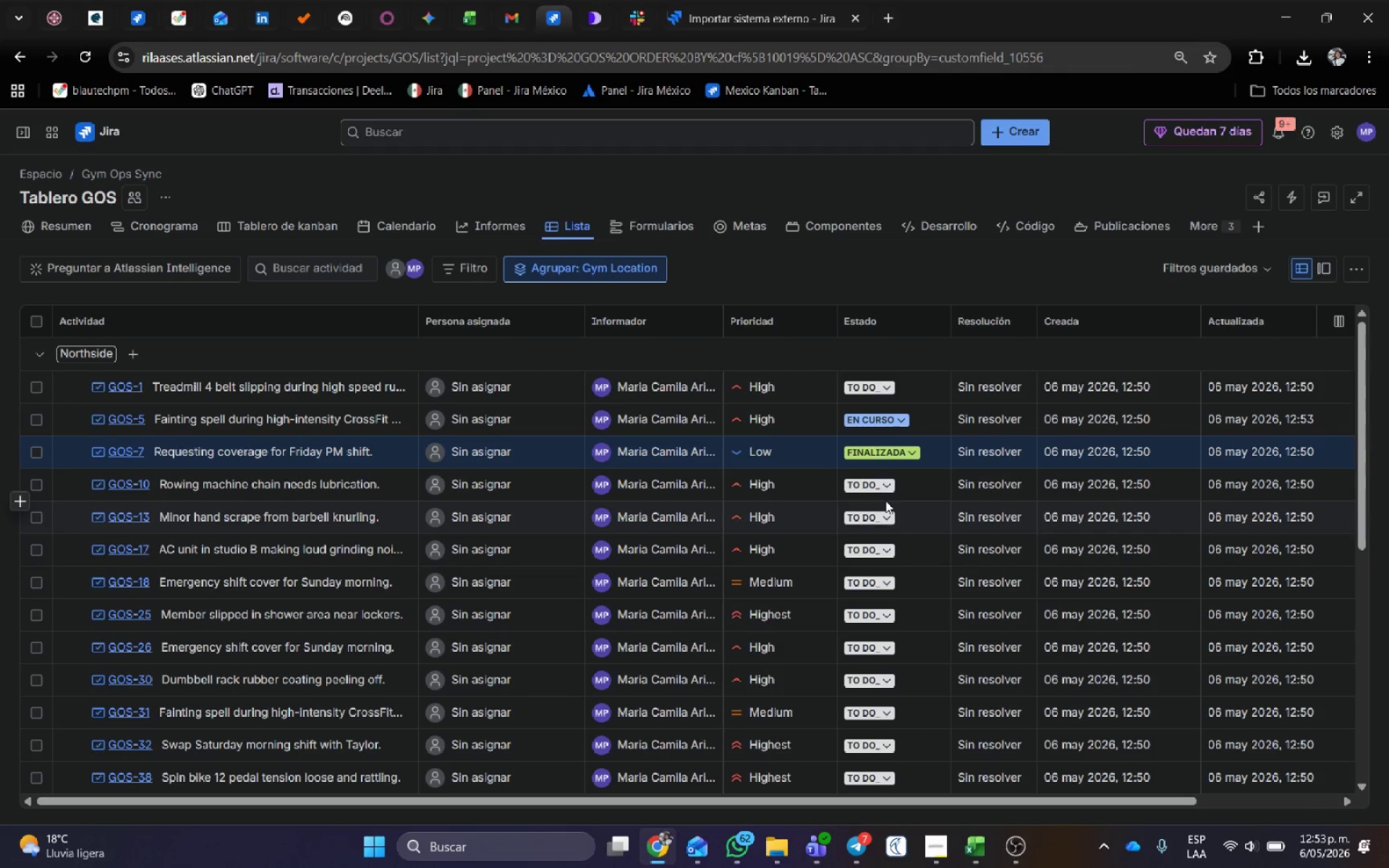 
left_click([885, 517])
 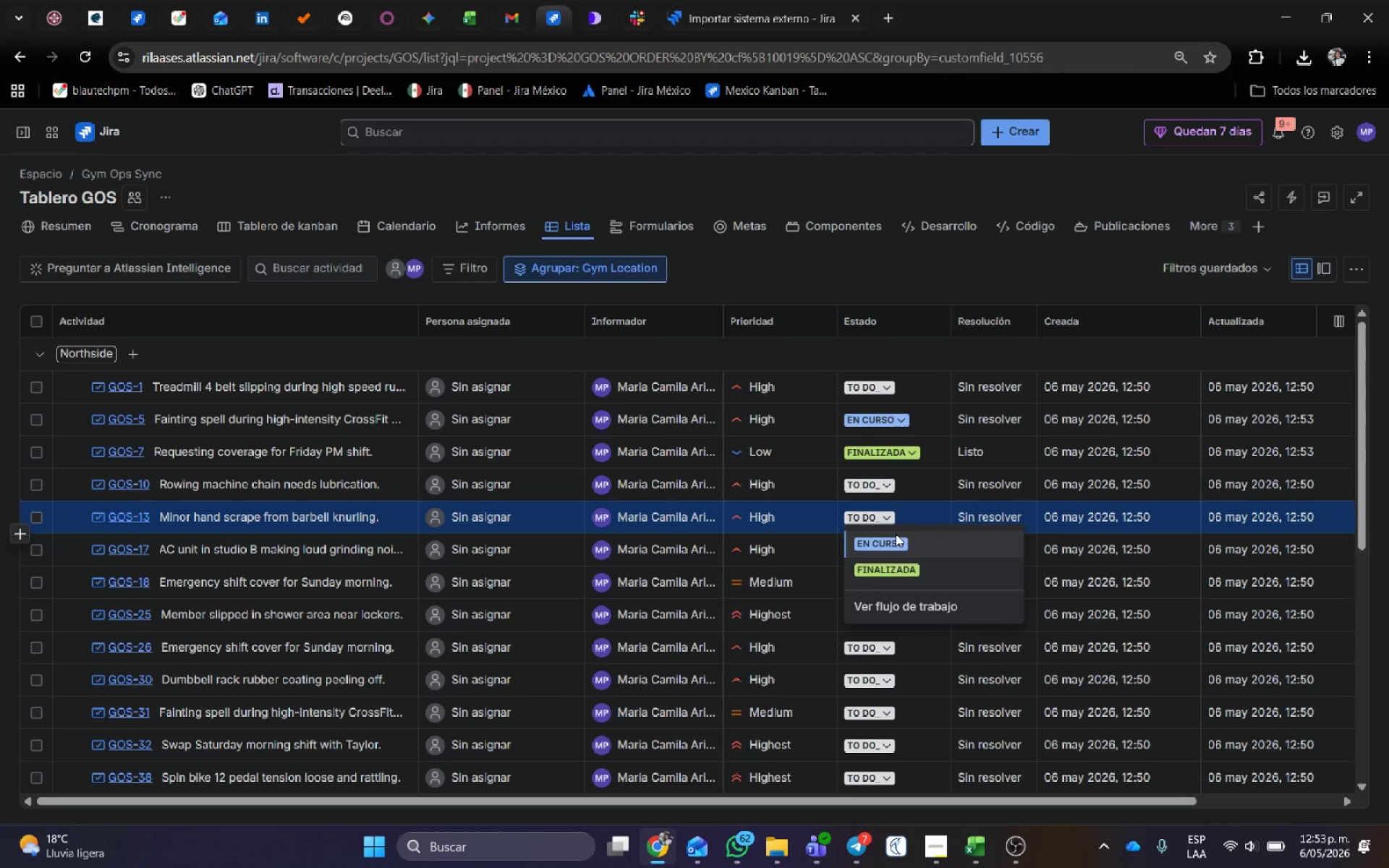 
left_click([896, 537])
 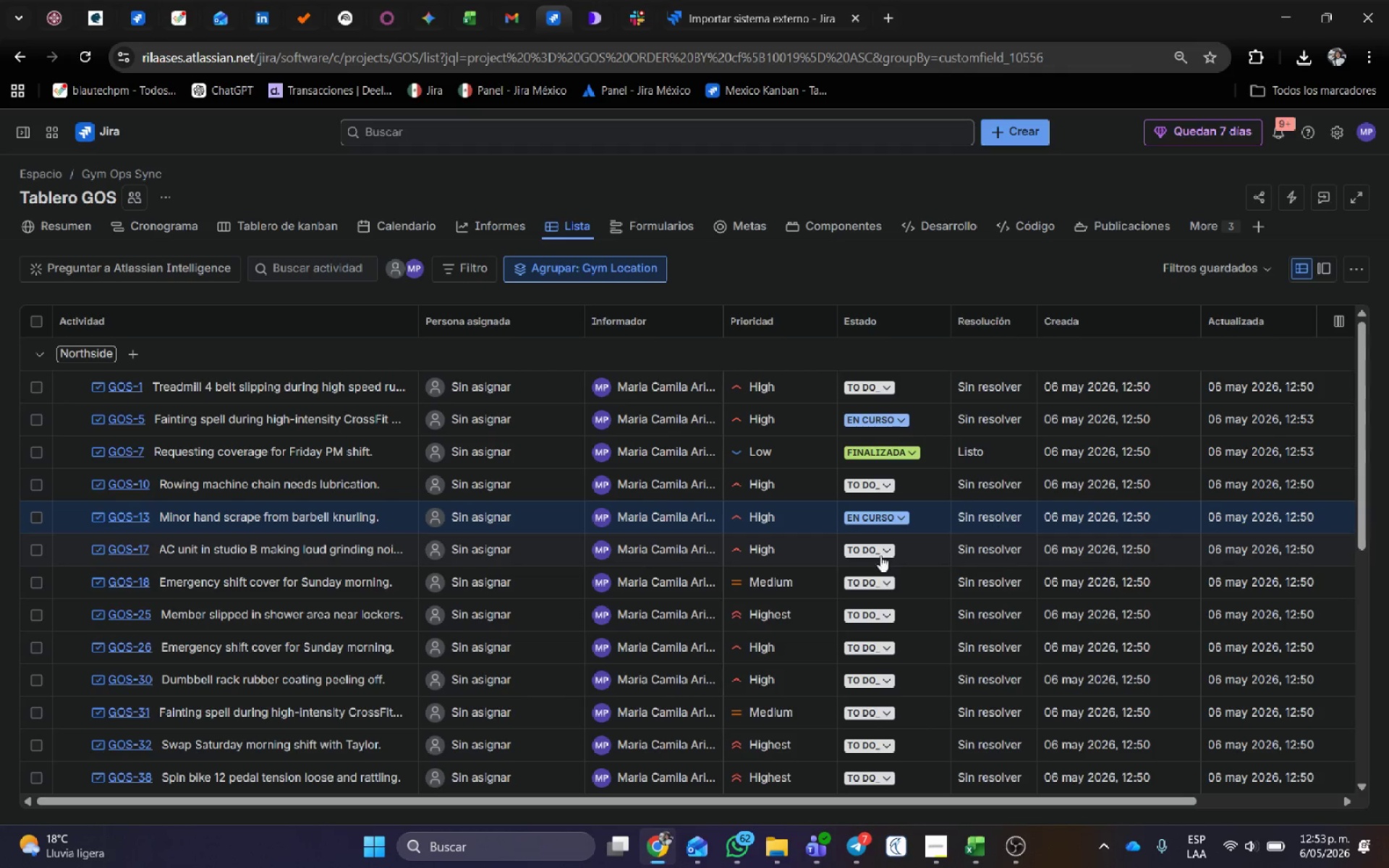 
left_click_drag(start_coordinate=[881, 550], to_coordinate=[879, 556])
 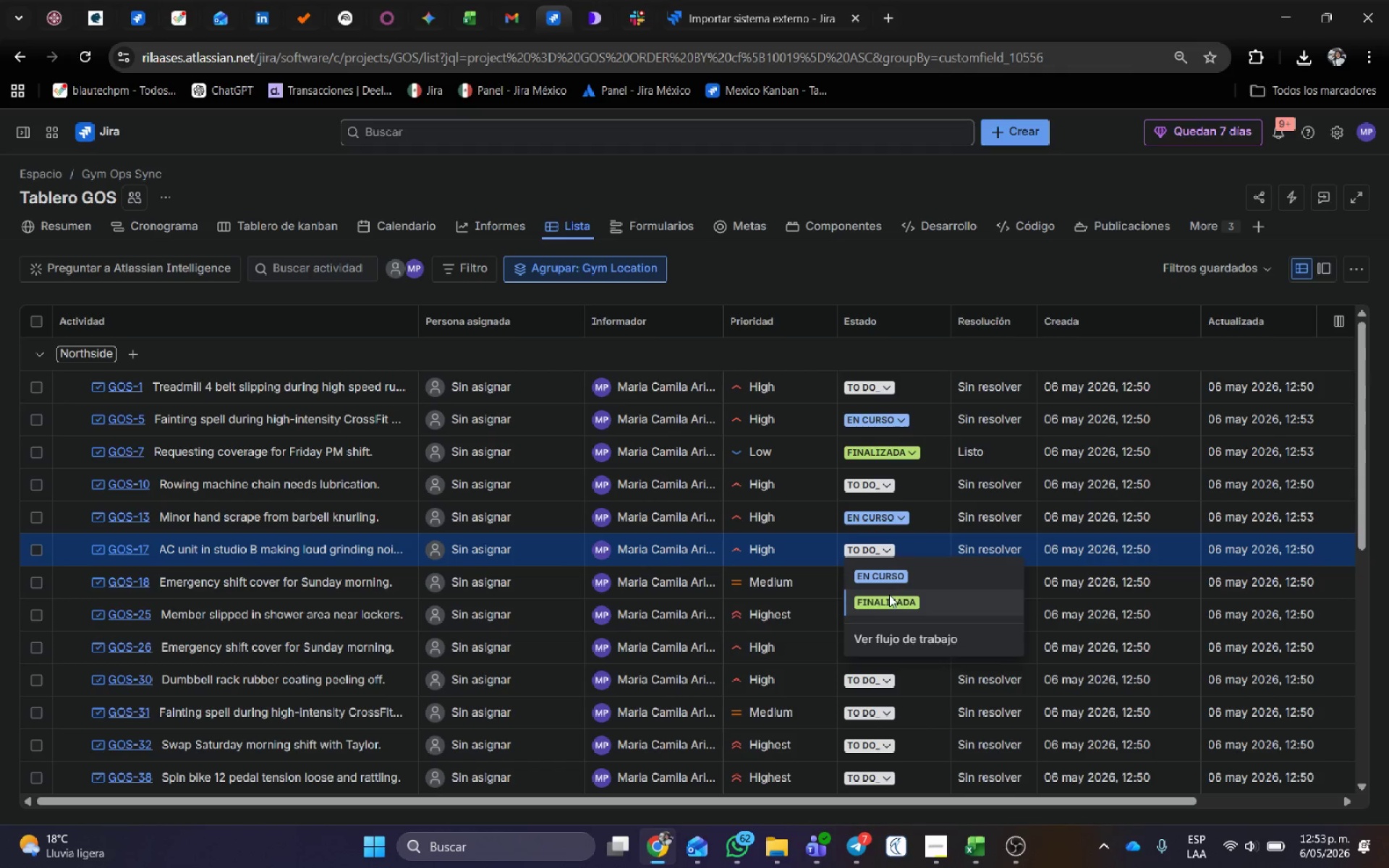 
left_click([890, 605])
 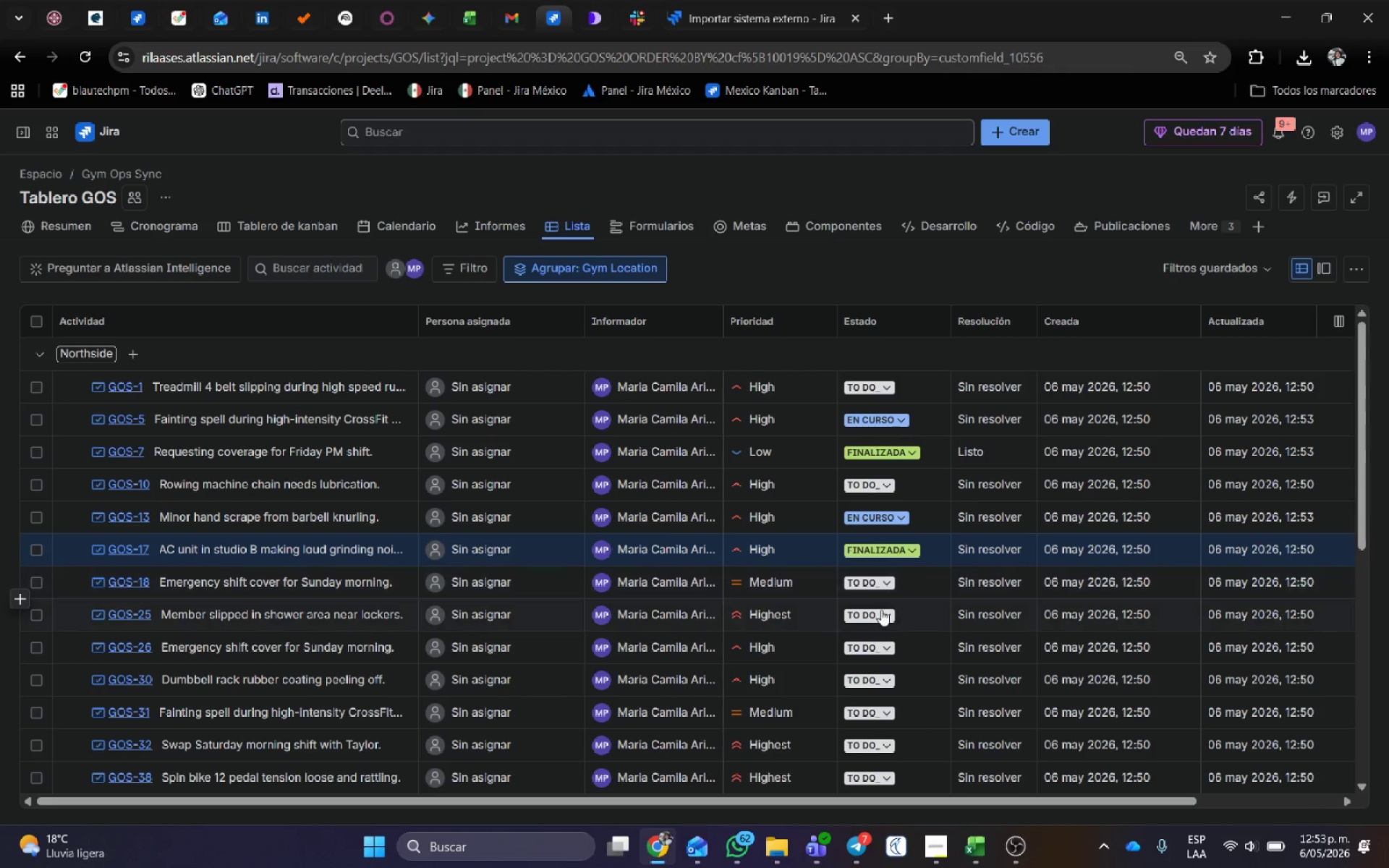 
left_click([880, 613])
 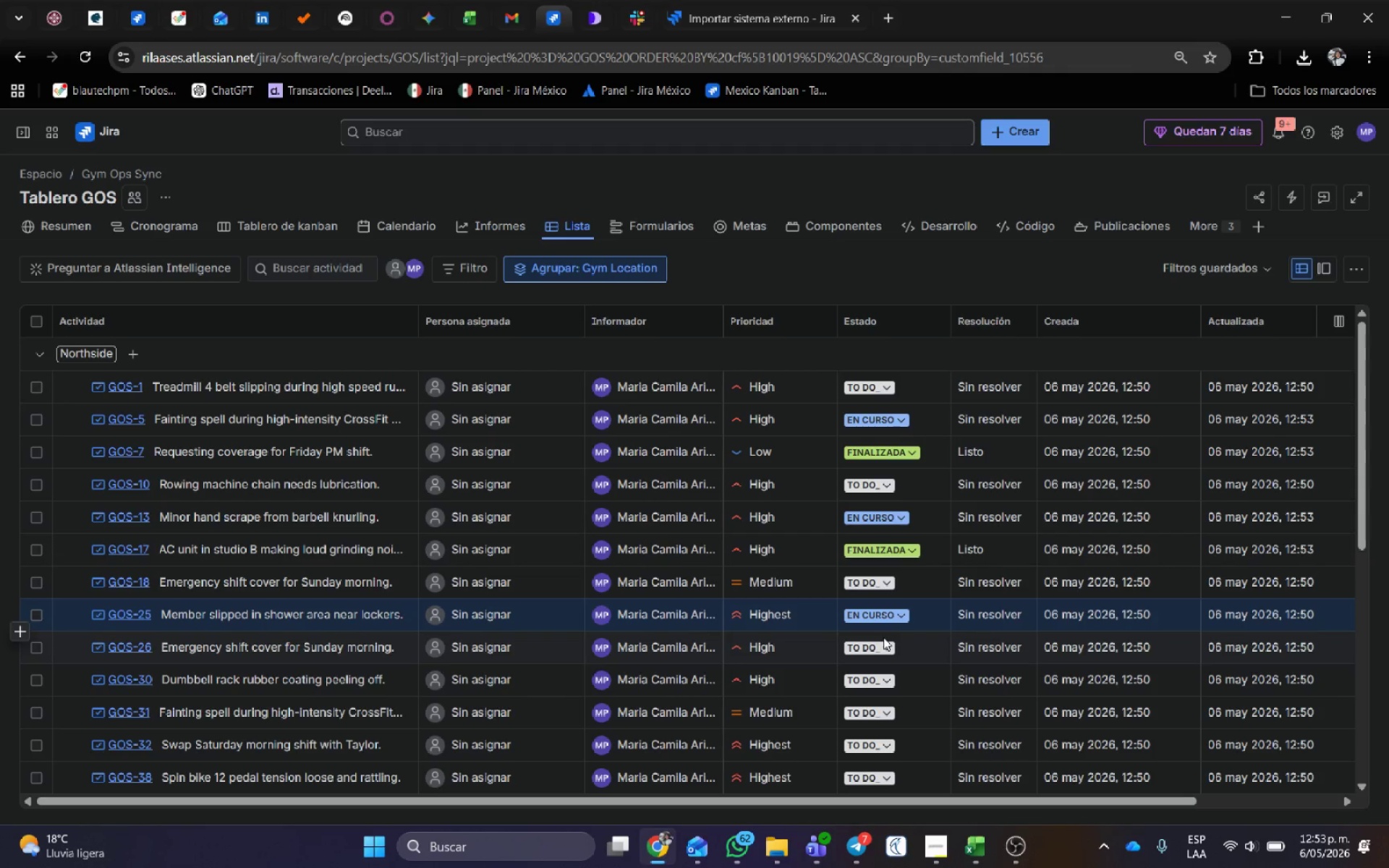 
double_click([883, 649])
 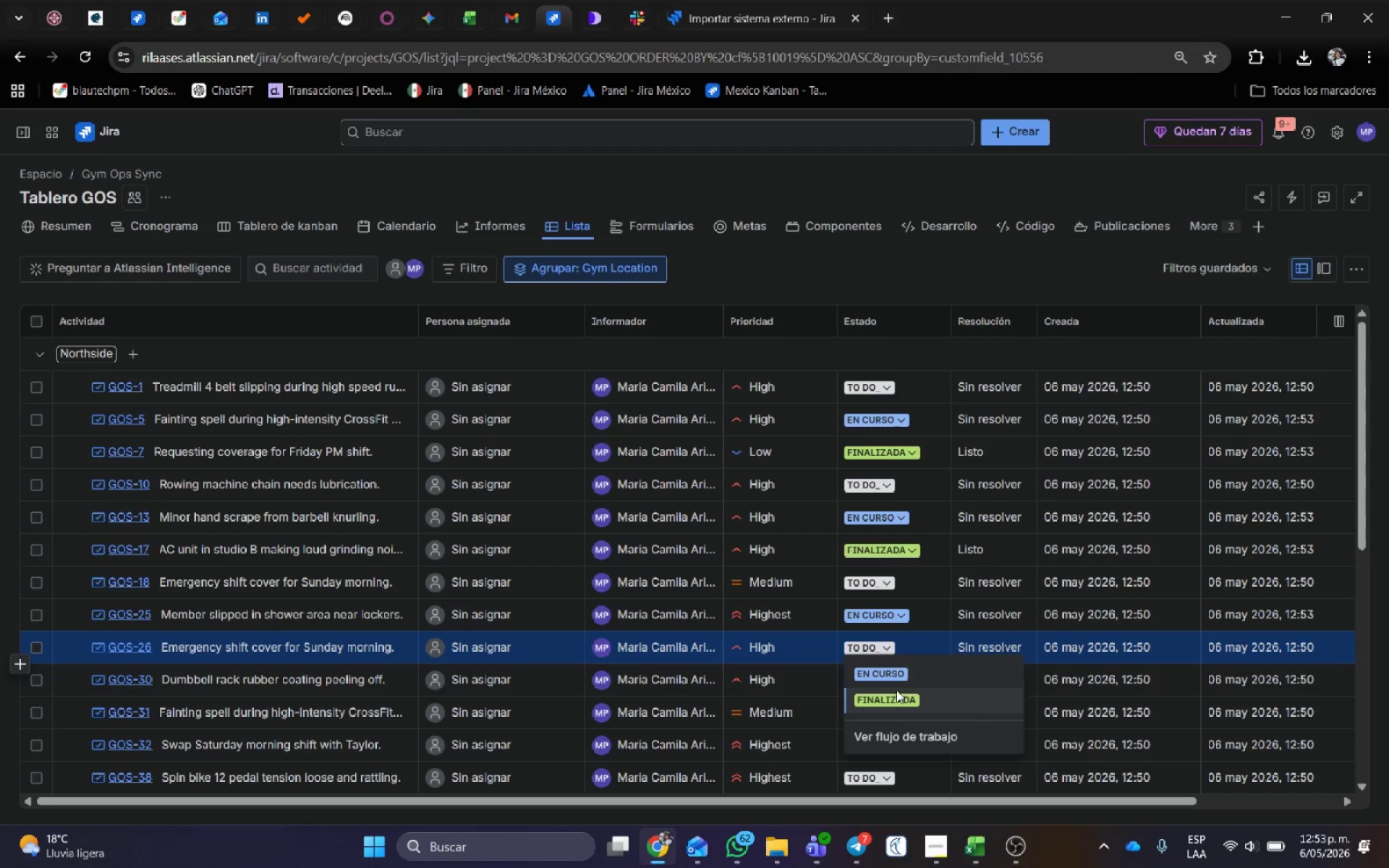 
left_click([894, 694])
 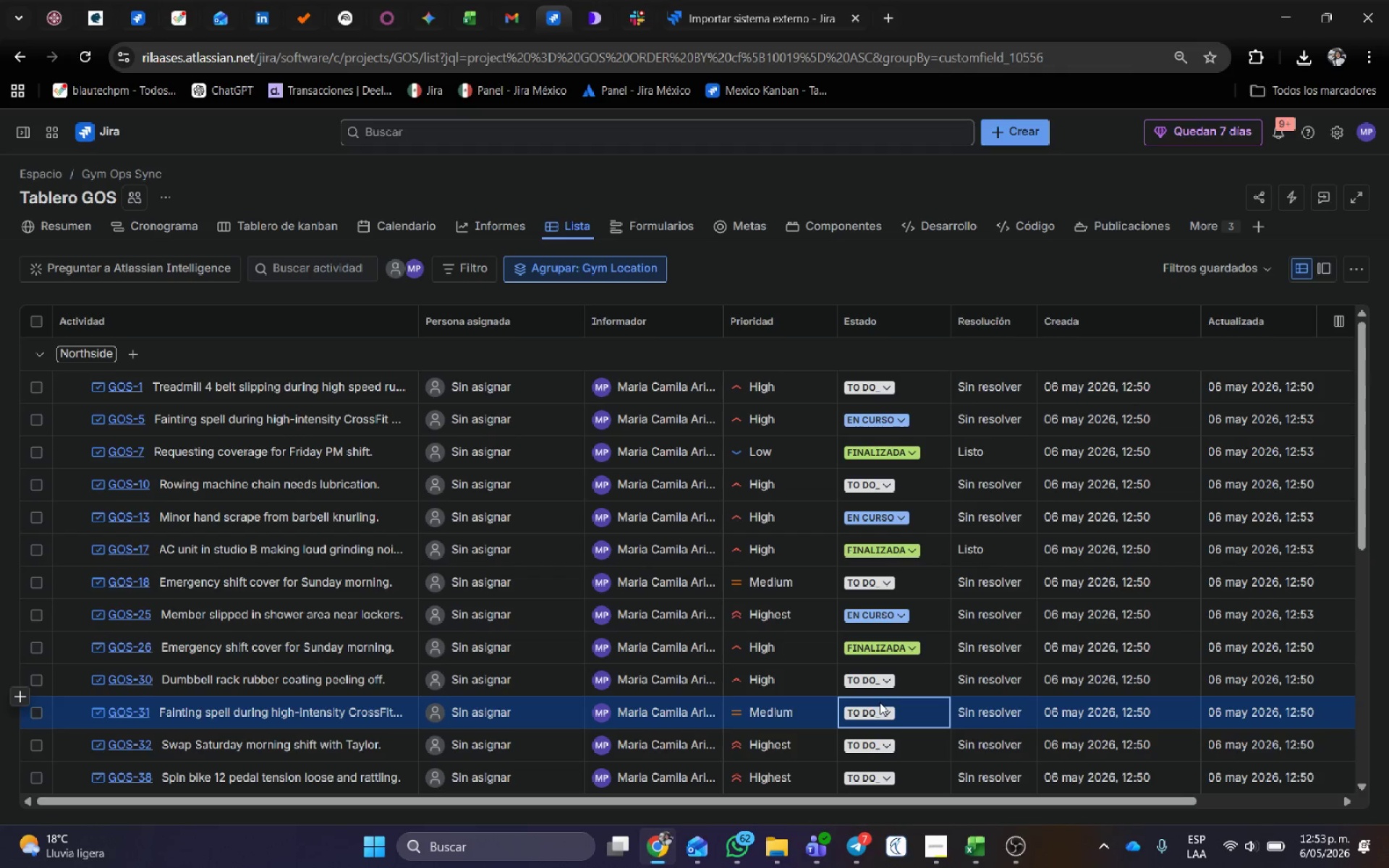 
double_click([881, 712])
 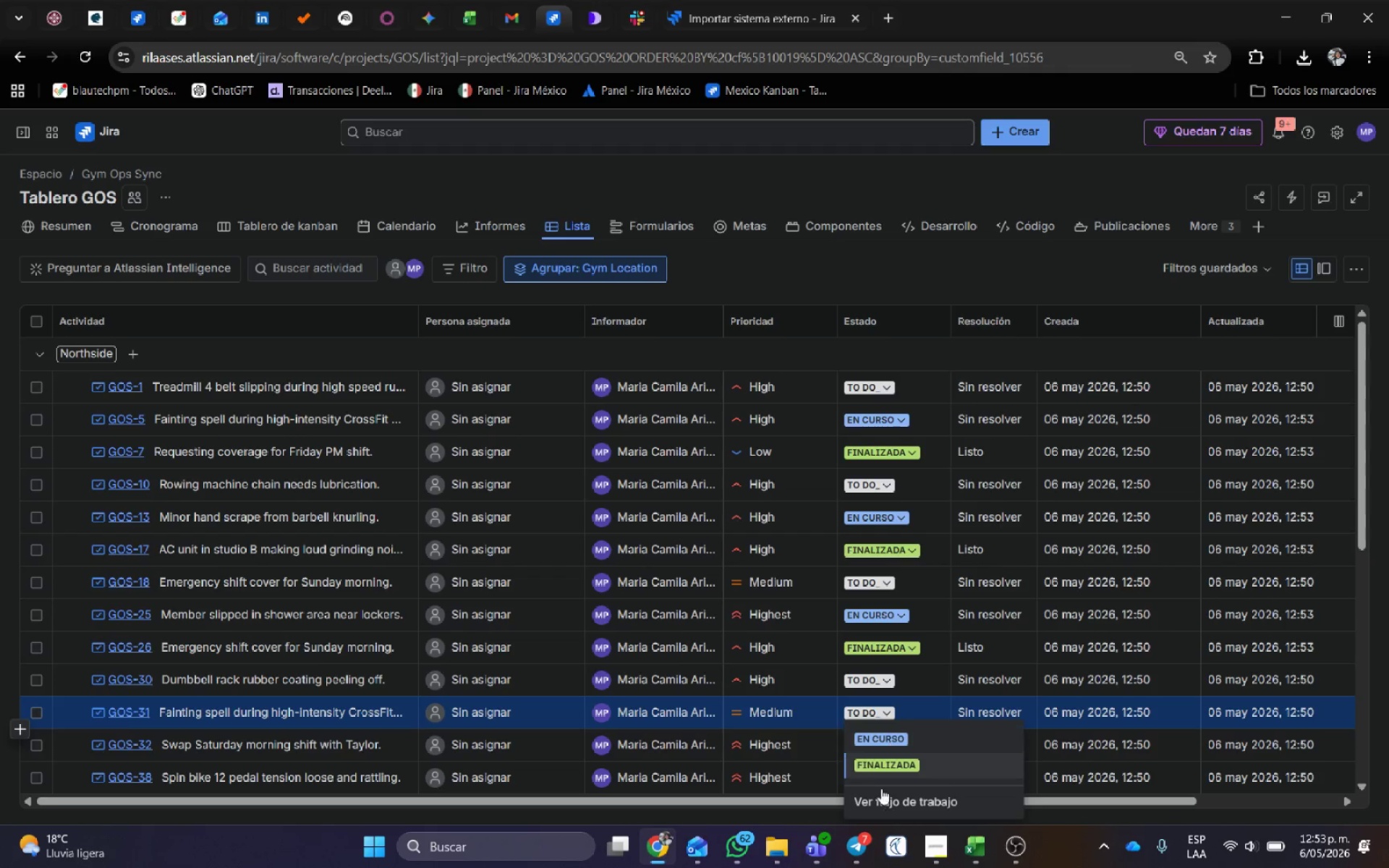 
left_click([885, 772])
 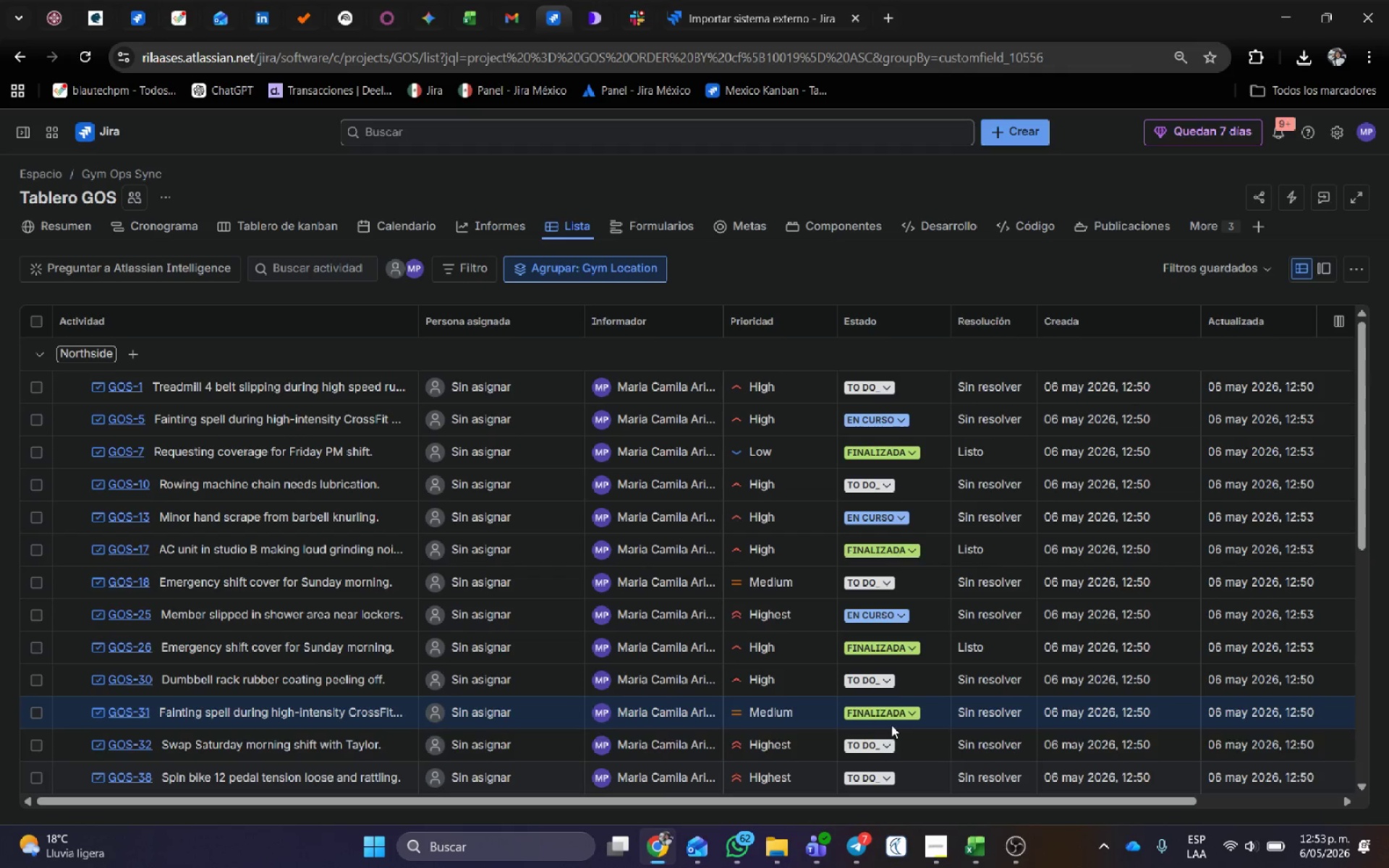 
scroll: coordinate [895, 689], scroll_direction: down, amount: 2.0
 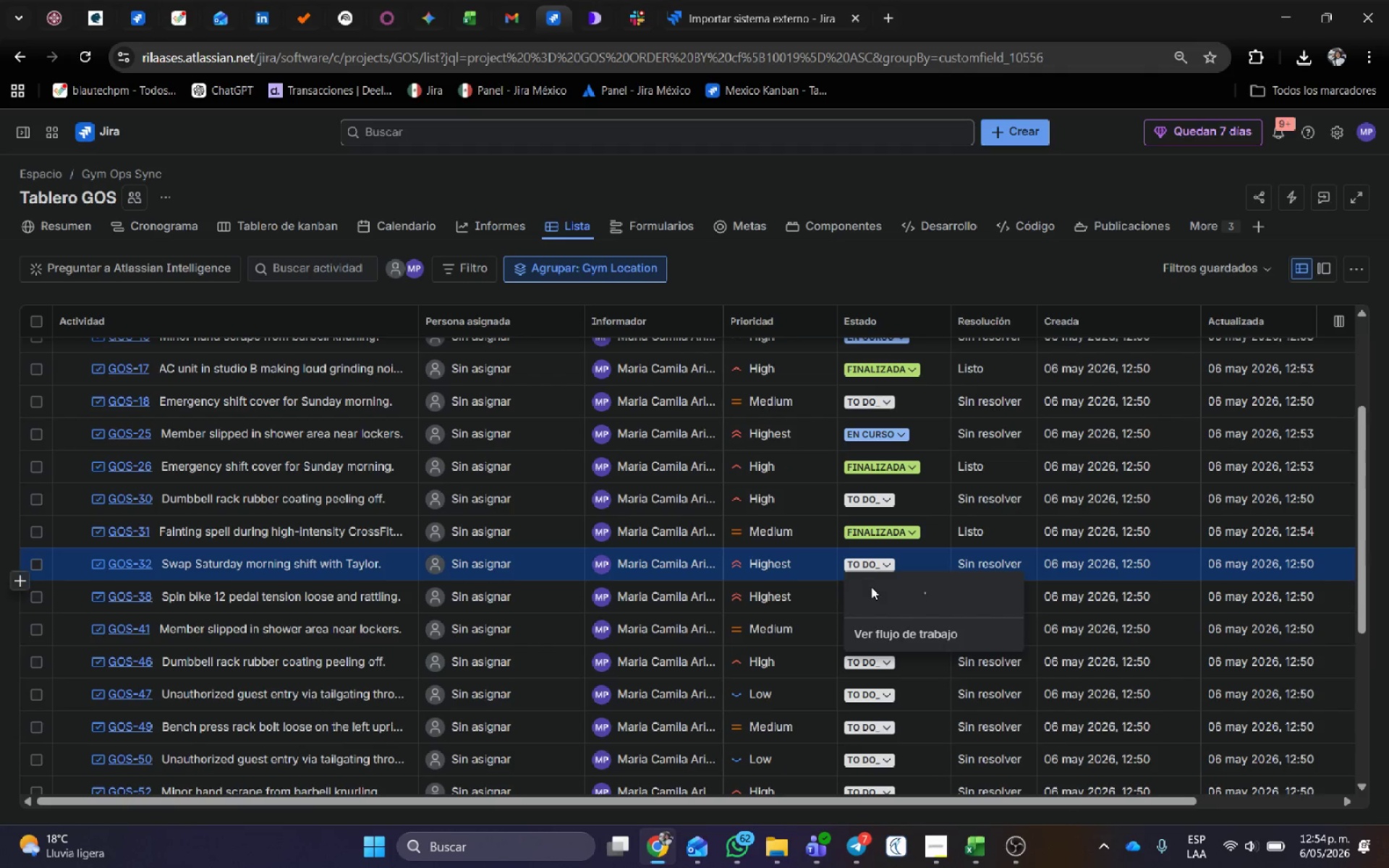 
left_click([870, 591])
 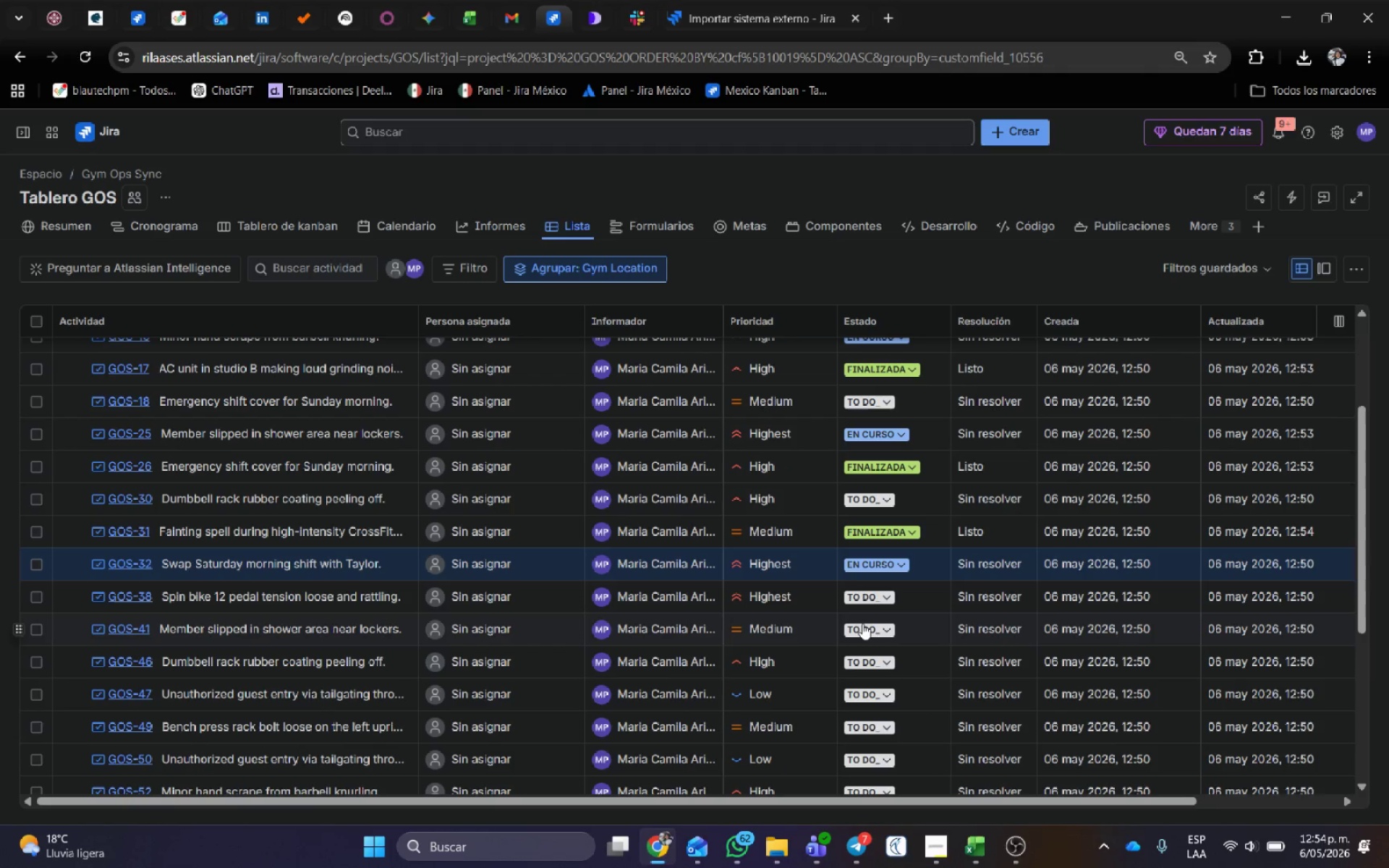 
left_click([862, 624])
 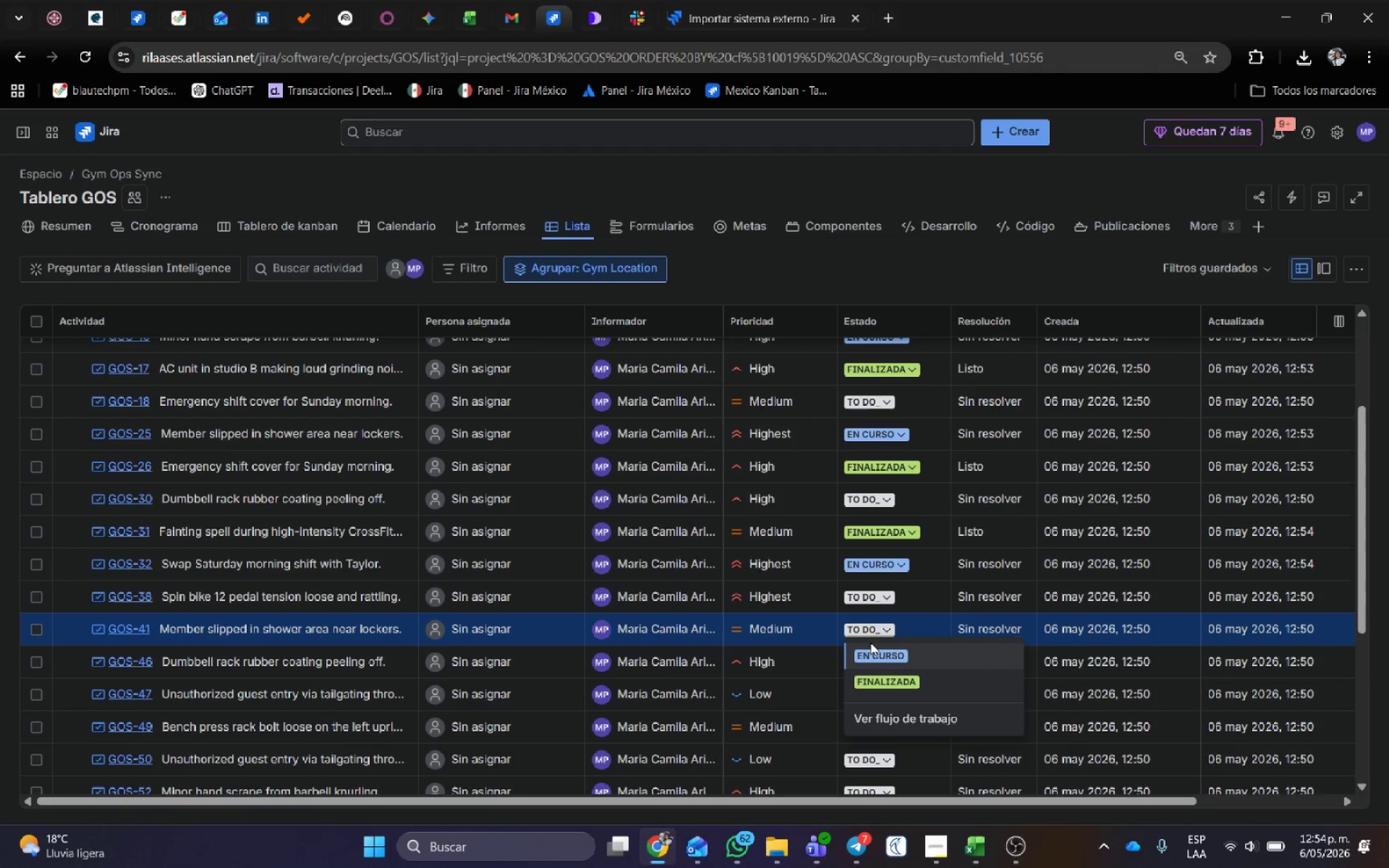 
left_click([871, 649])
 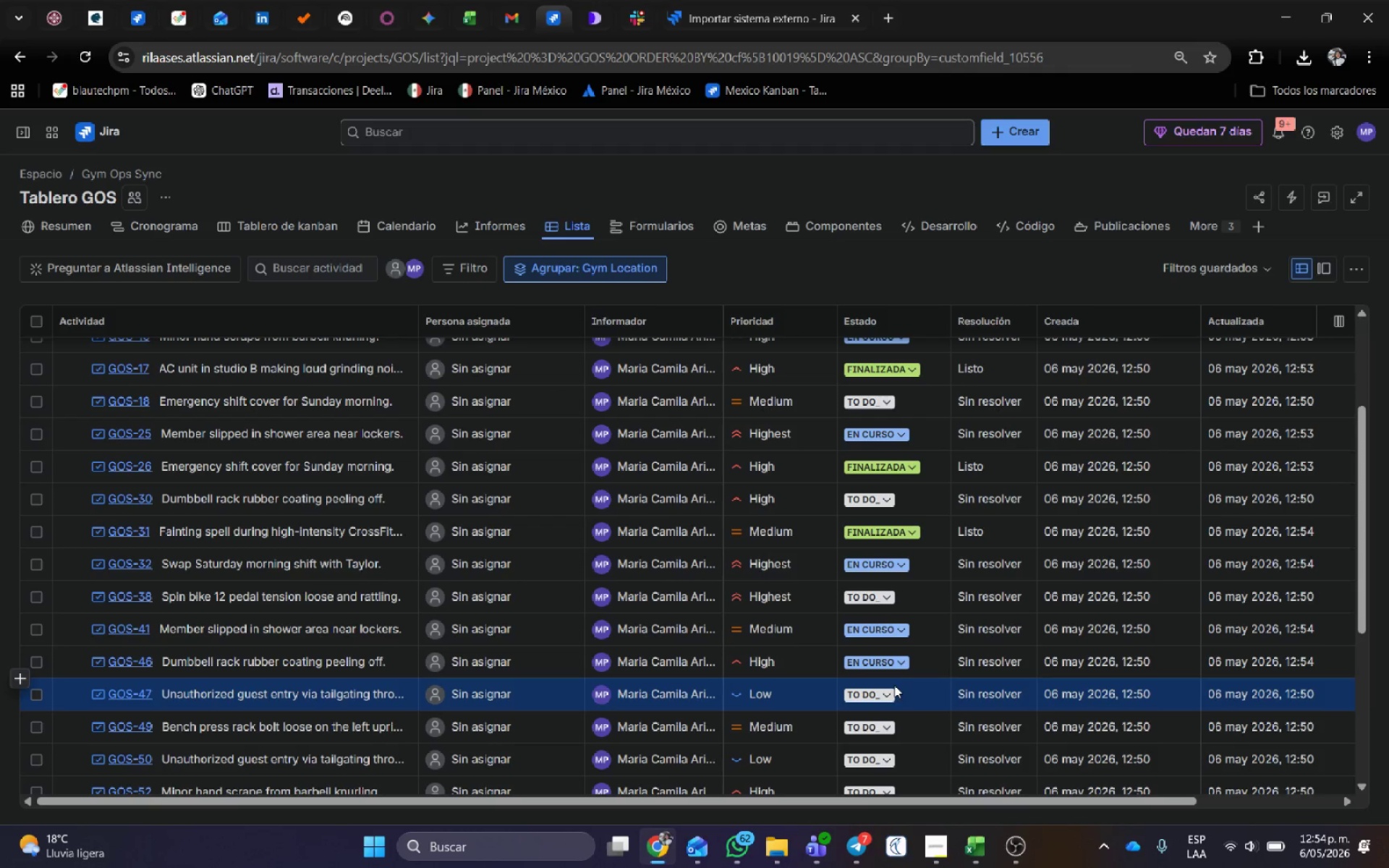 
wait(6.09)
 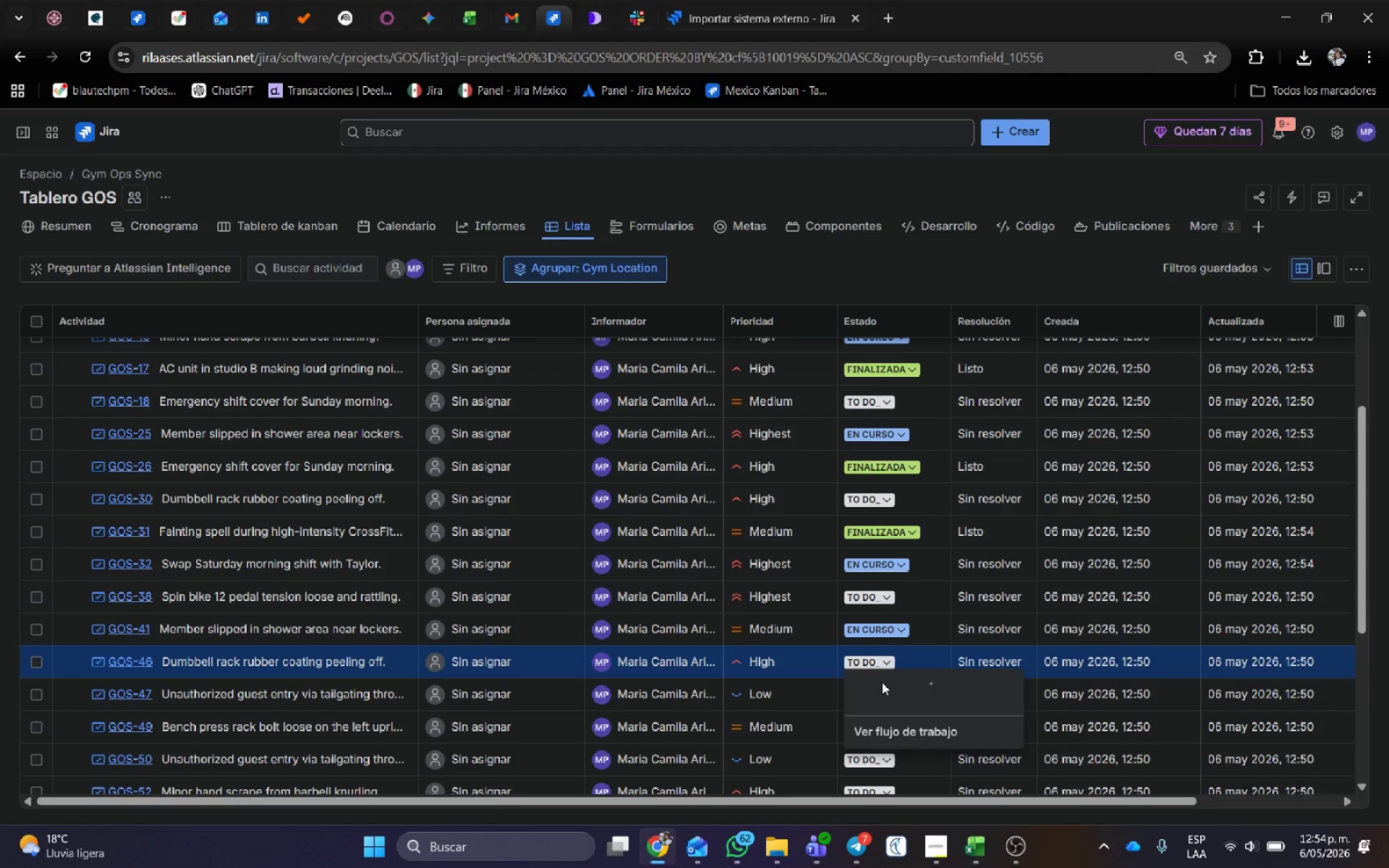 
left_click([877, 752])
 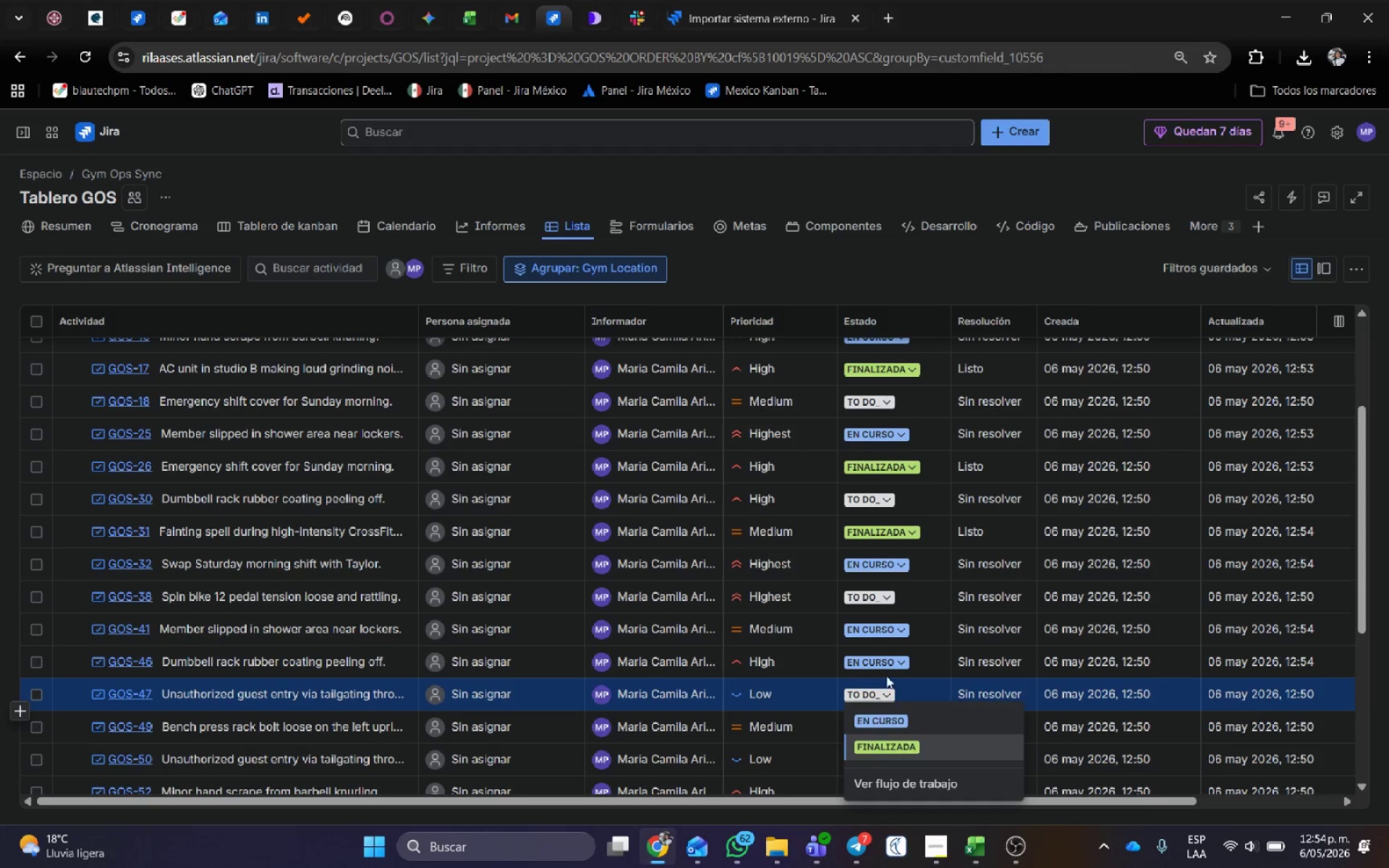 
scroll: coordinate [893, 654], scroll_direction: down, amount: 4.0
 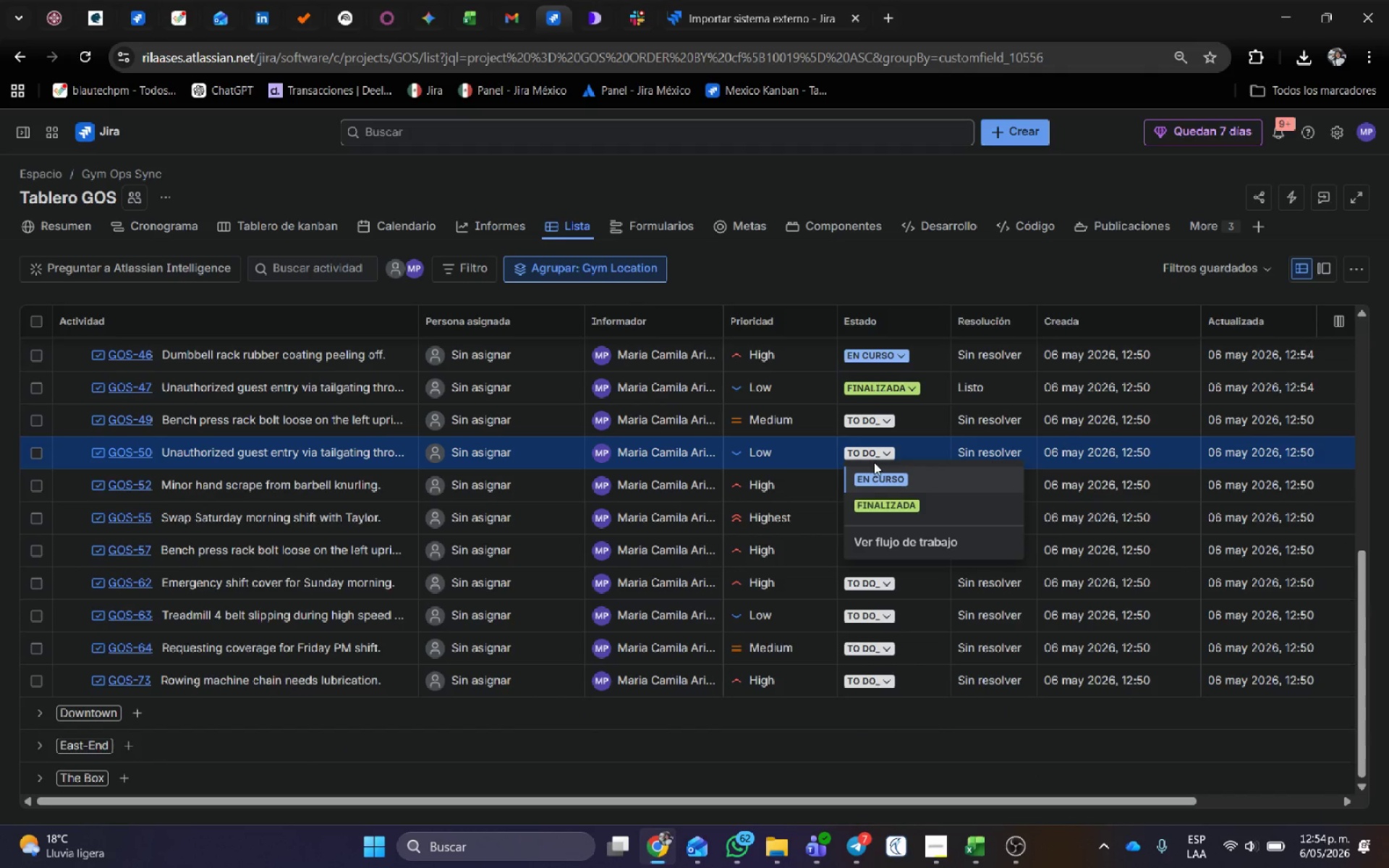 
left_click([882, 480])
 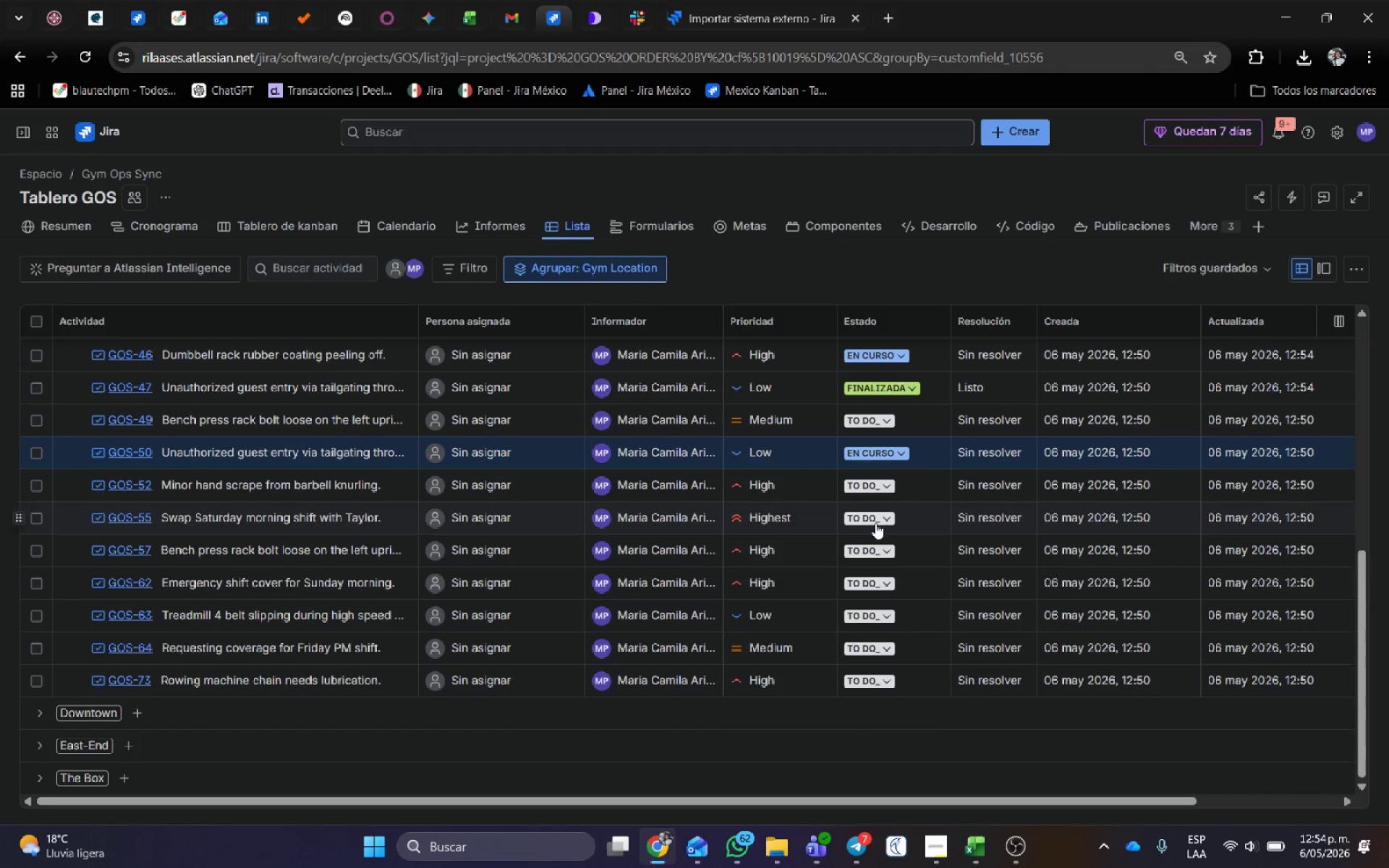 
left_click([875, 523])
 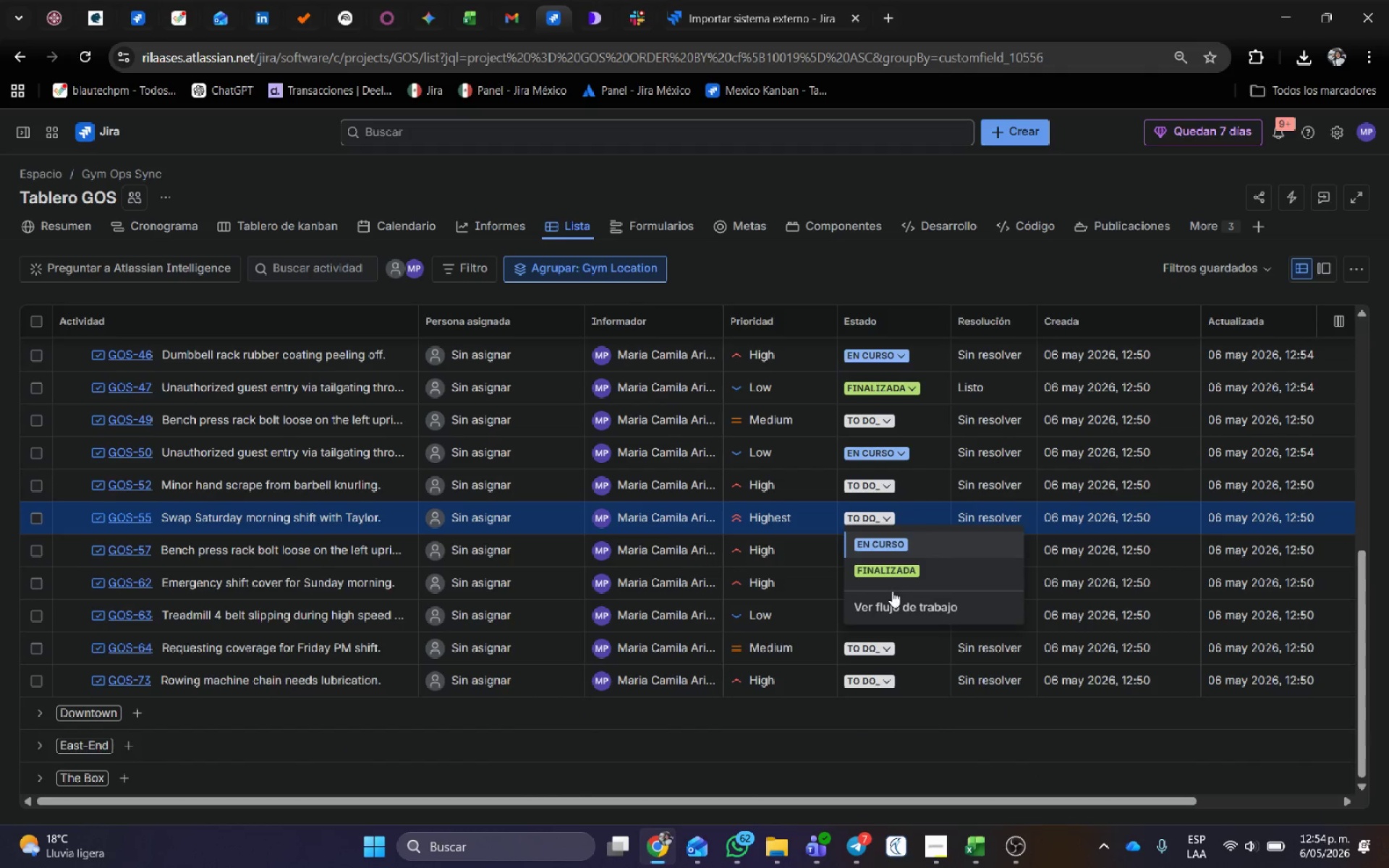 
left_click([893, 577])
 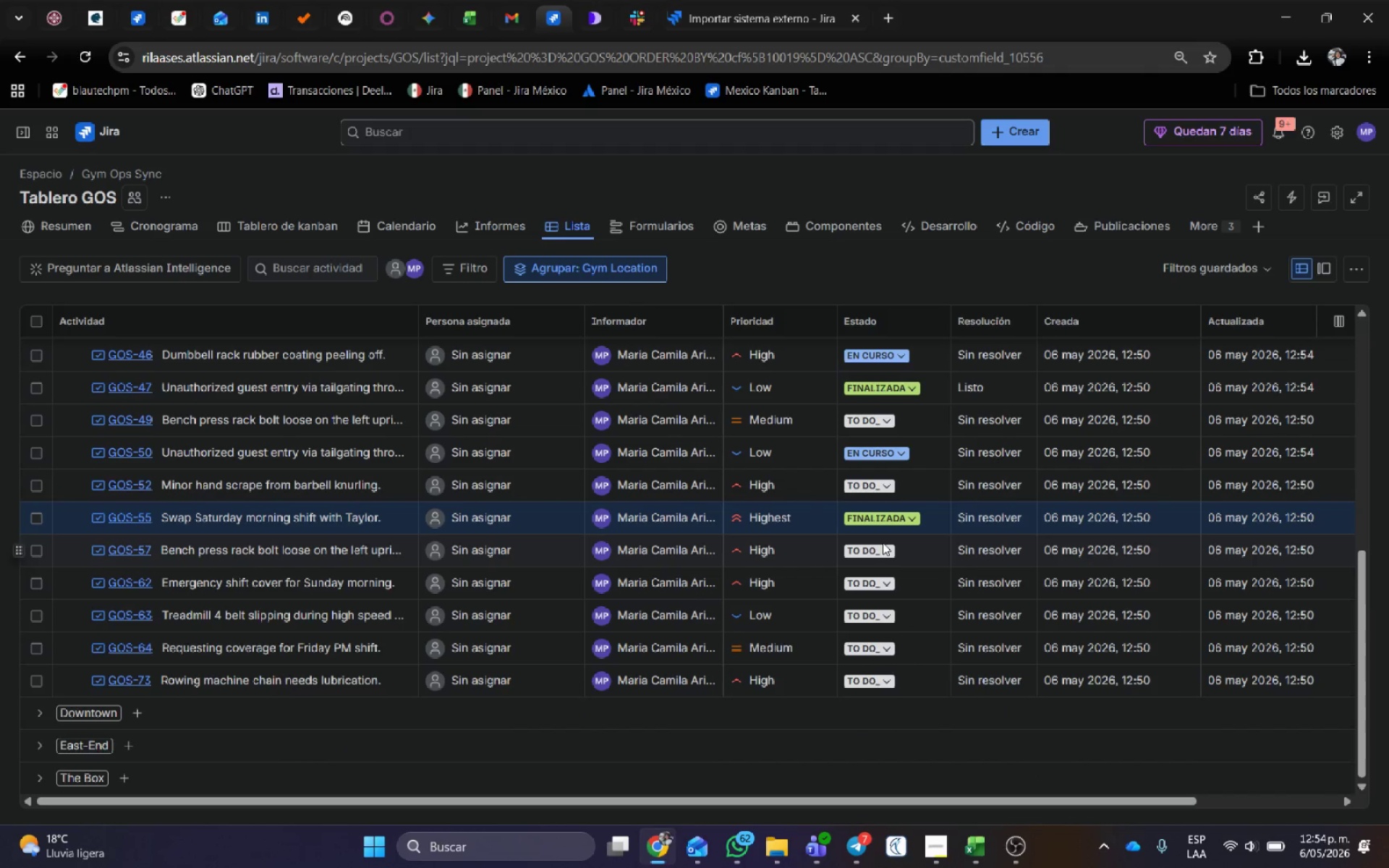 
left_click([880, 545])
 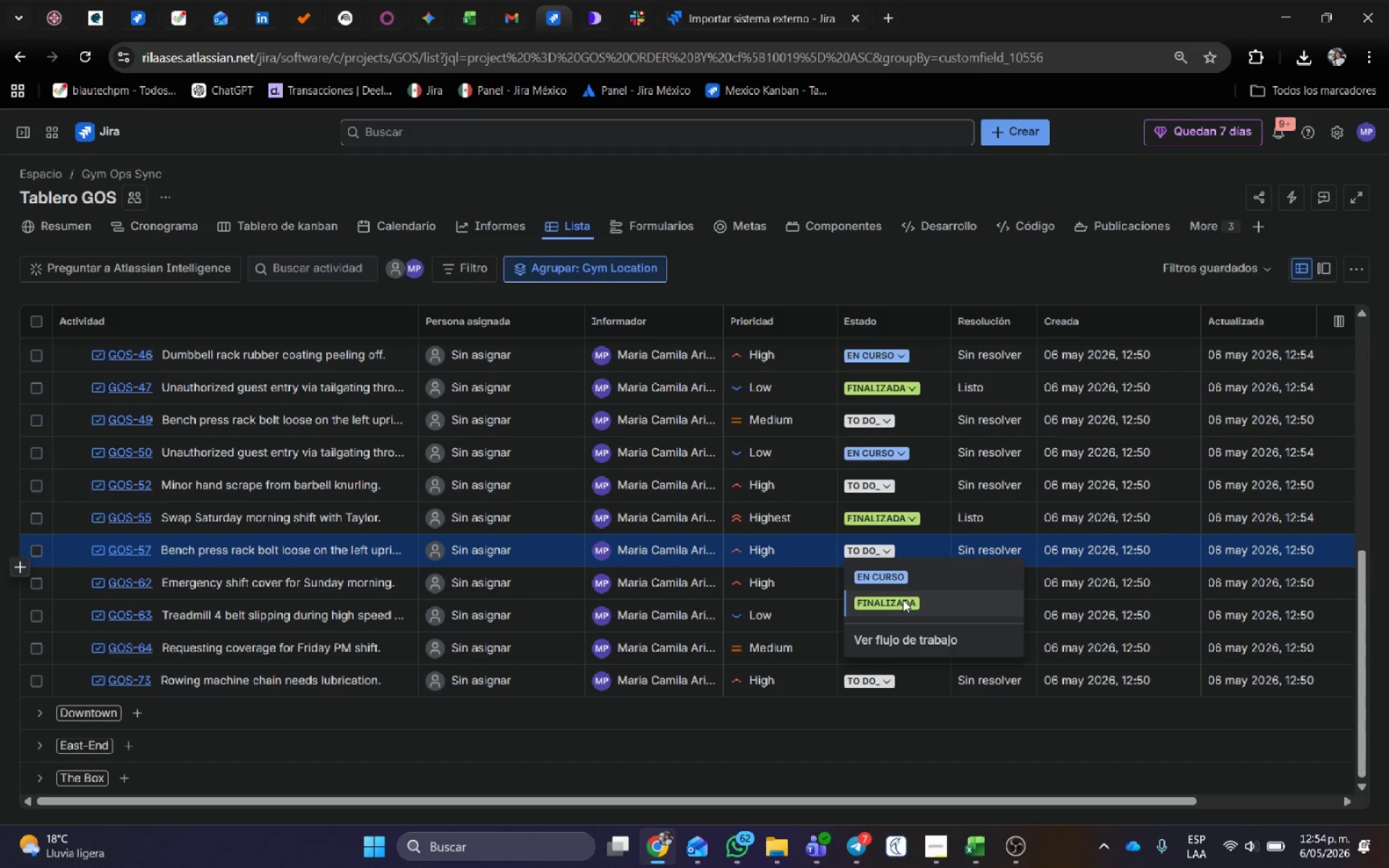 
left_click([903, 601])
 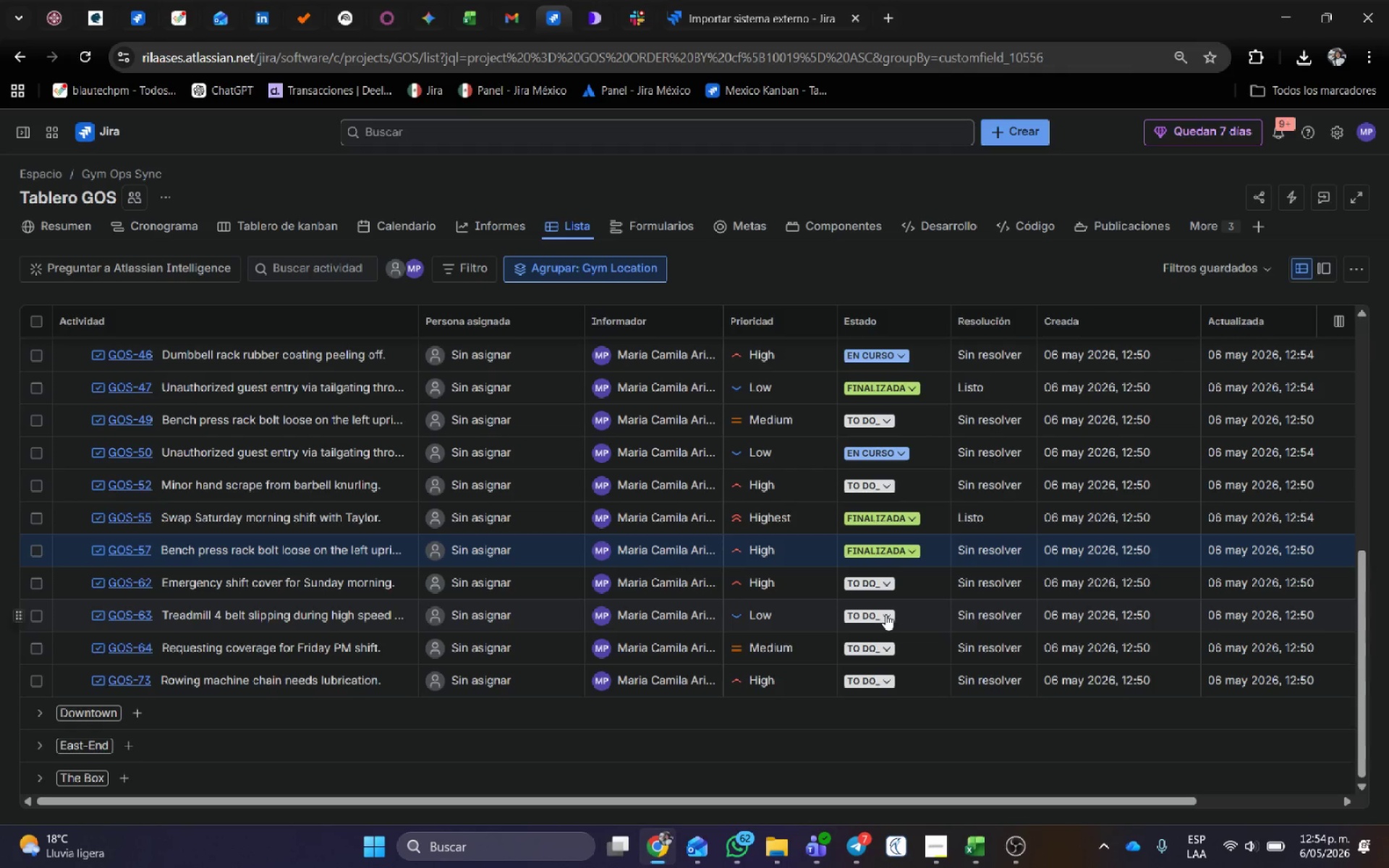 
left_click([883, 610])
 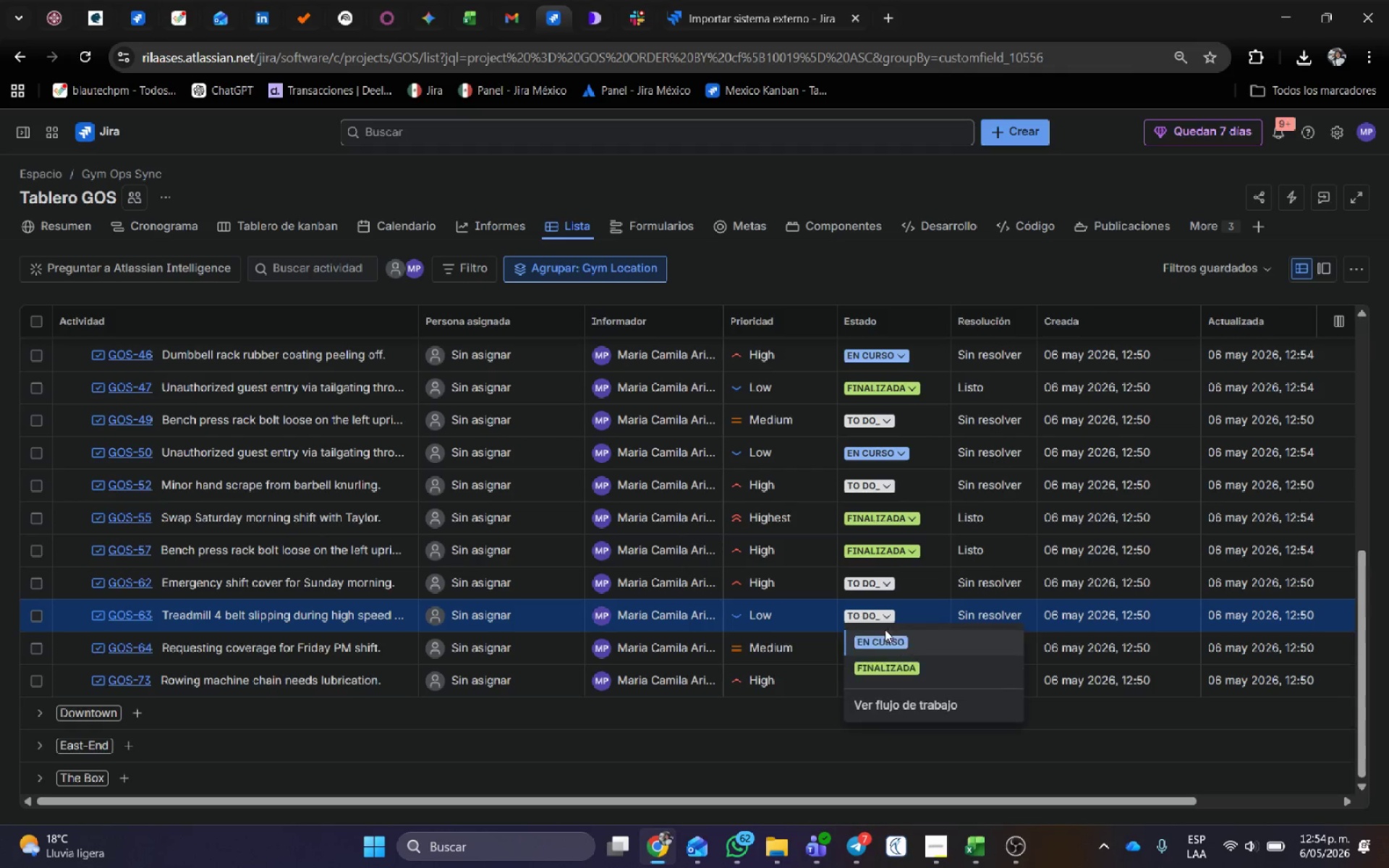 
left_click([885, 633])
 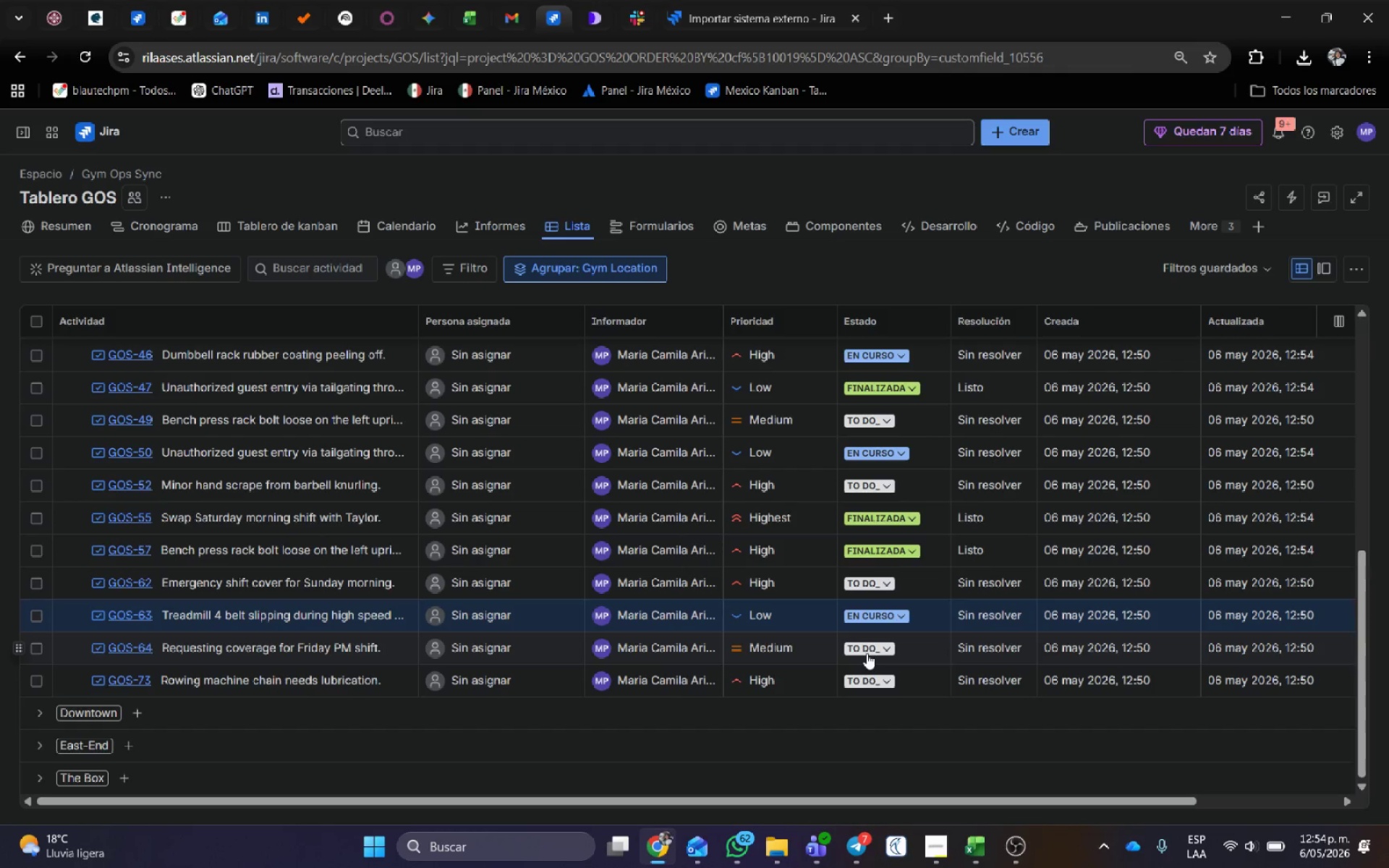 
left_click([867, 653])
 